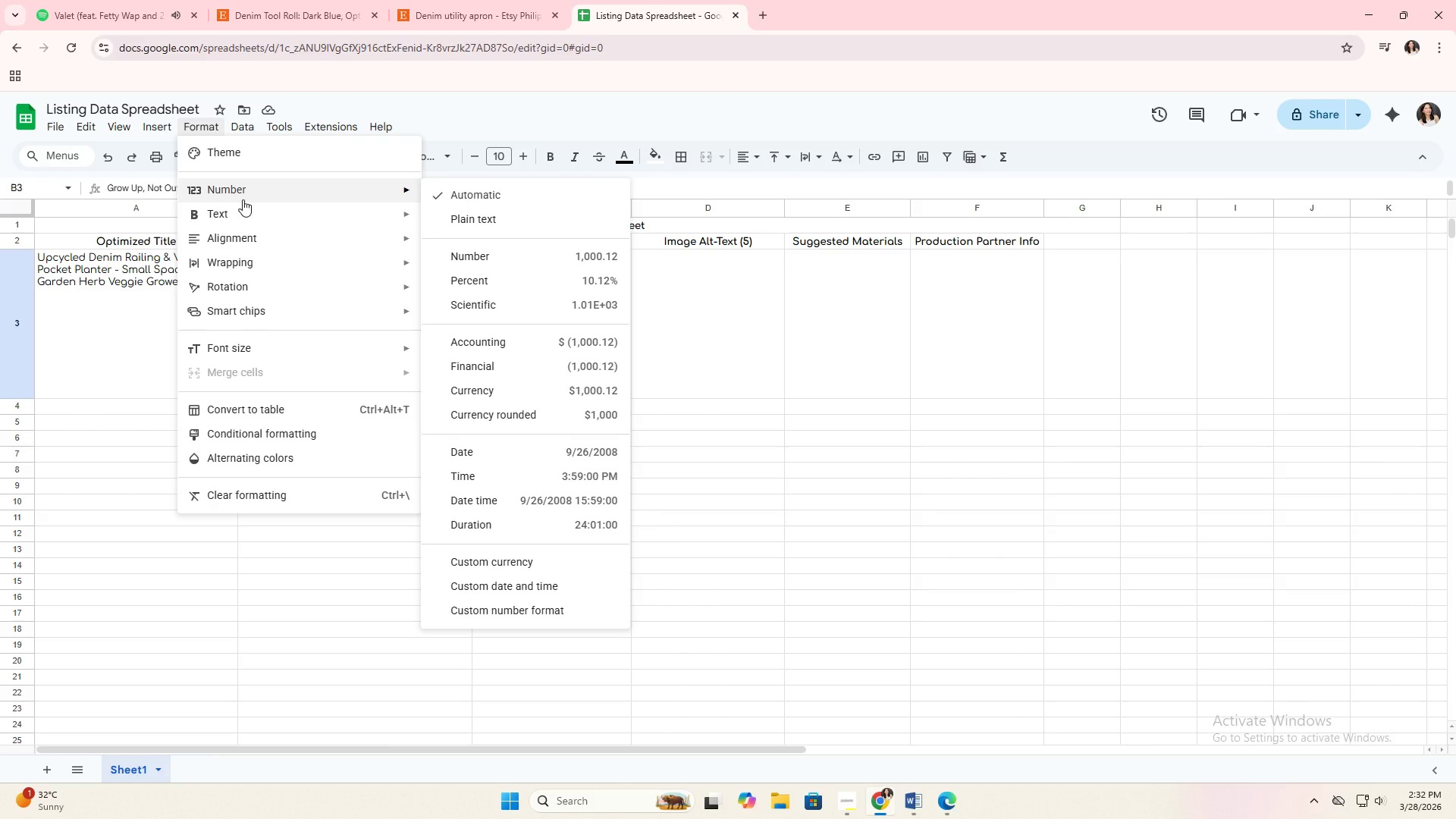 
left_click([591, 339])
 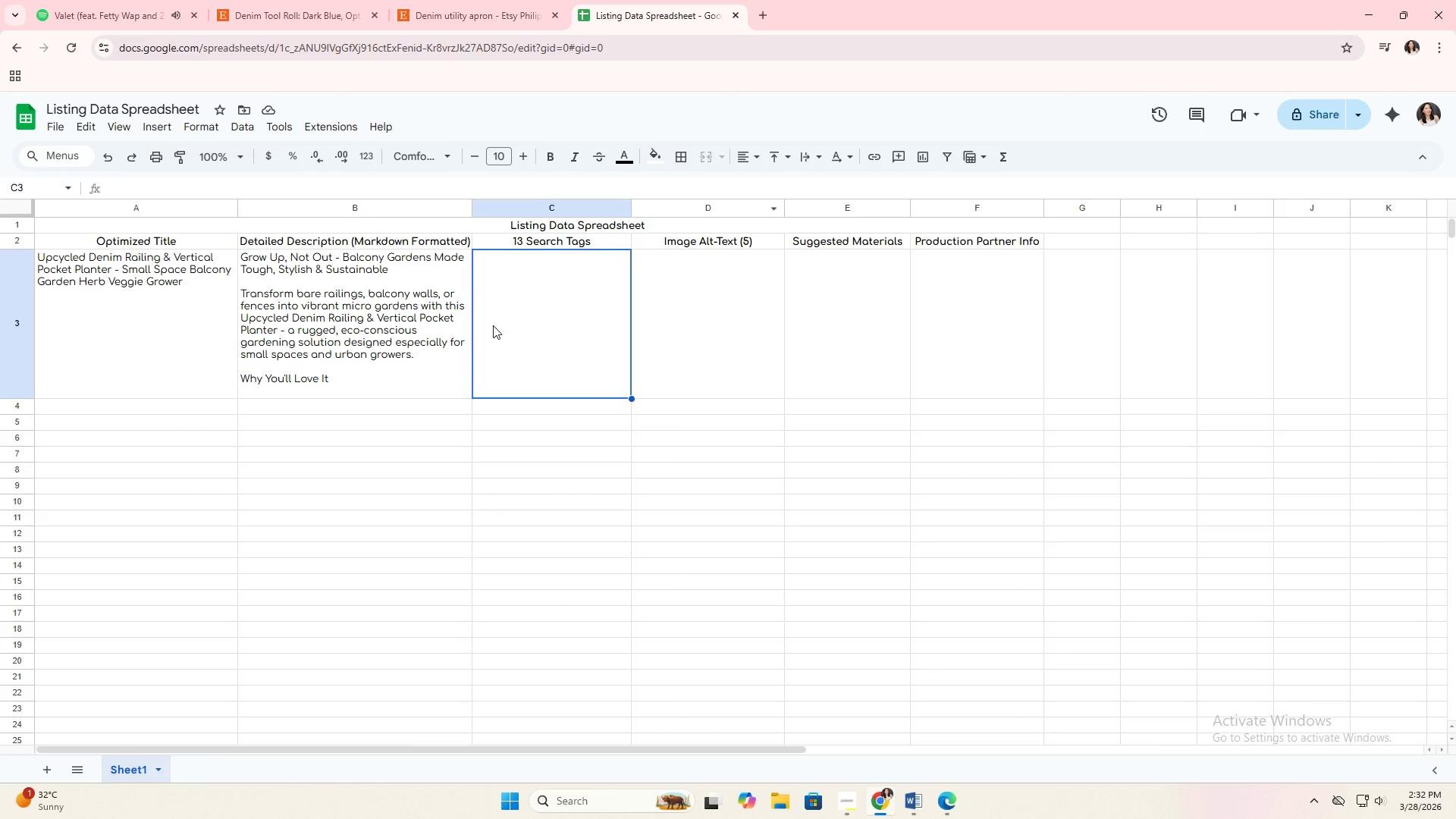 
left_click([452, 327])
 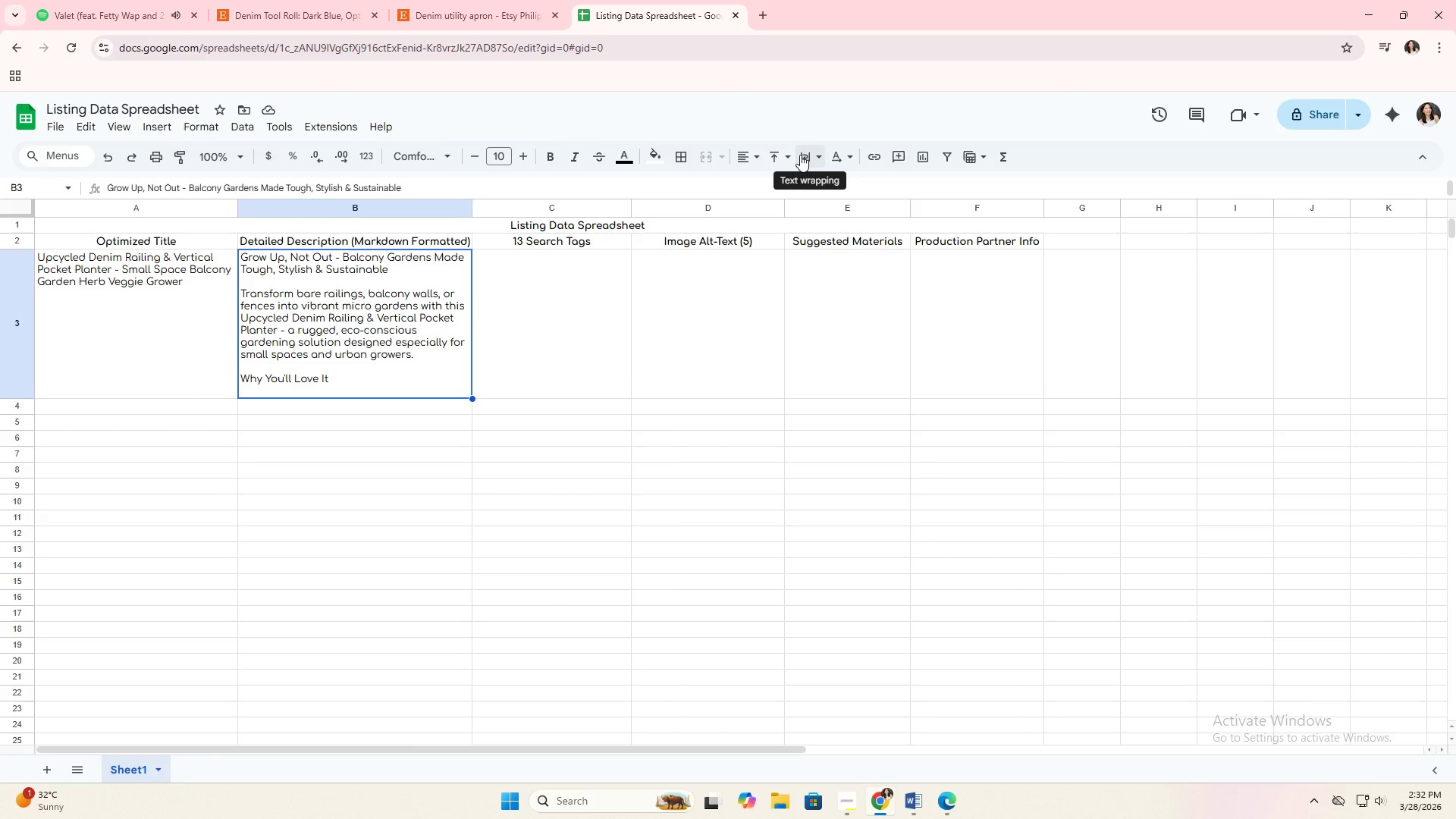 
wait(6.16)
 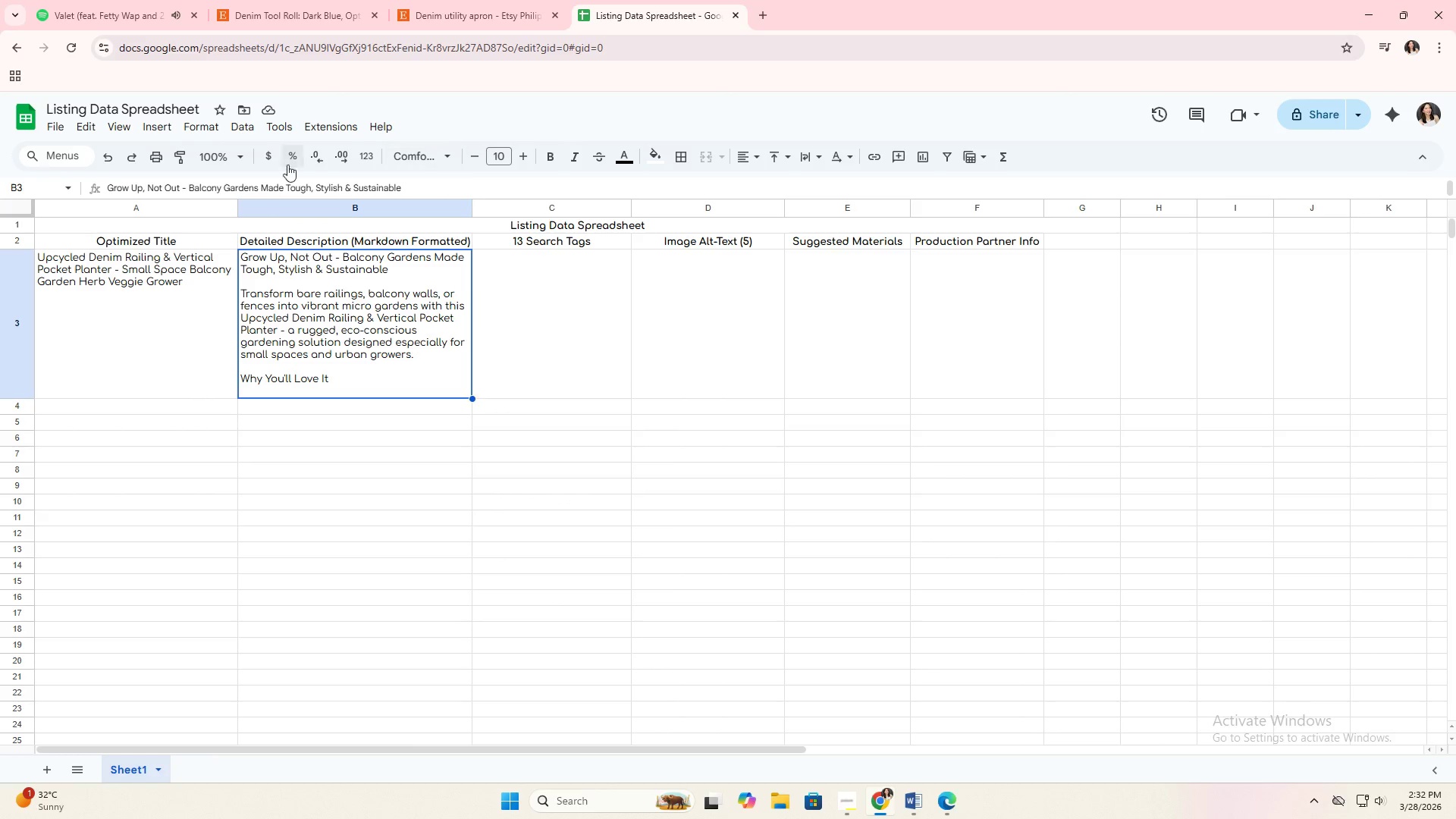 
double_click([314, 381])
 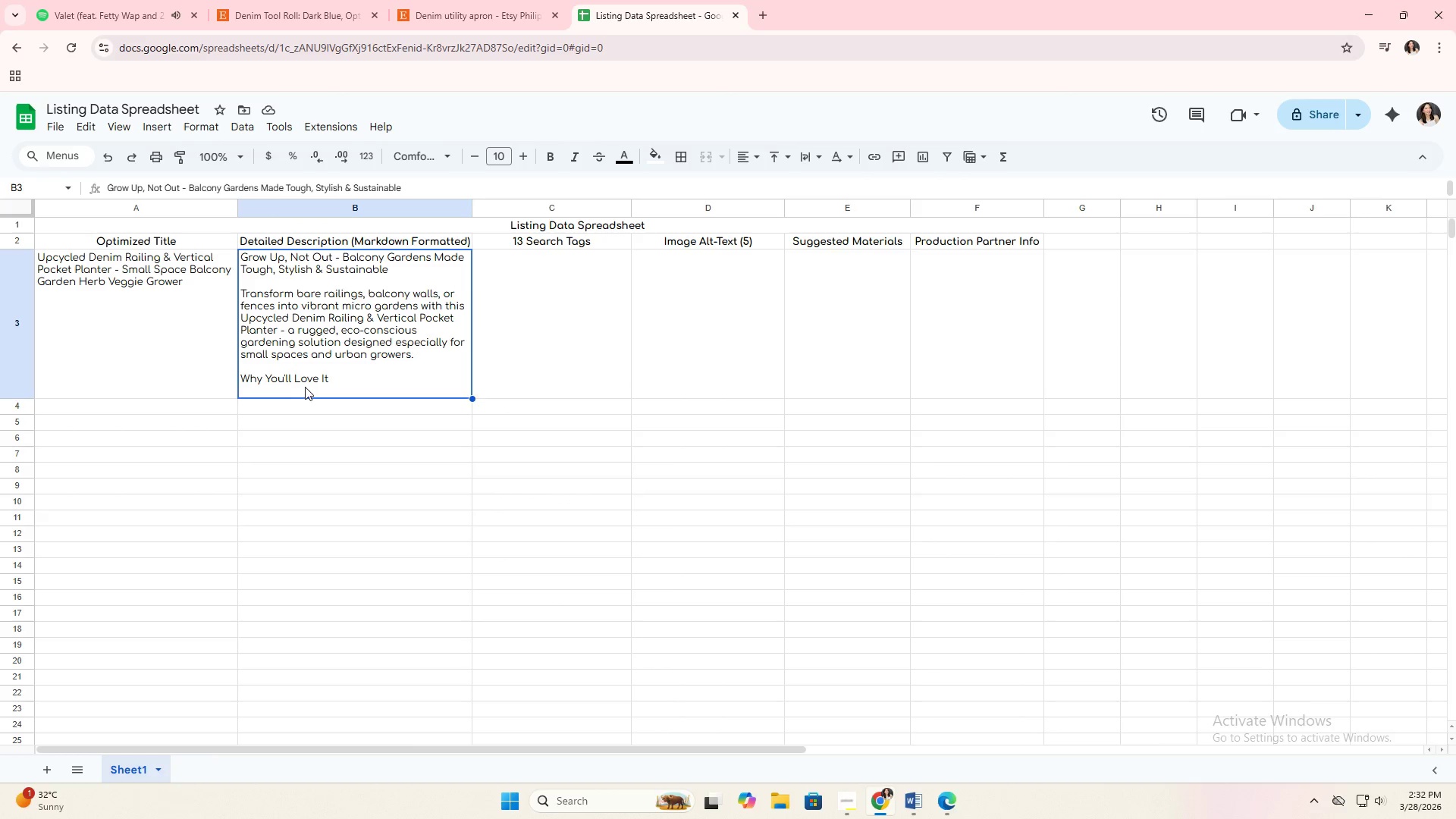 
triple_click([287, 389])
 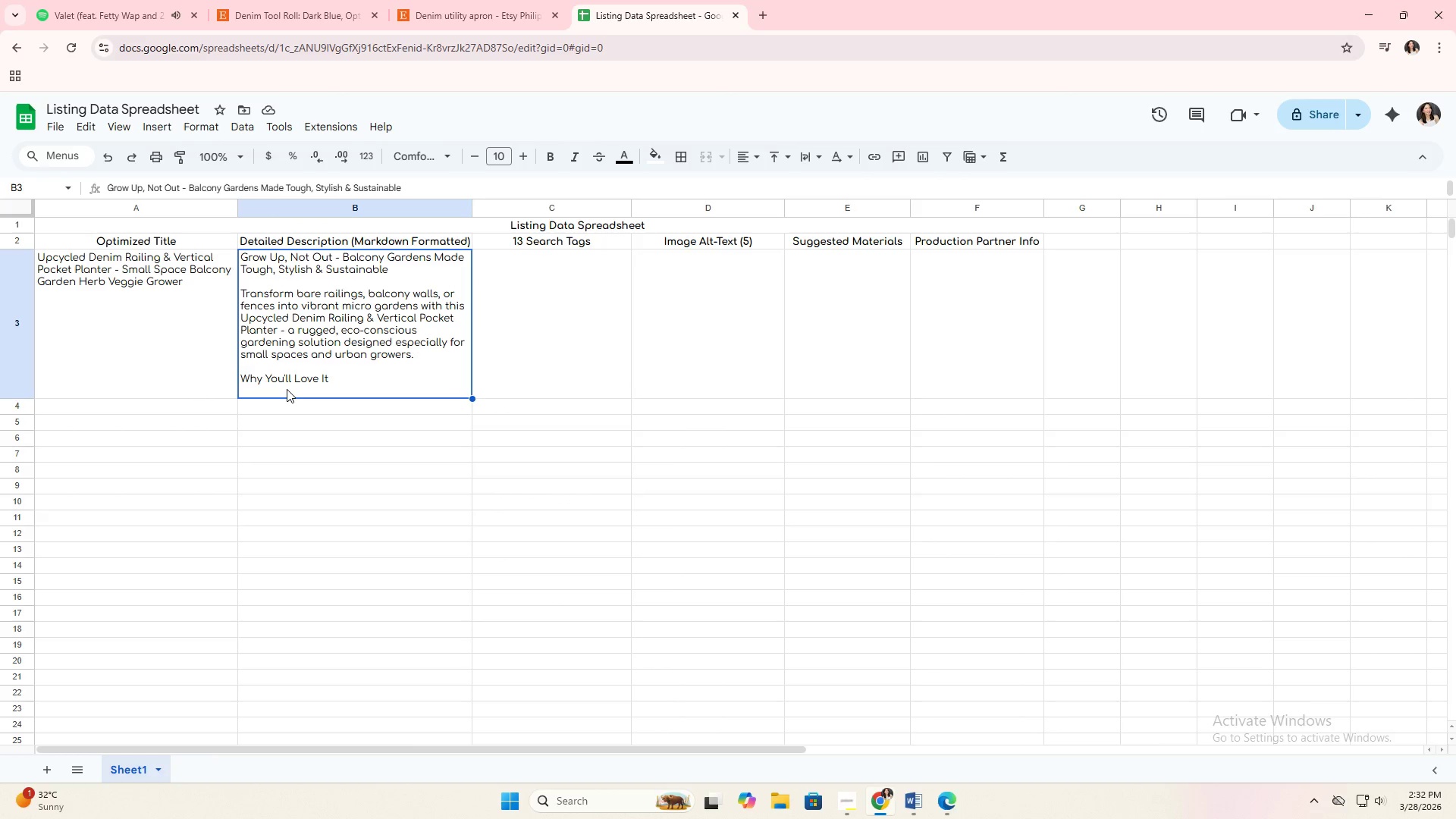 
triple_click([287, 389])
 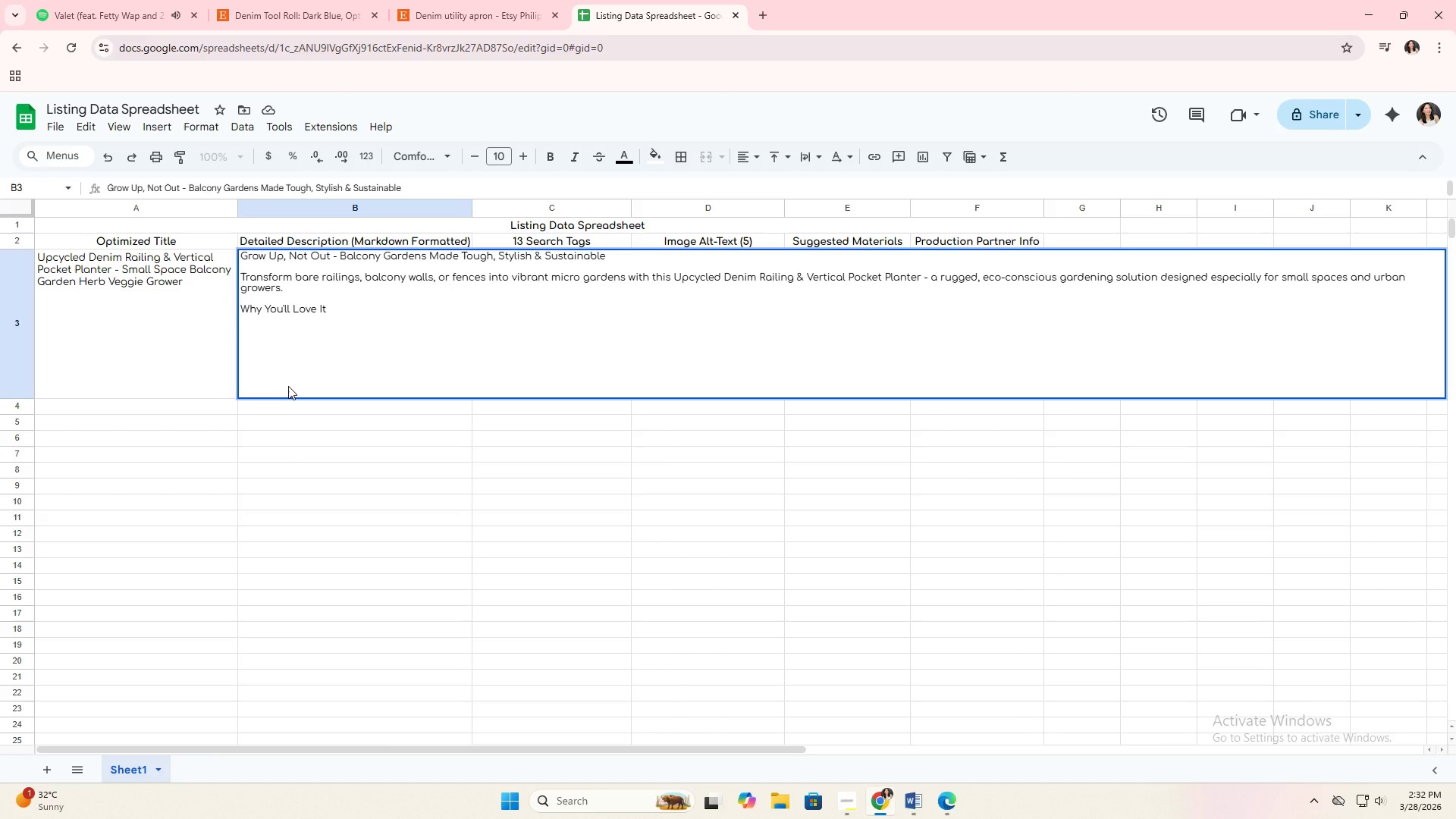 
type(- Crafted from durable repurposed denim)
 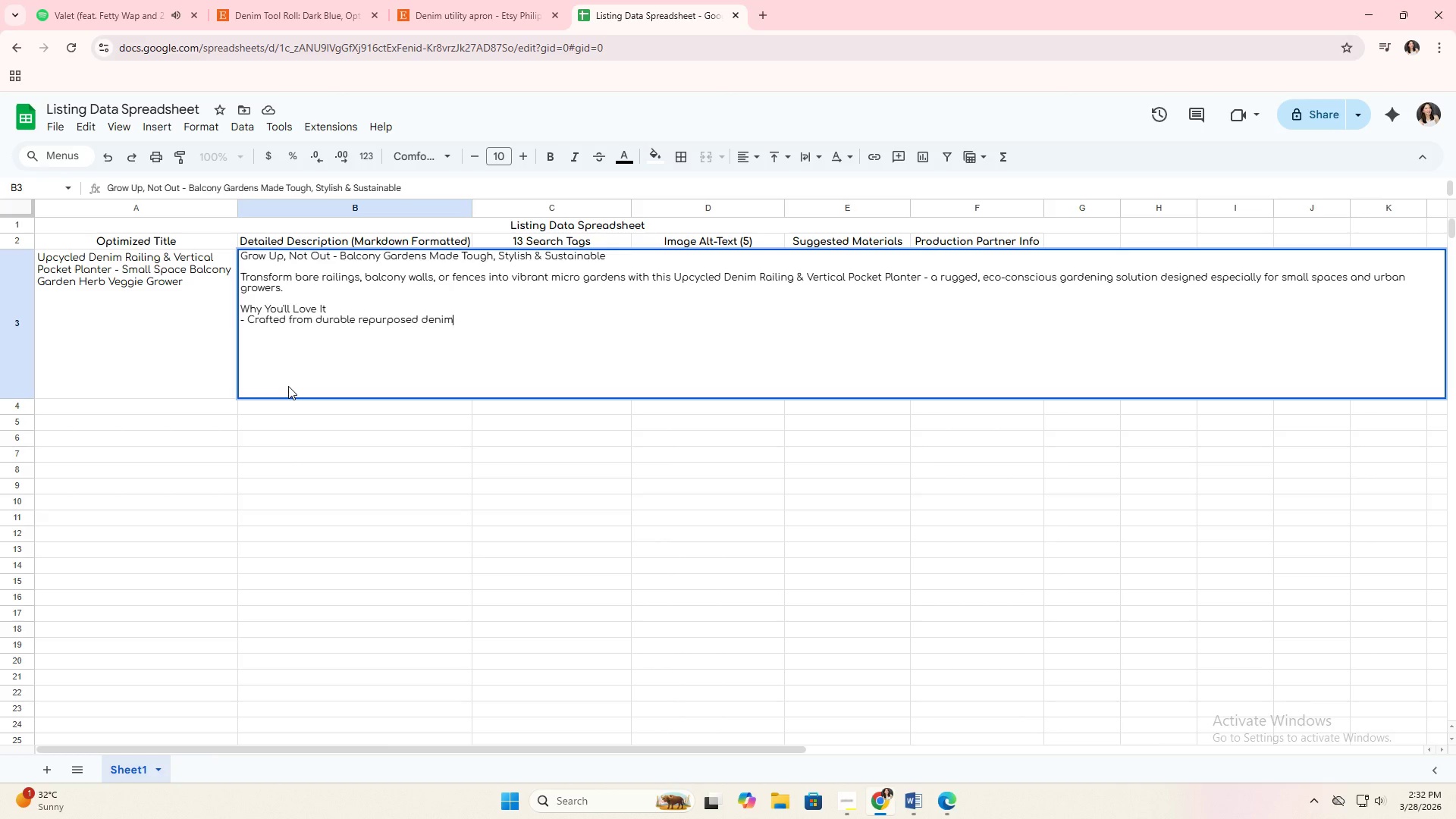 
wait(6.98)
 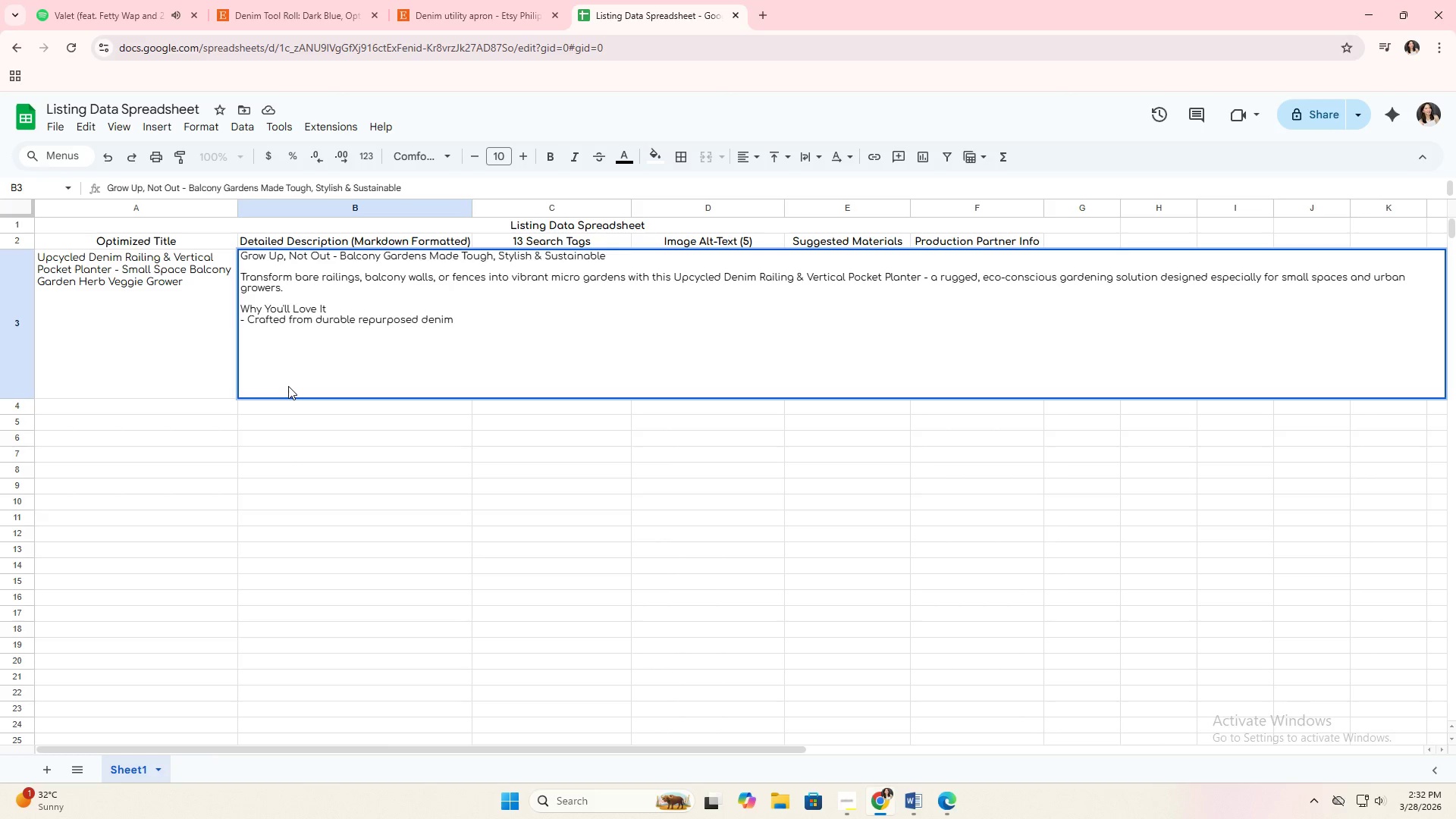 
type( - rugged enough to withstand sun and outdoor )
 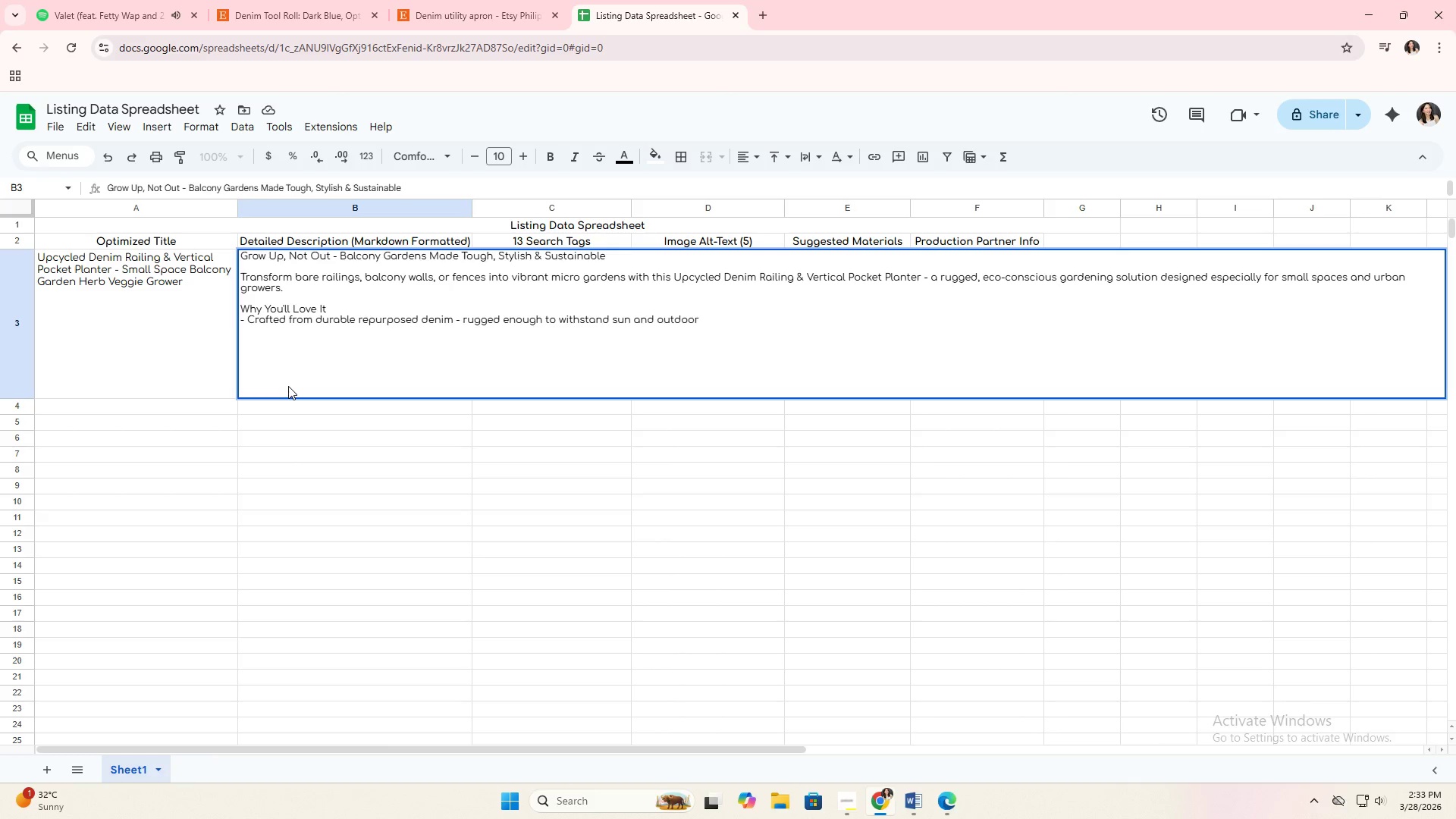 
type(elements.)
 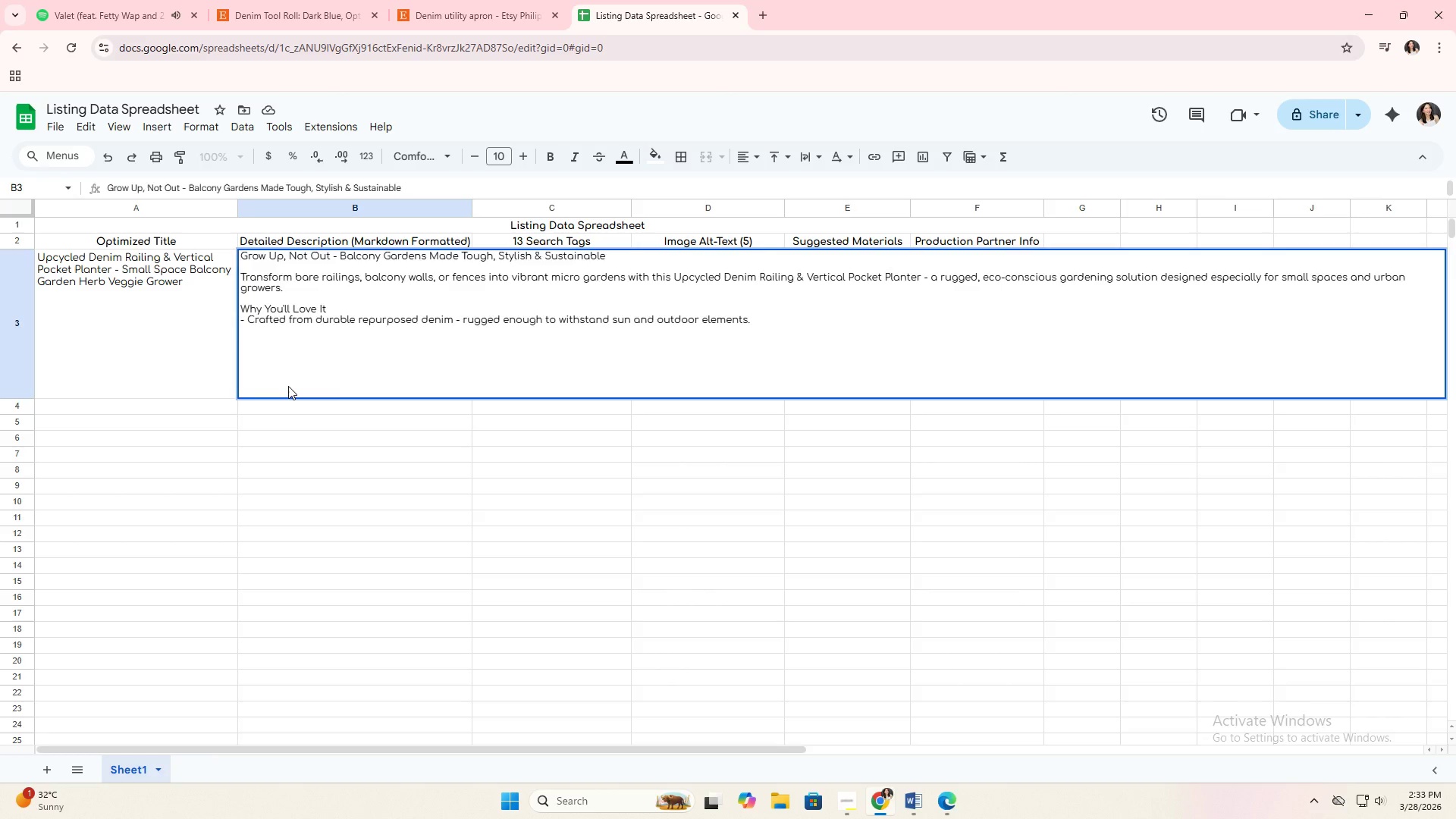 
key(Enter)
 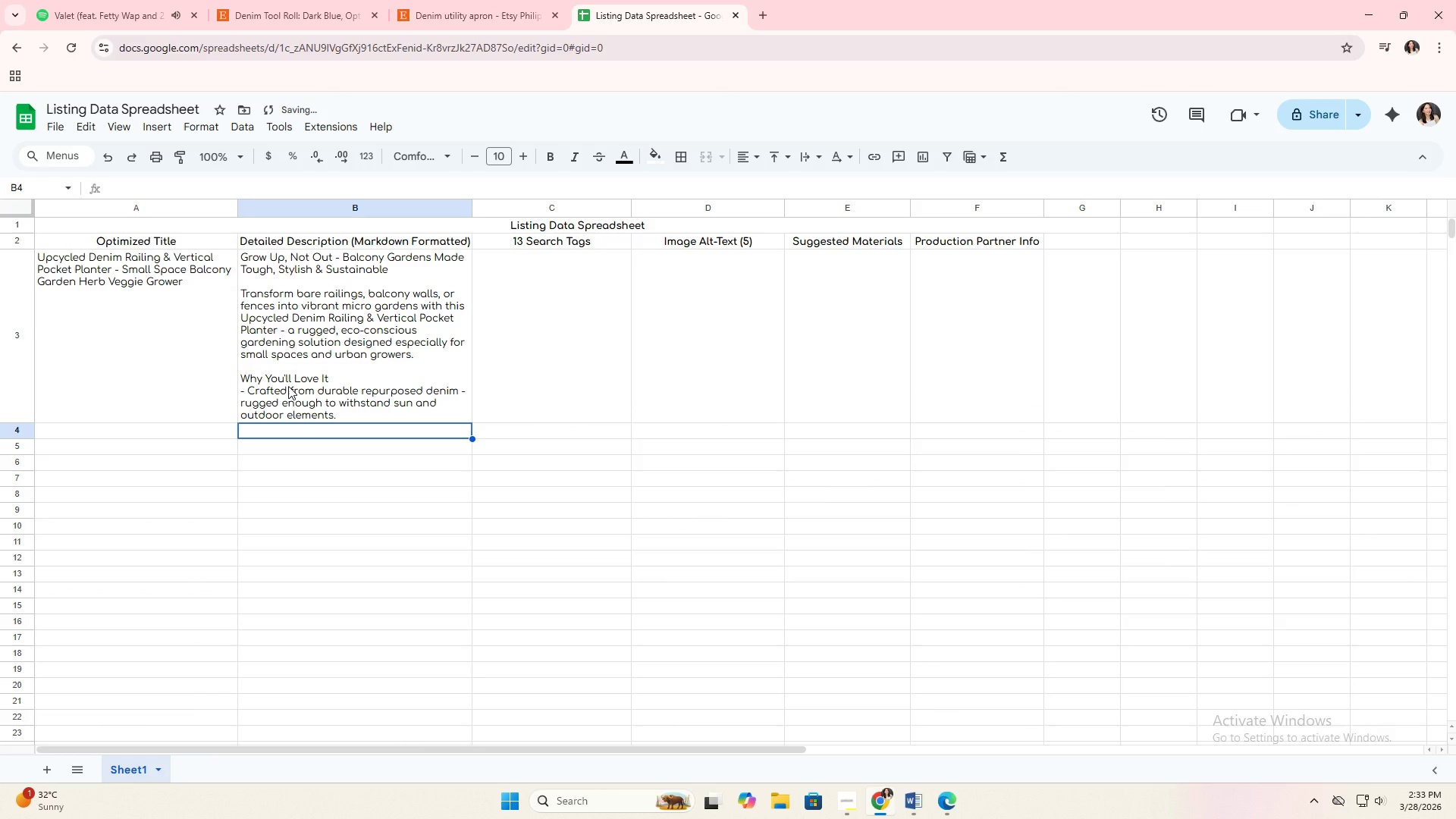 
double_click([288, 386])
 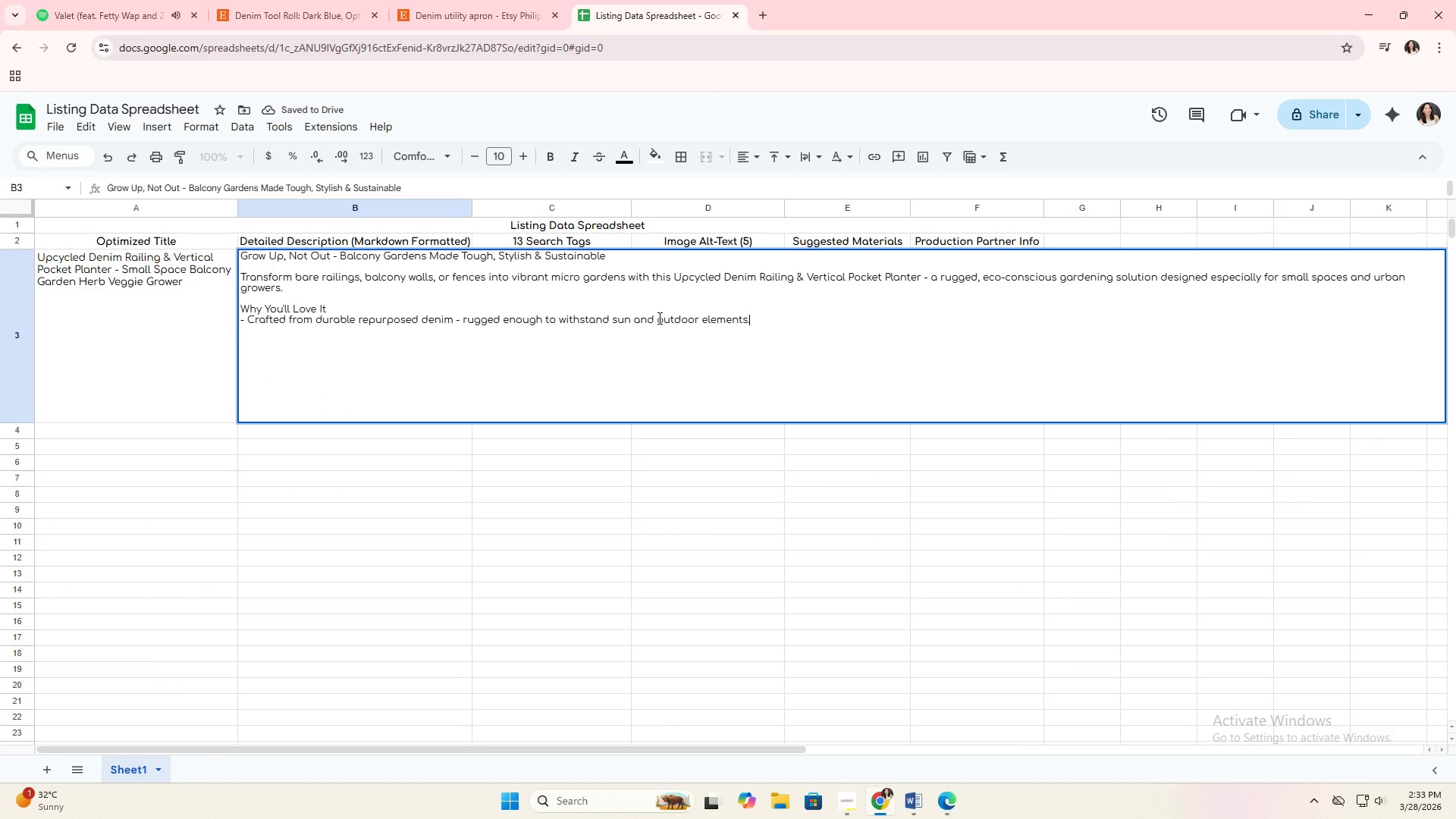 
key(Alt+Enter)
 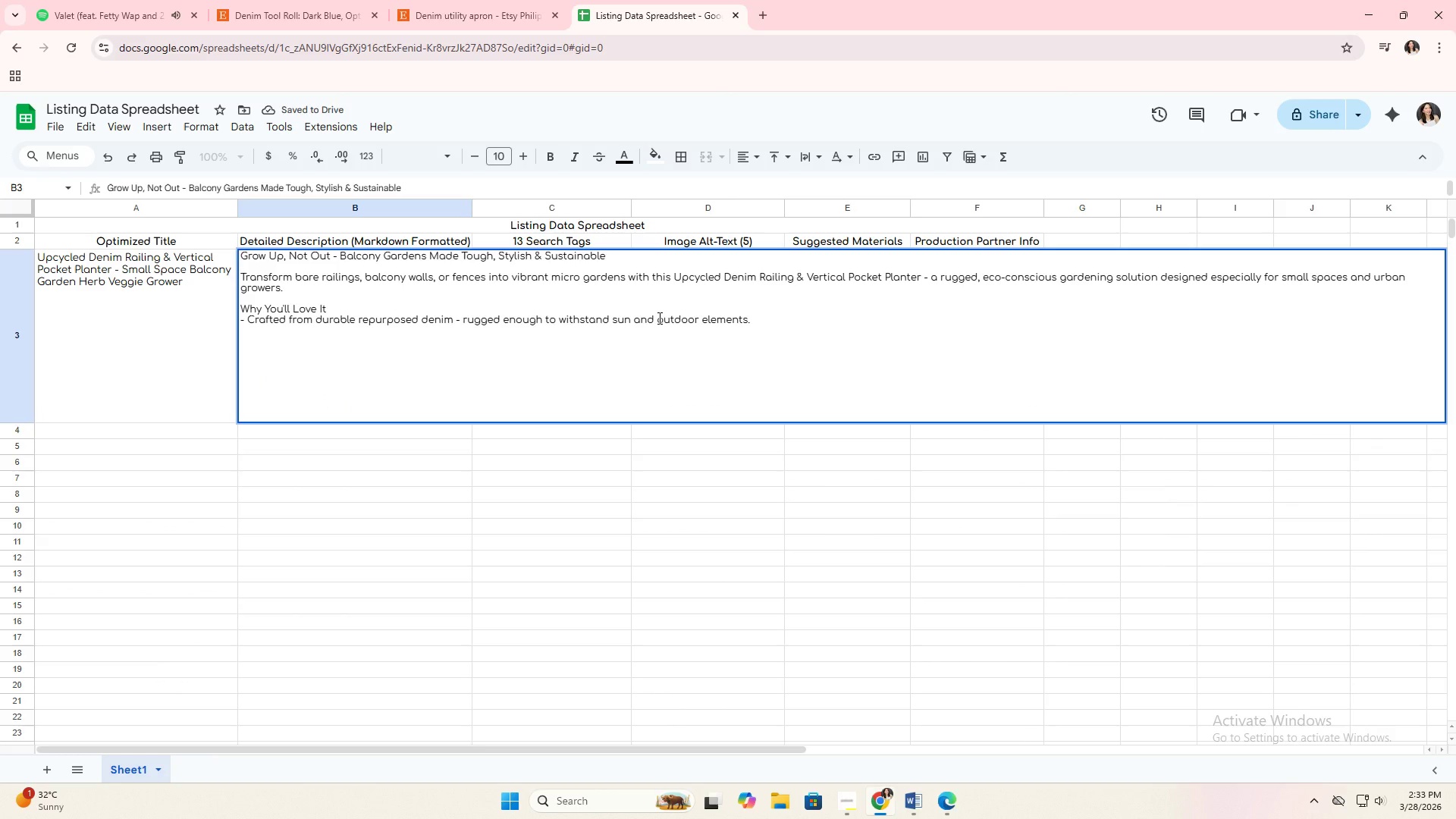 
type(- Modular pocket design holds herbs, lettuce, flowers, and trailing edibles.)
 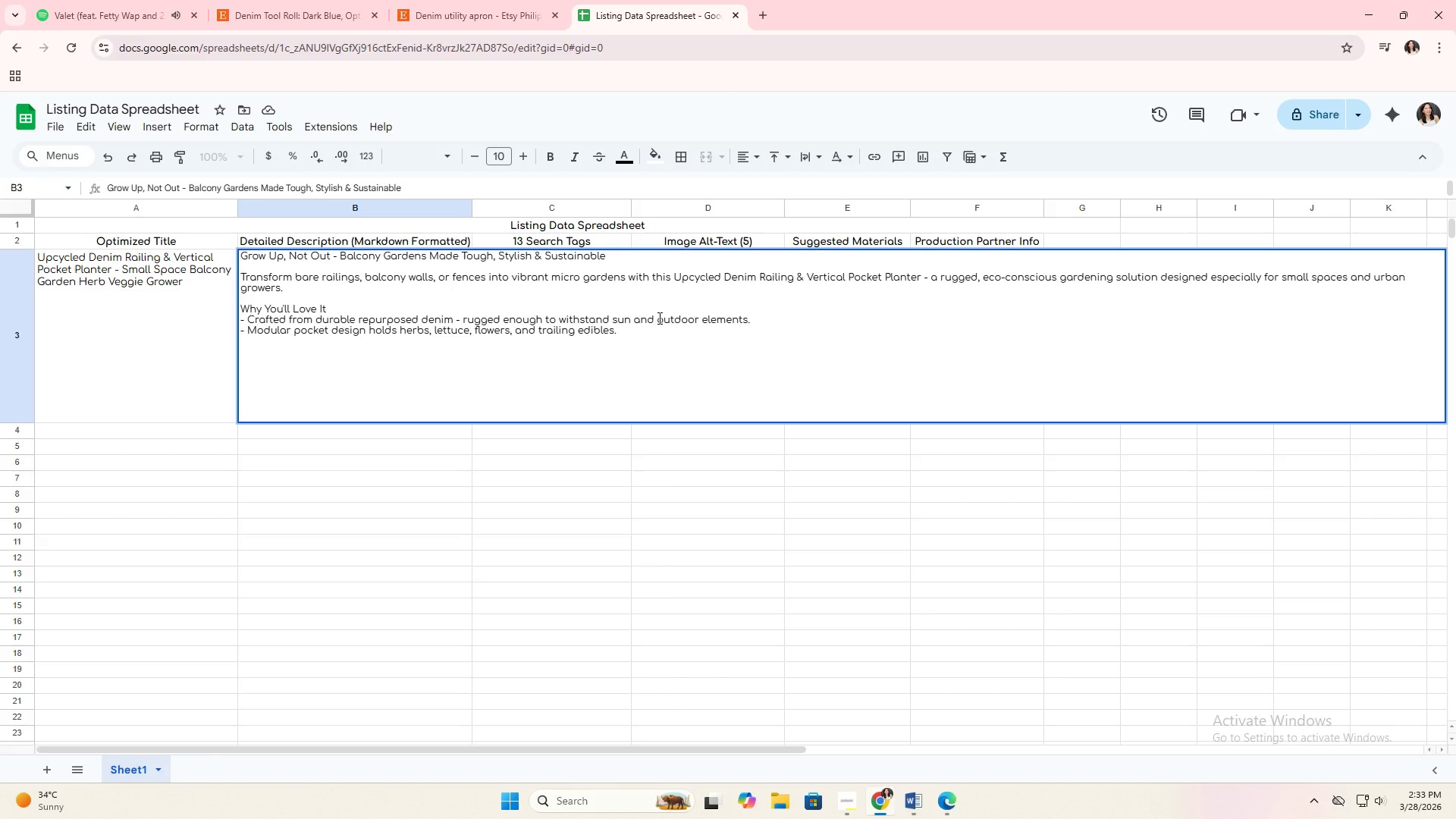 
key(Alt+AltLeft)
 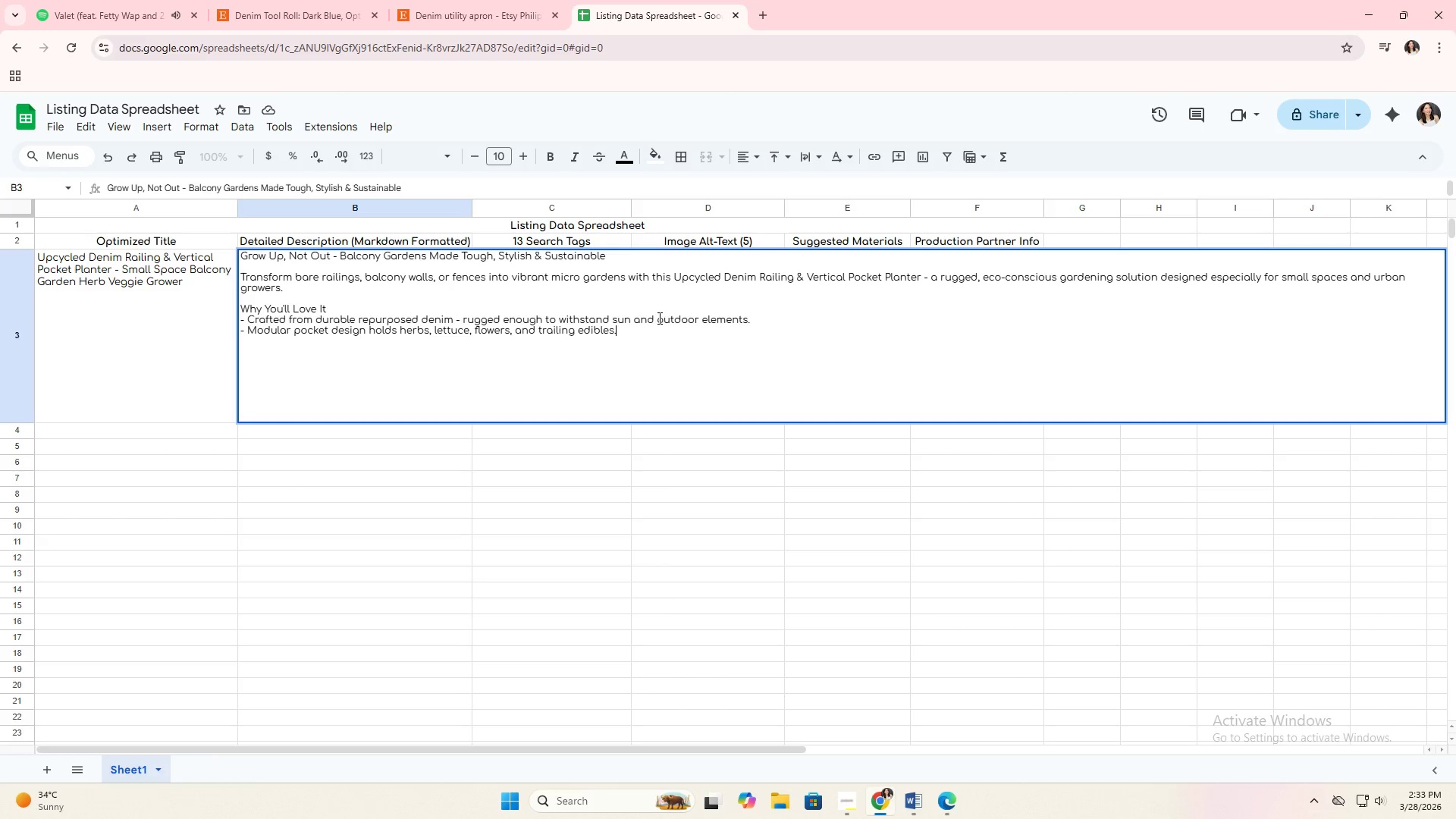 
key(Alt+Enter)
 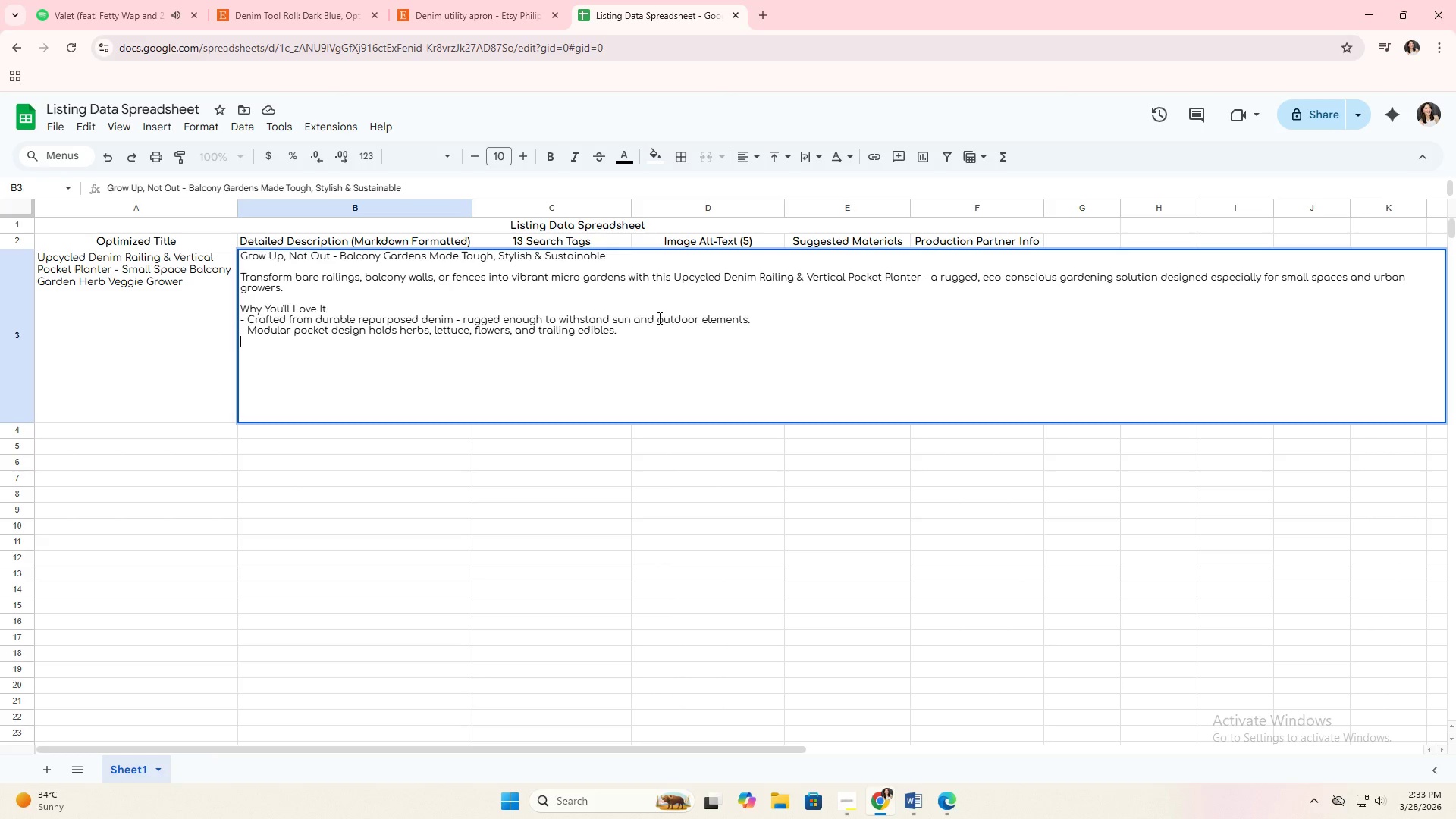 
type(- East)
key(Backspace)
type(y to install on railings )
key(Backspace)
type(, balconies, fences, or porch walls with reinforced straps and hooks.)
 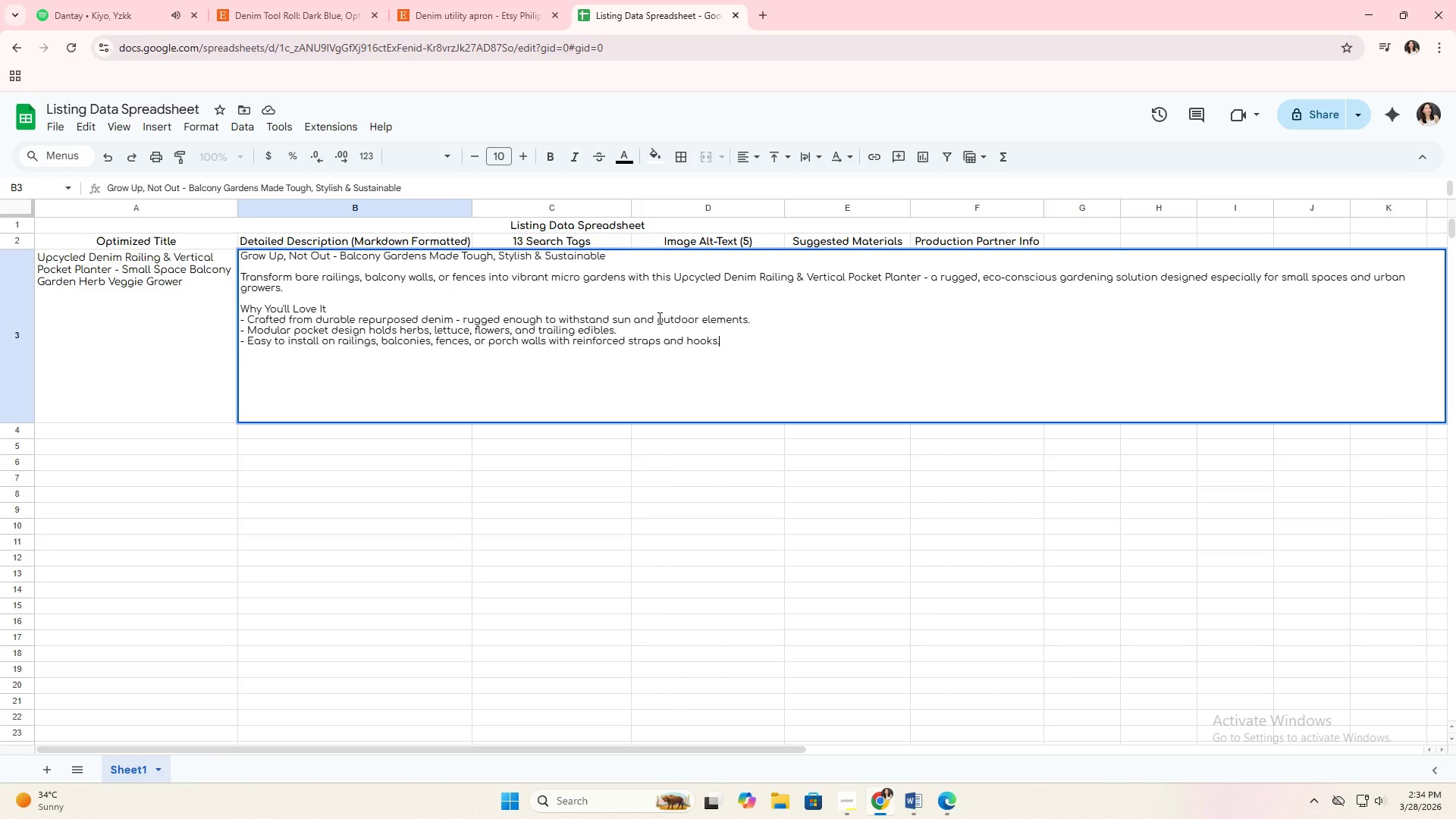 
wait(8.56)
 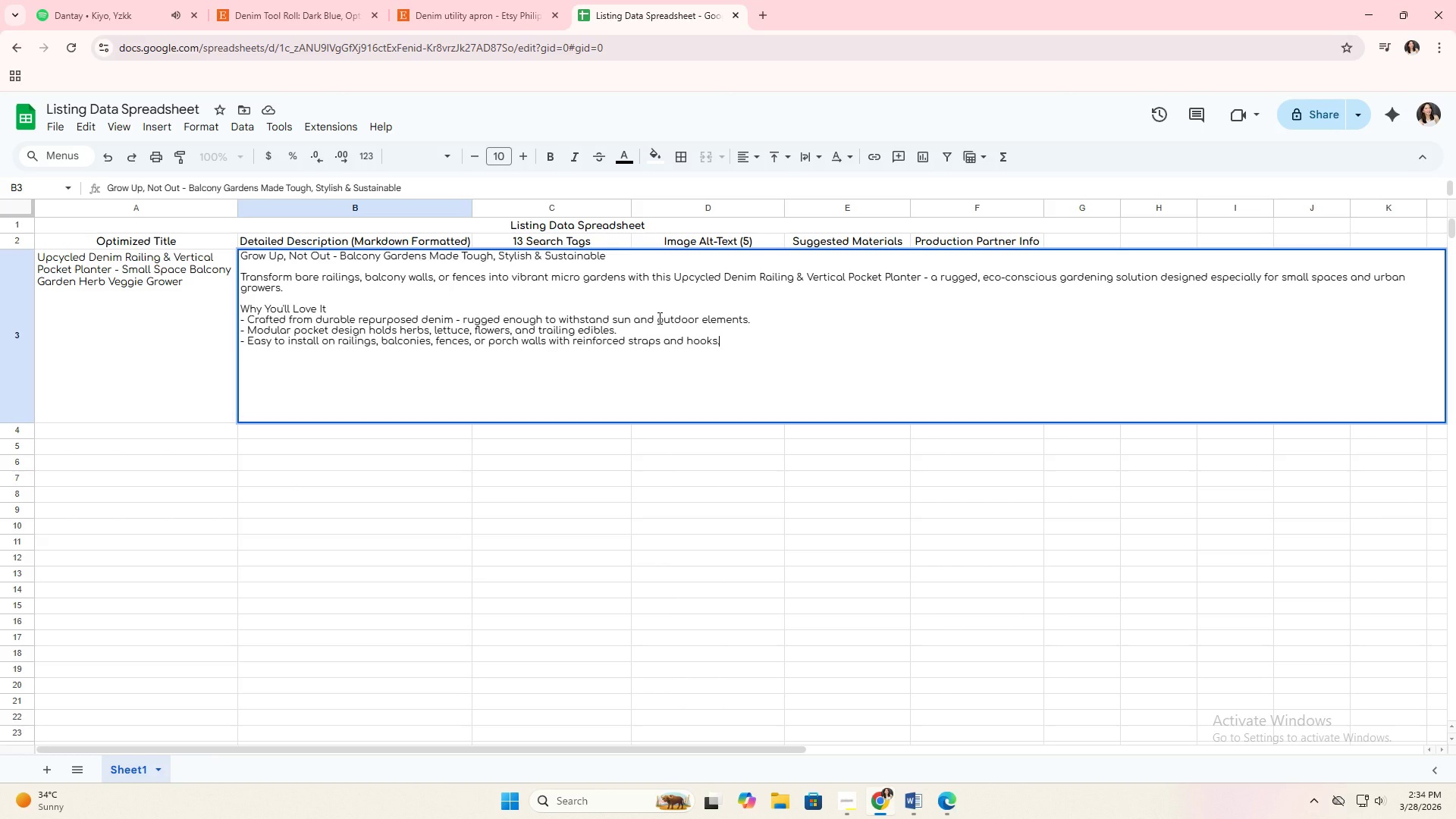 
key(Alt+Enter)
 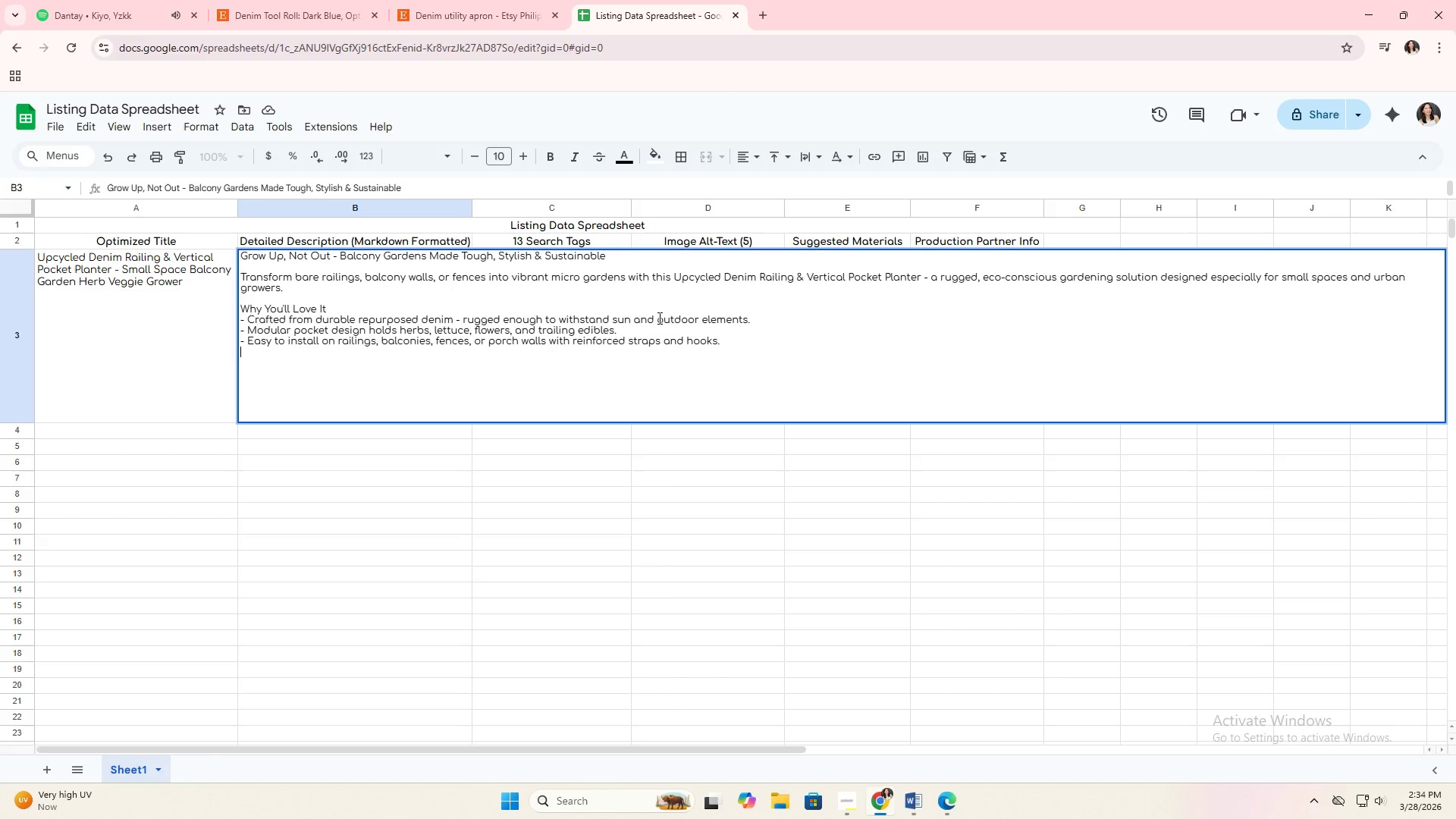 
key(Alt+Enter)
 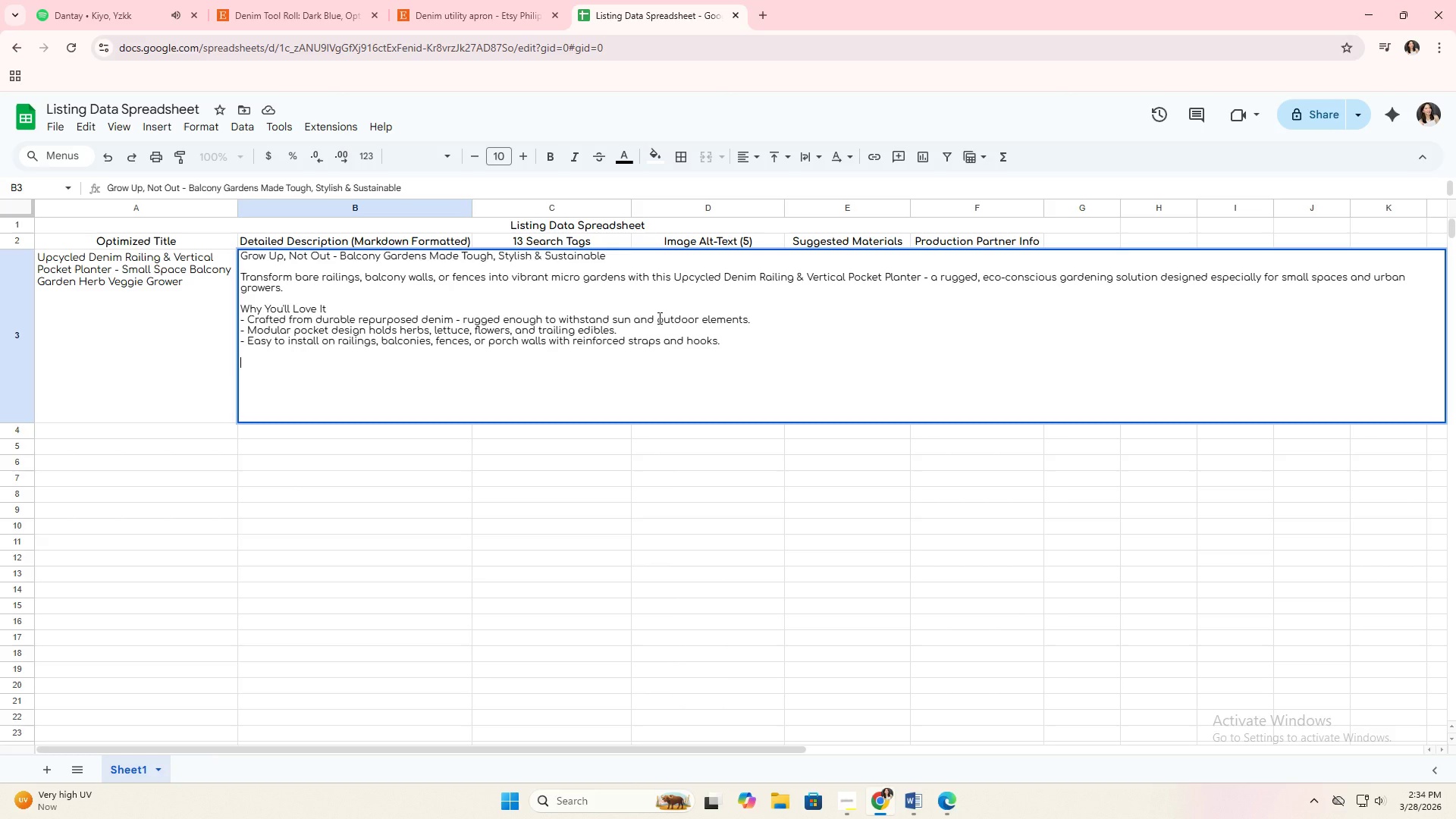 
type(Built for Urban)
 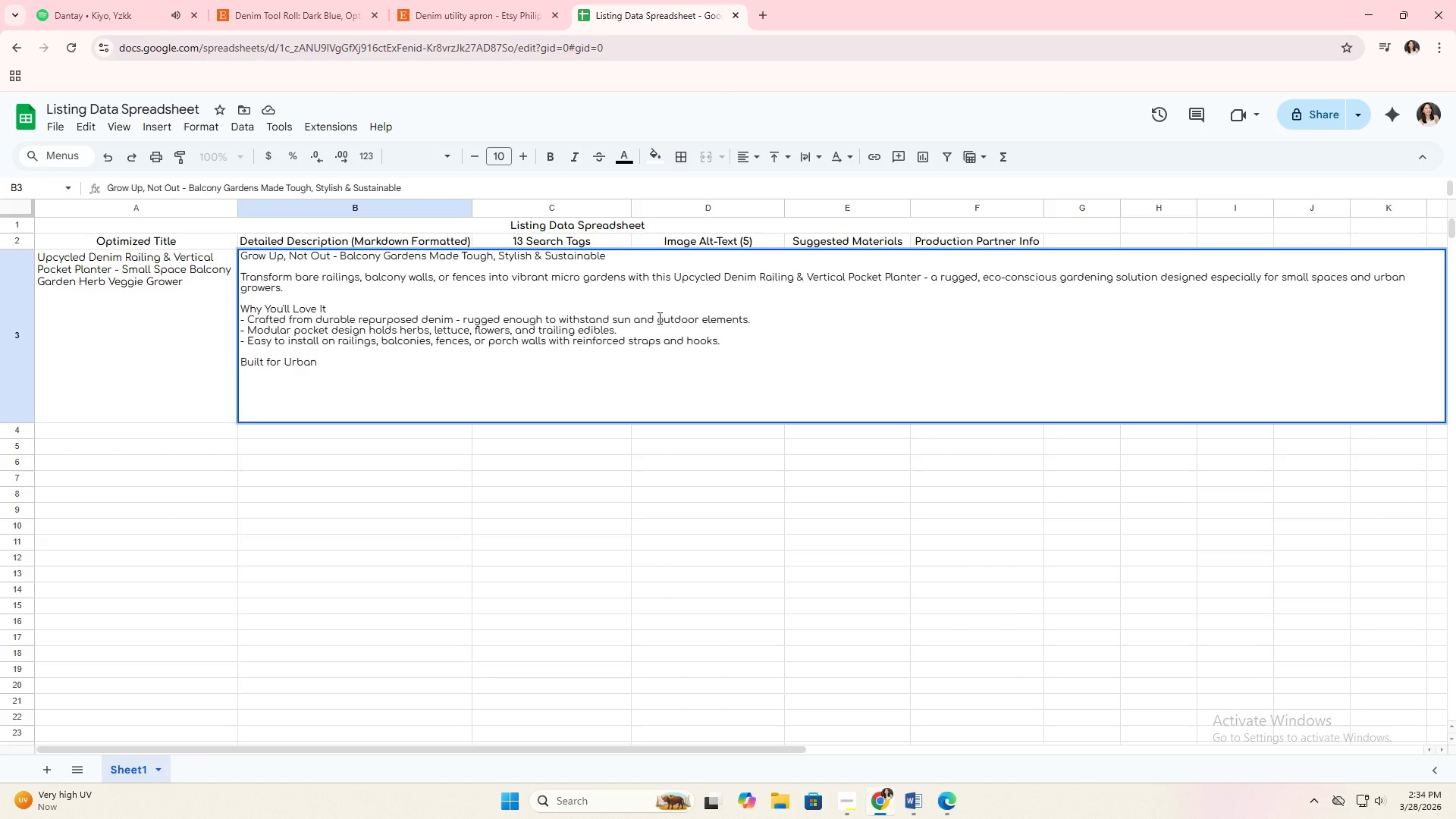 
type( Growers)
 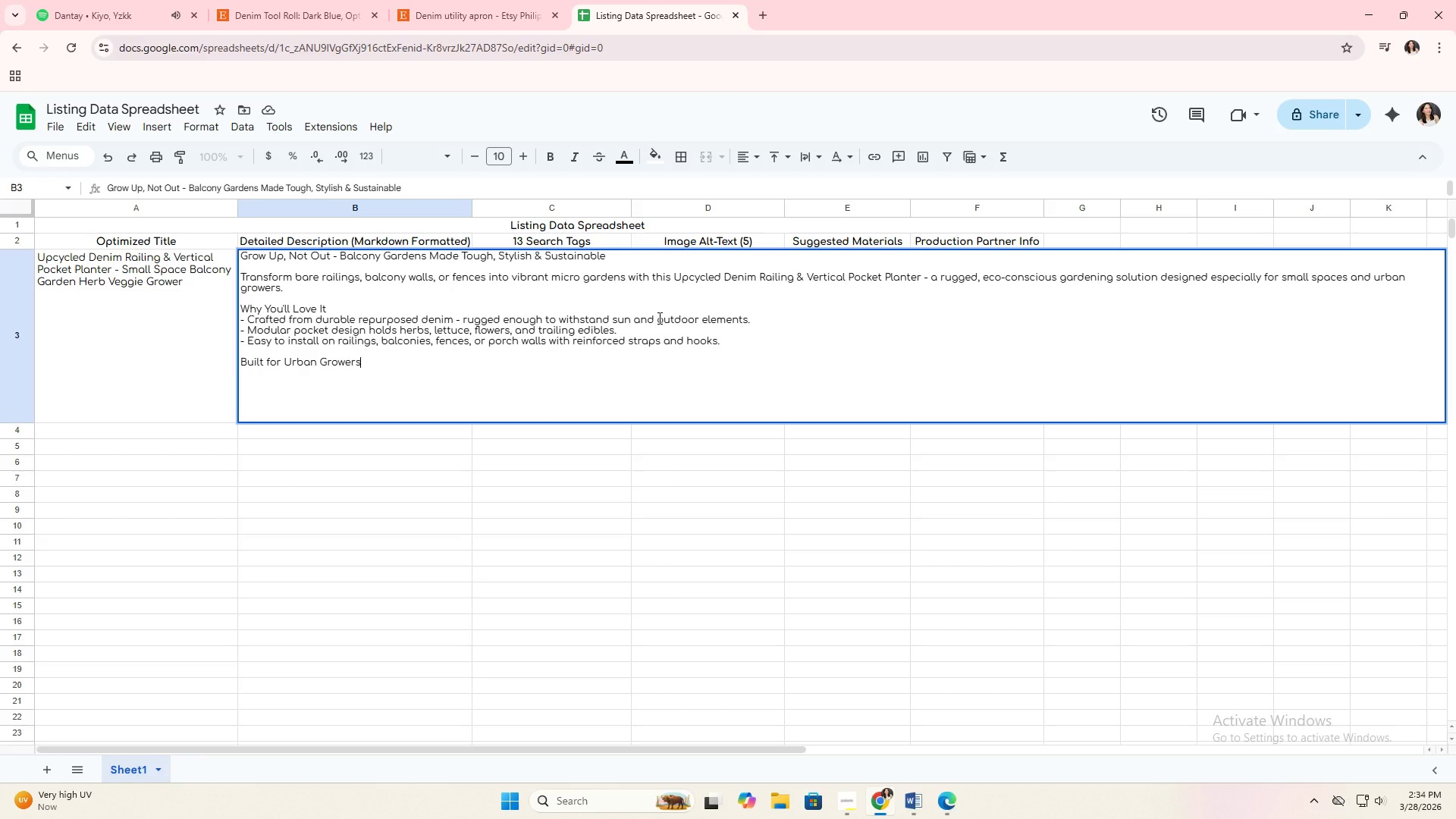 
key(Alt+Enter)
 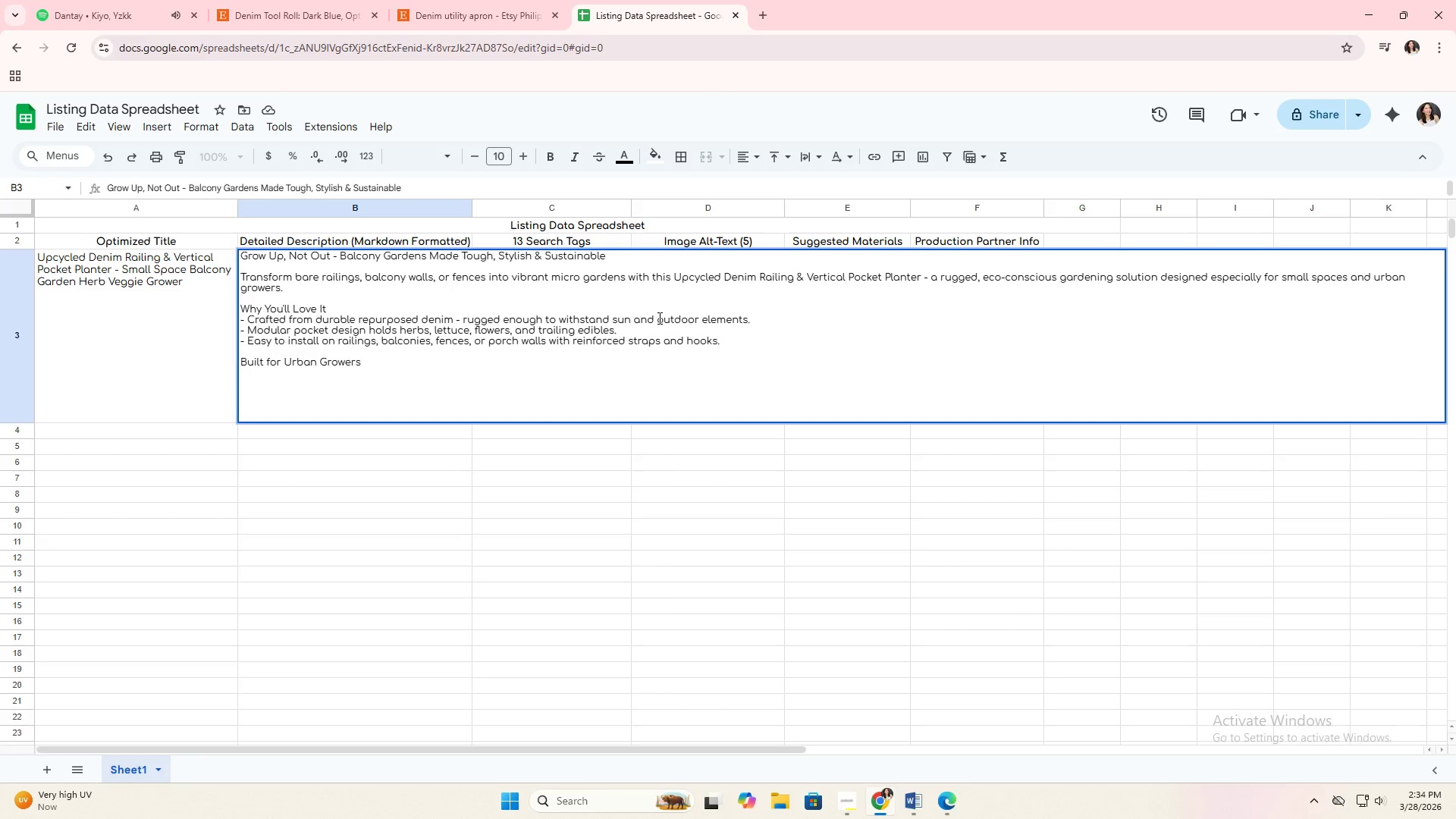 
type(If you've ever wished for more space to grow fresh herbs or salad greens )
key(Backspace)
type(, this planter gic)
key(Backspace)
type(ves you vertical real estate without the clutter )
key(Backspace)
type(. Its)
key(Backspace)
type(;s)
key(Backspace)
key(Backspace)
type('s perfect for:)
 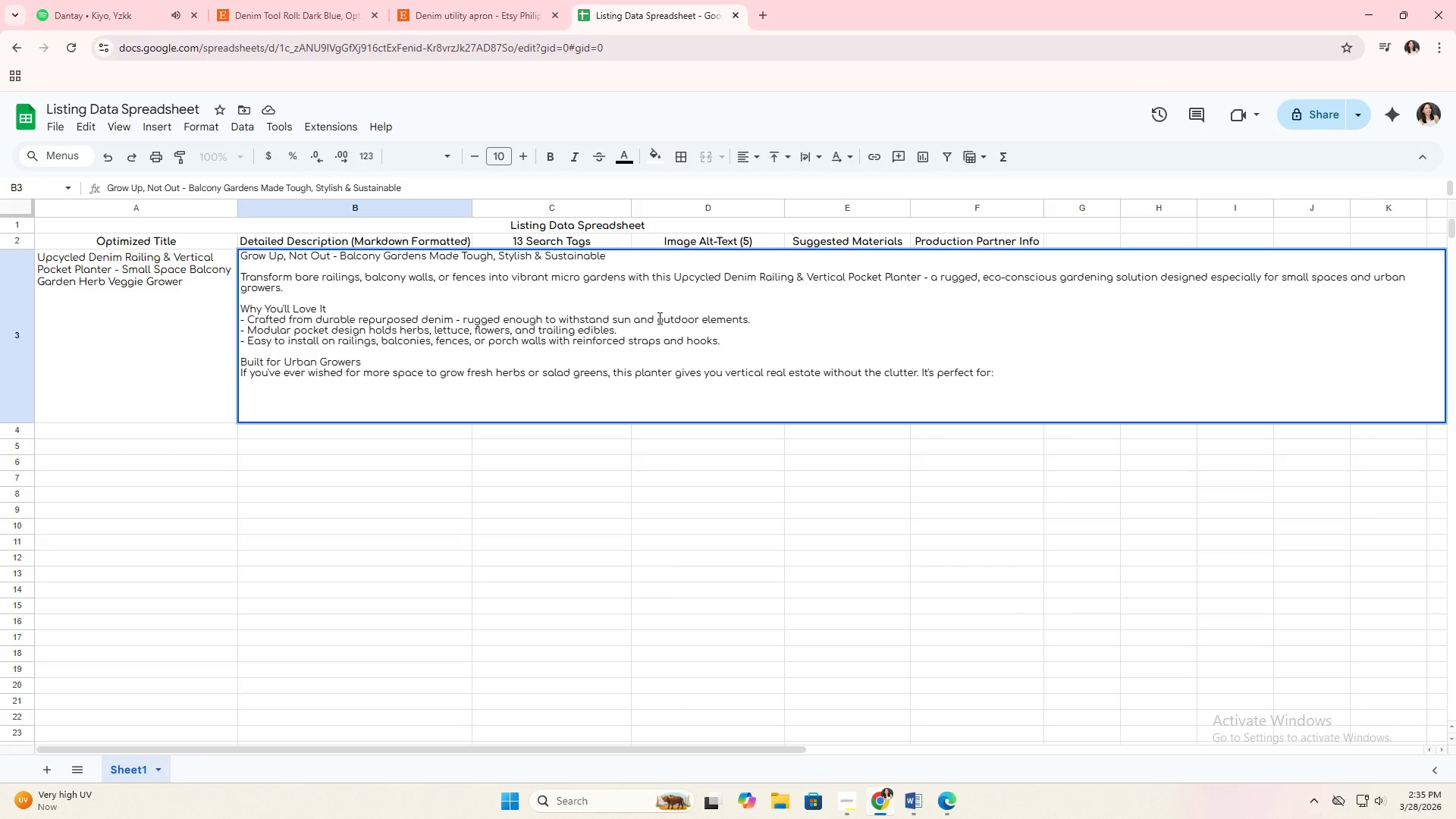 
key(Alt+Enter)
 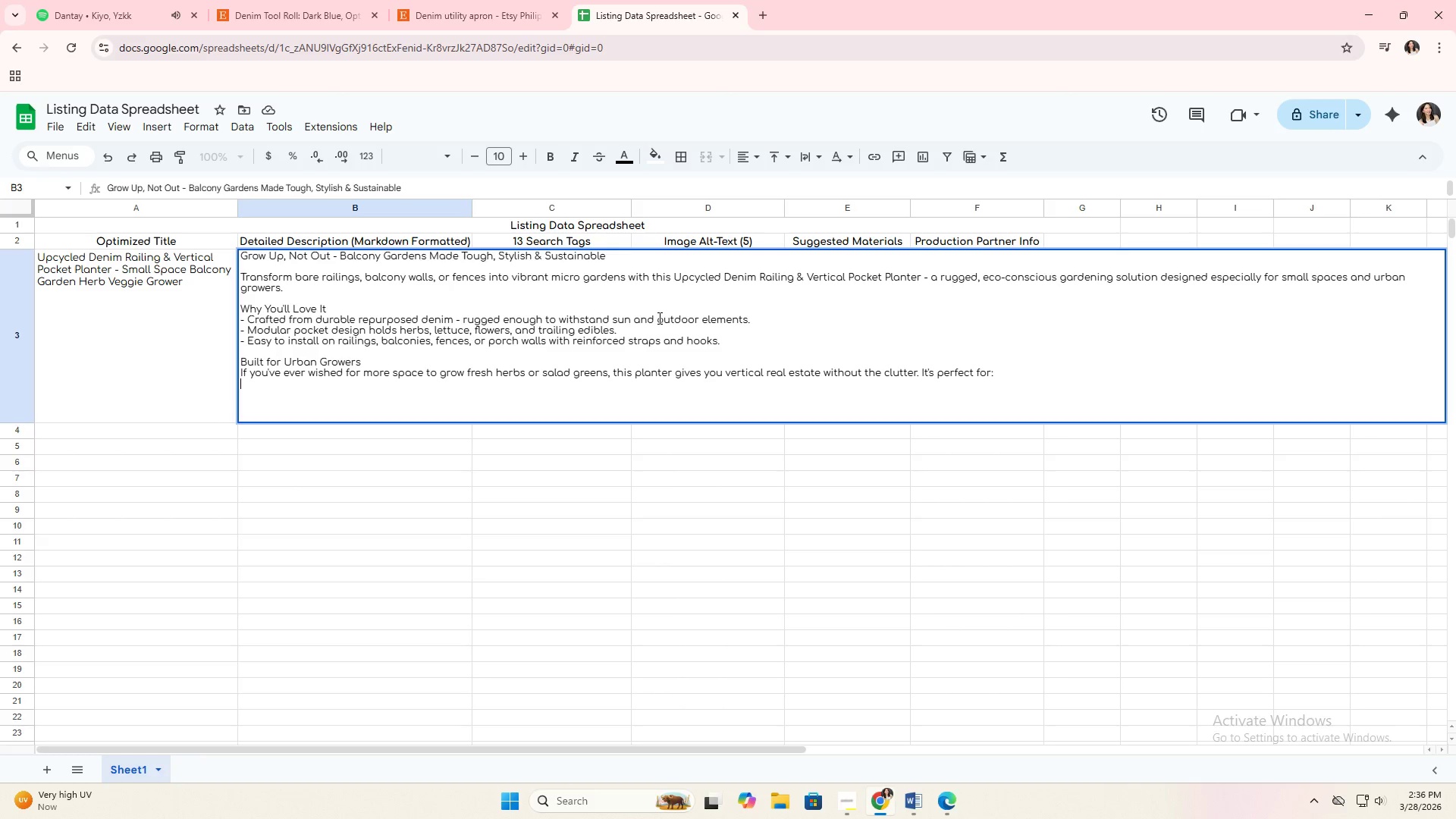 
type(- compact balconies)
 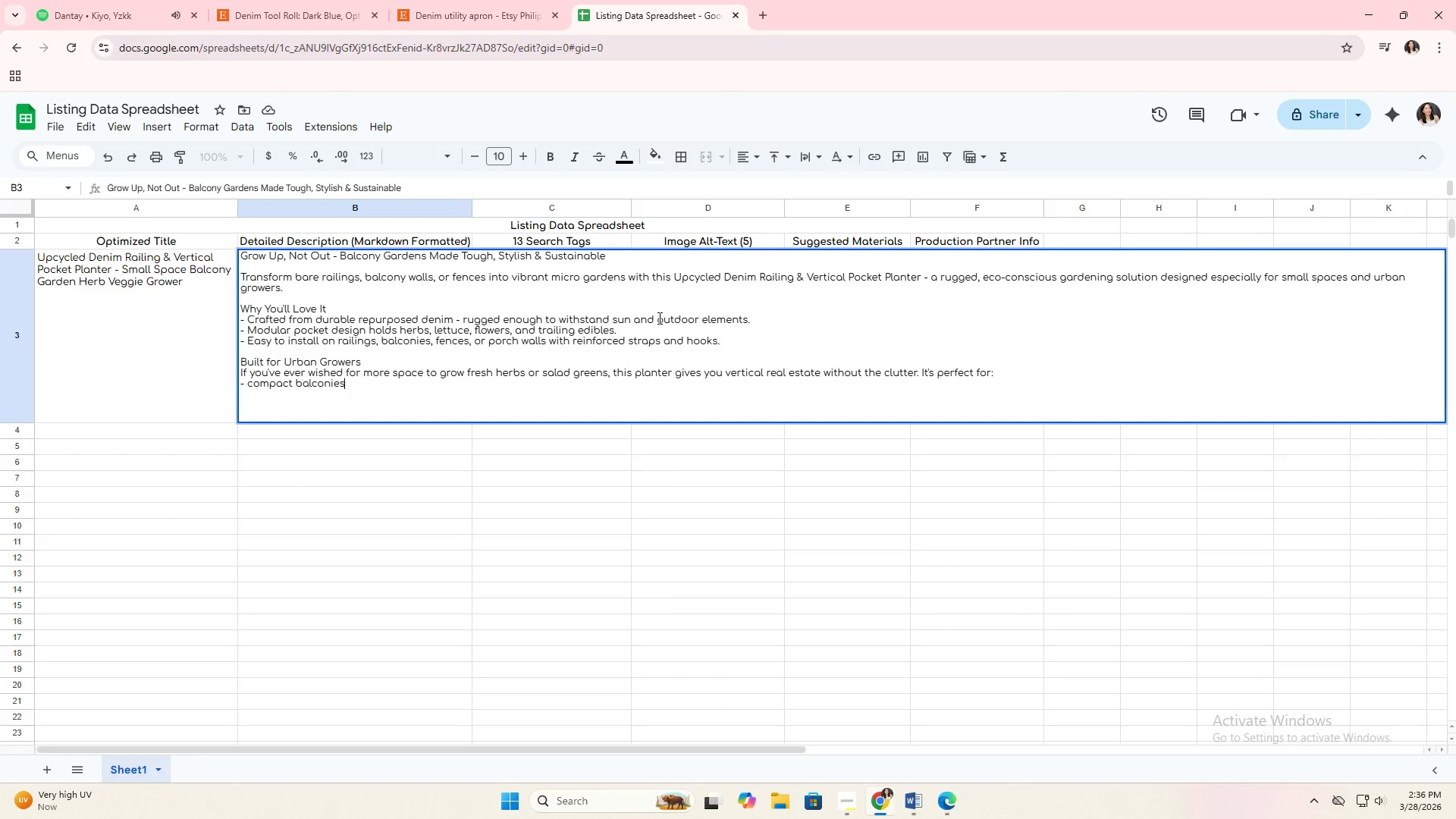 
key(Alt+Enter)
 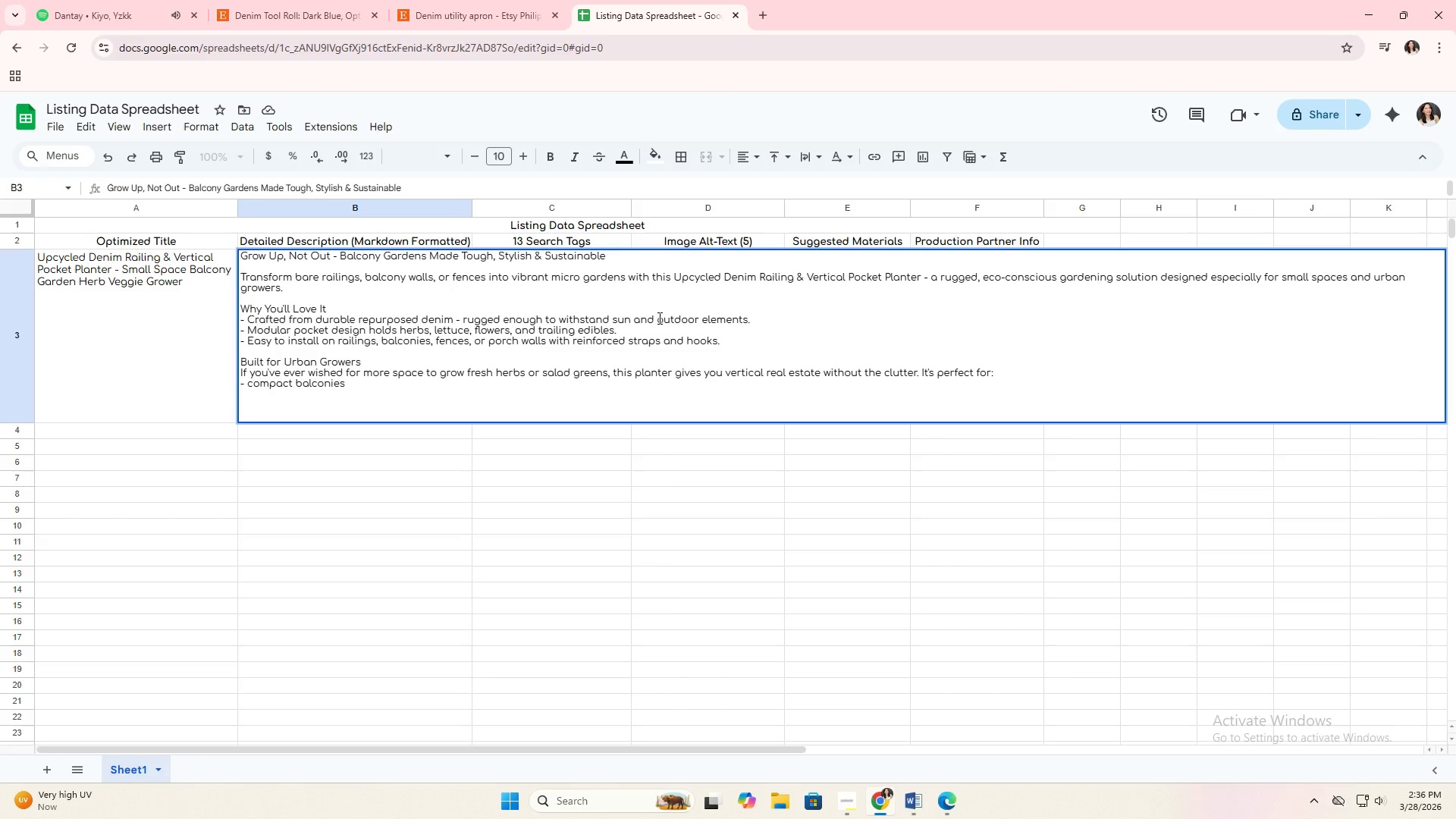 
type(- rooftop gardens)
 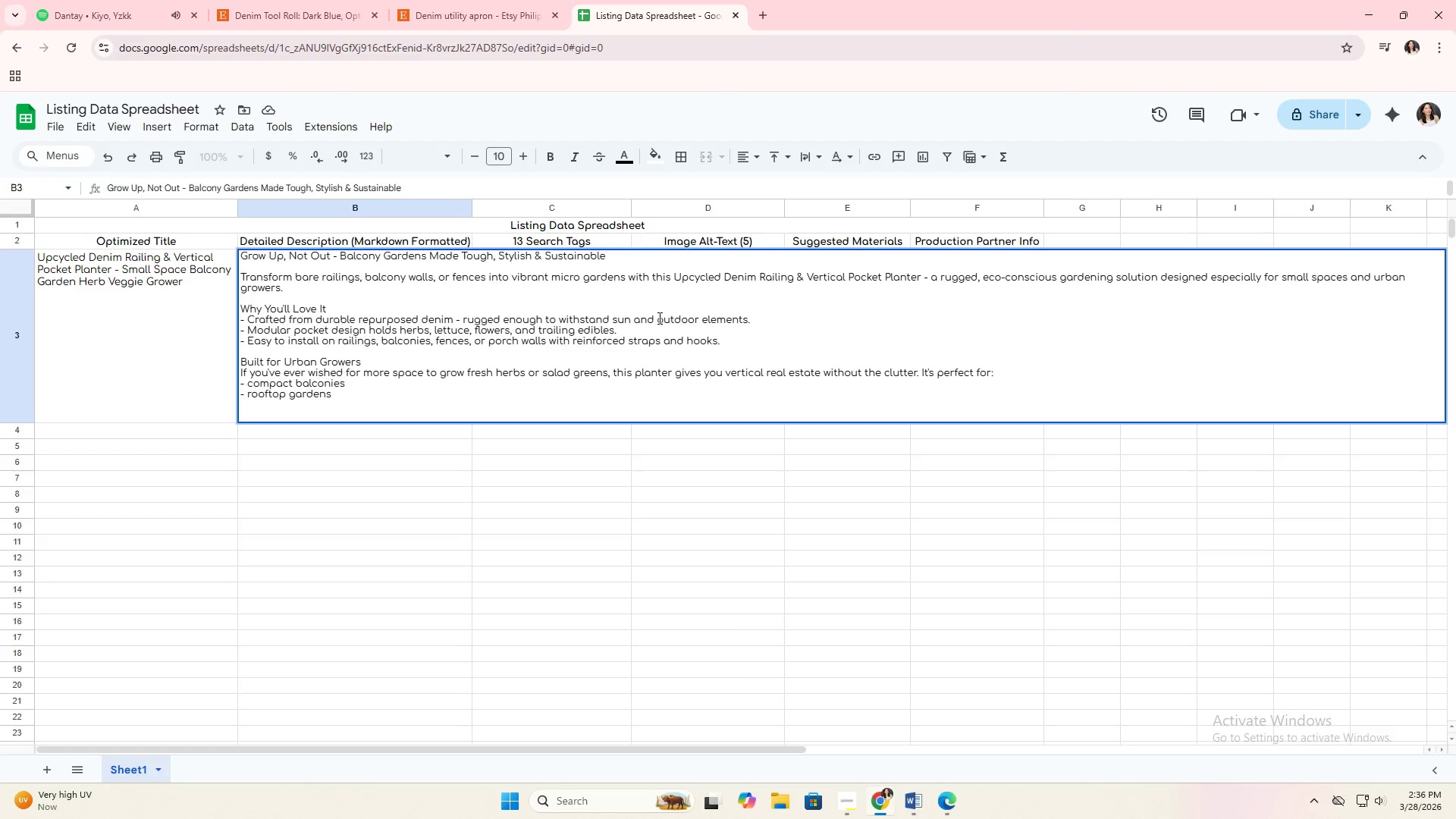 
key(Alt+AltLeft)
 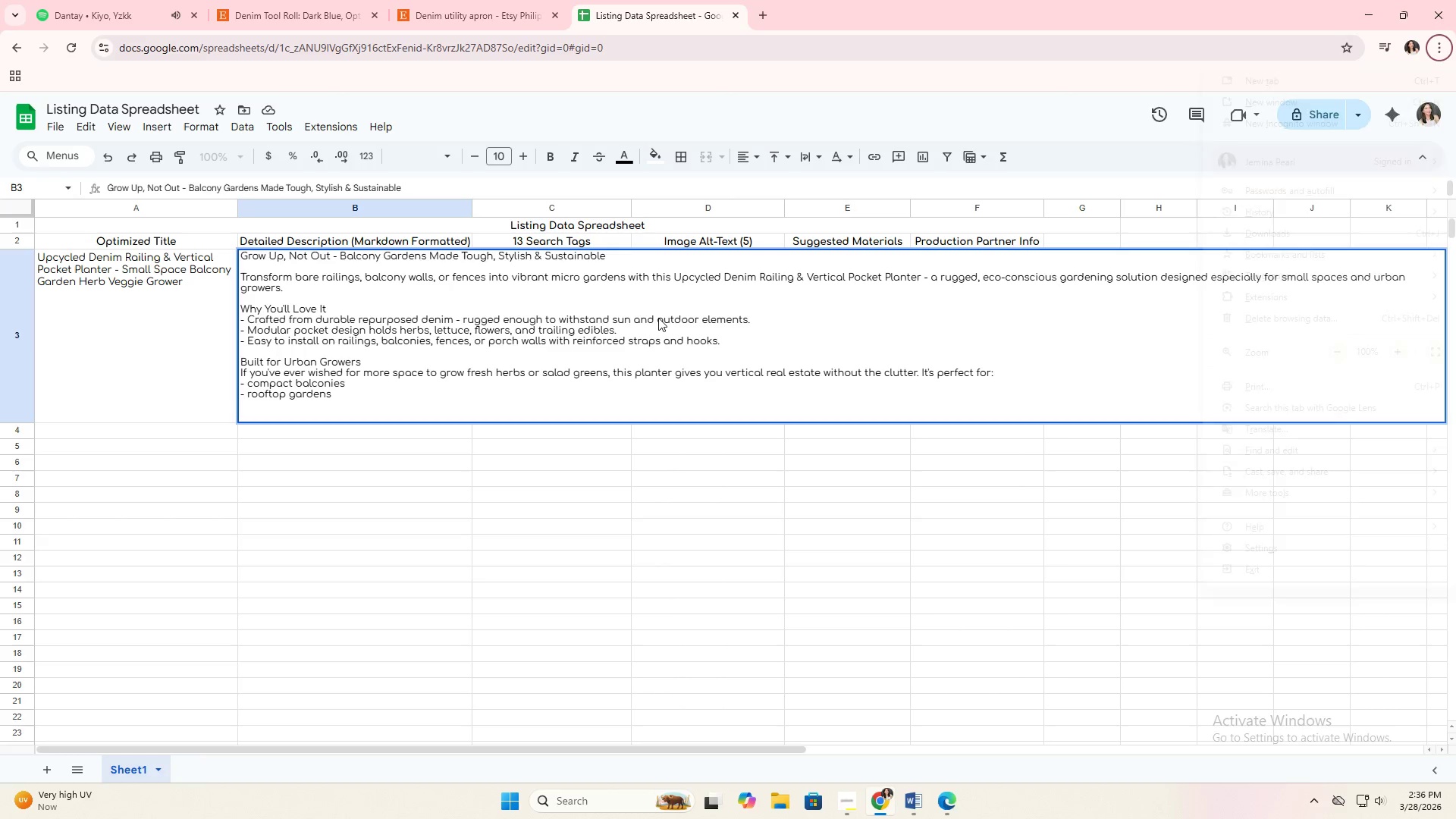 
key(Enter)
 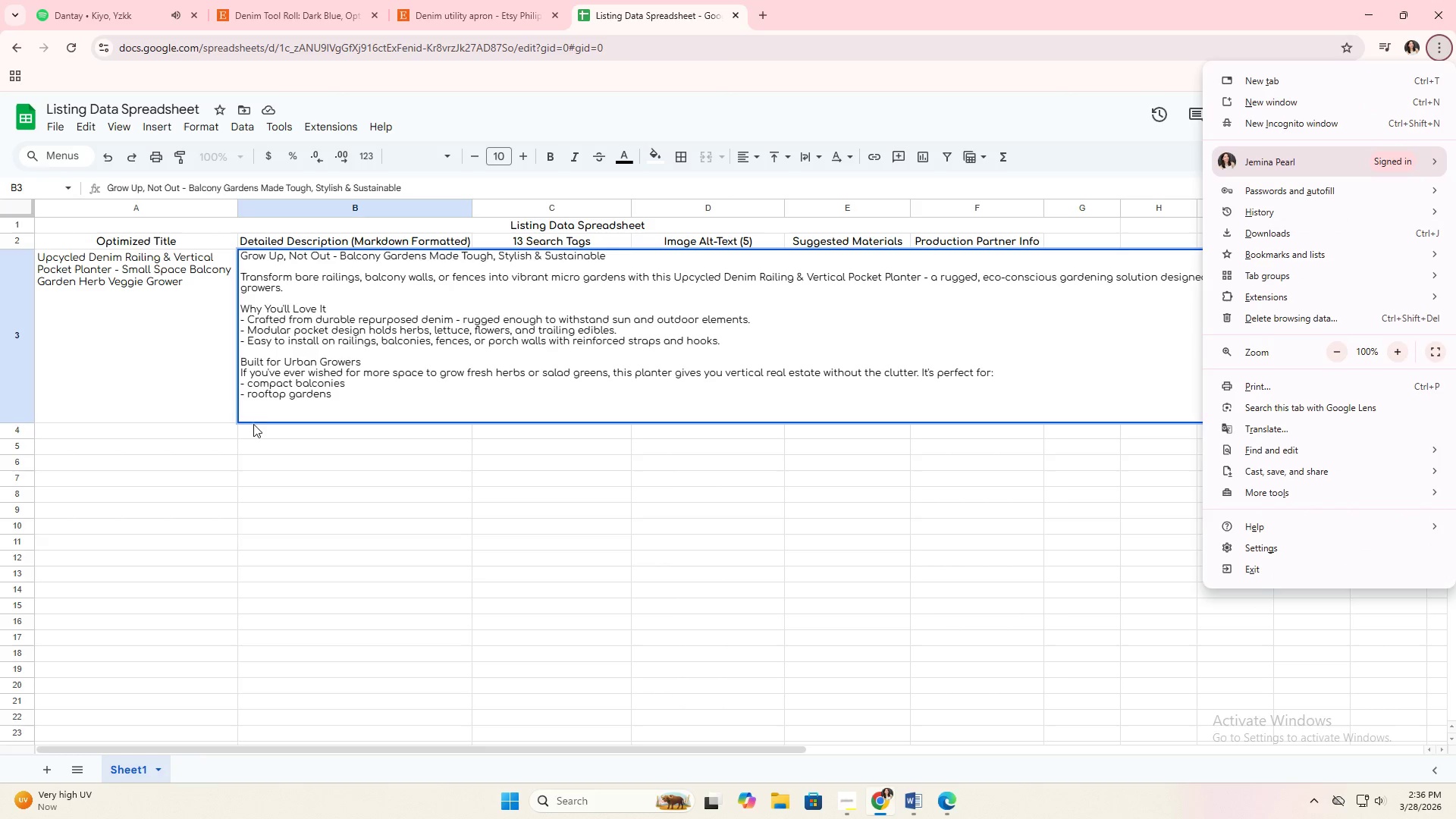 
double_click([259, 404])
 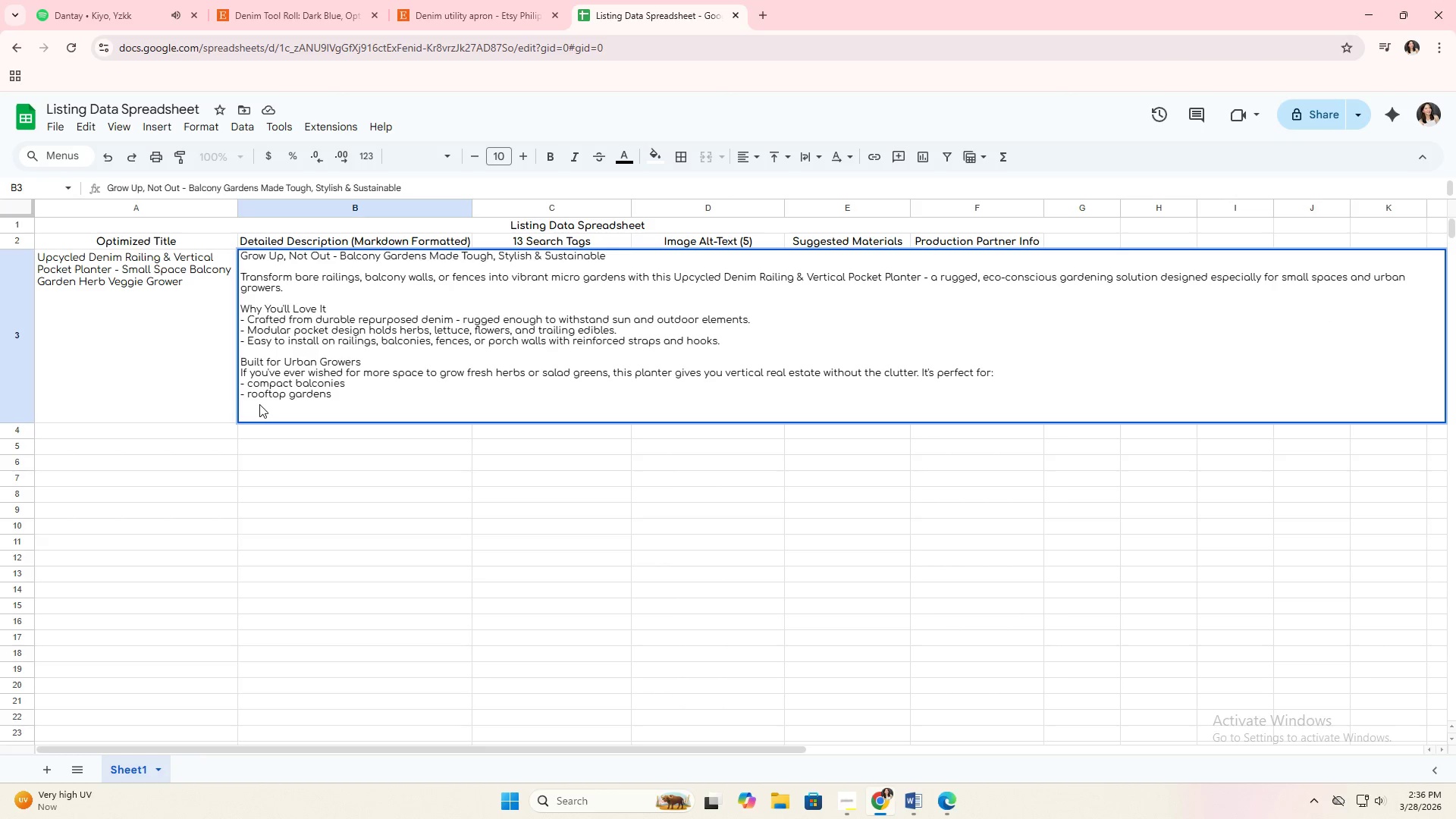 
triple_click([259, 404])
 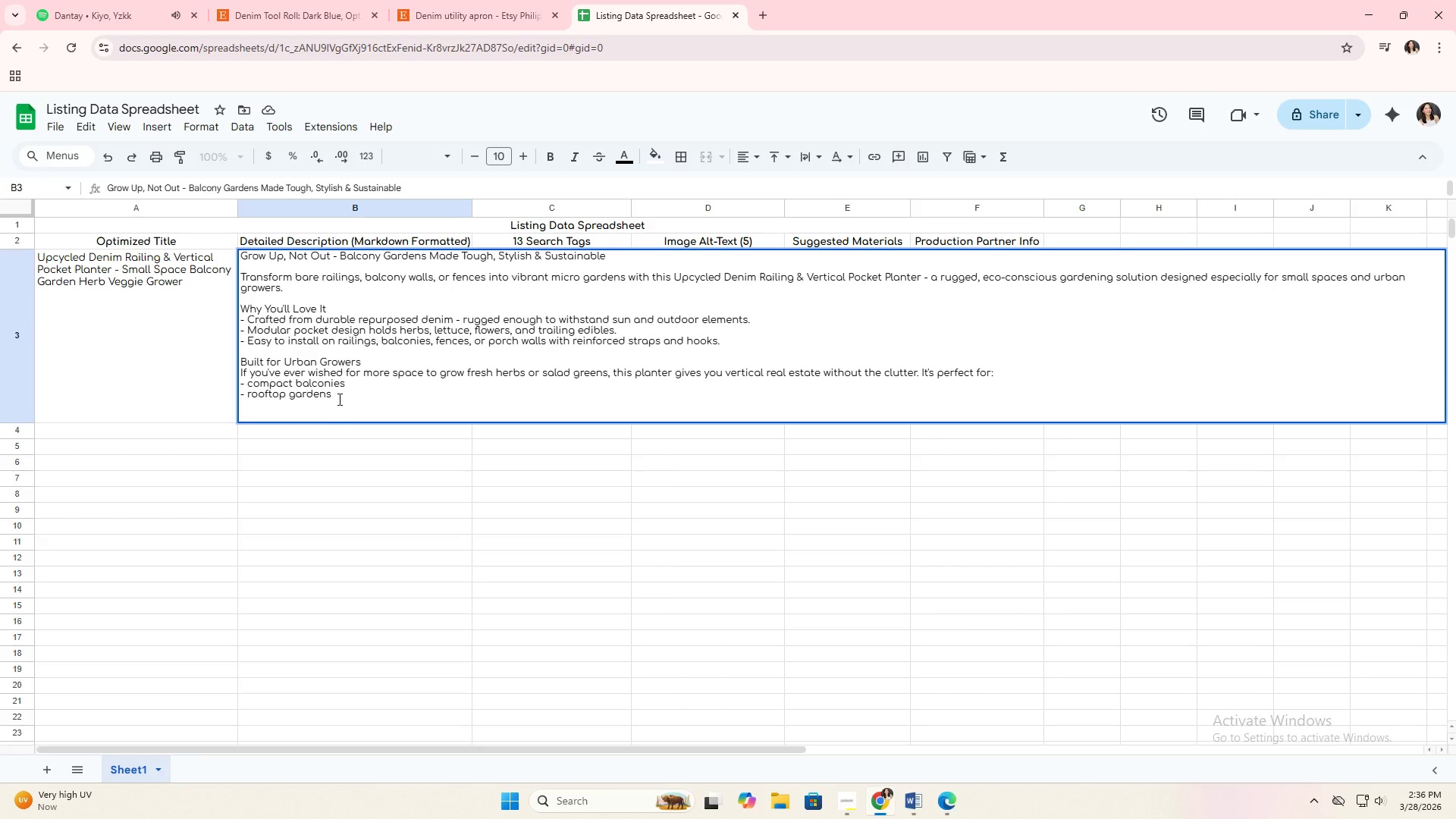 
left_click([338, 398])
 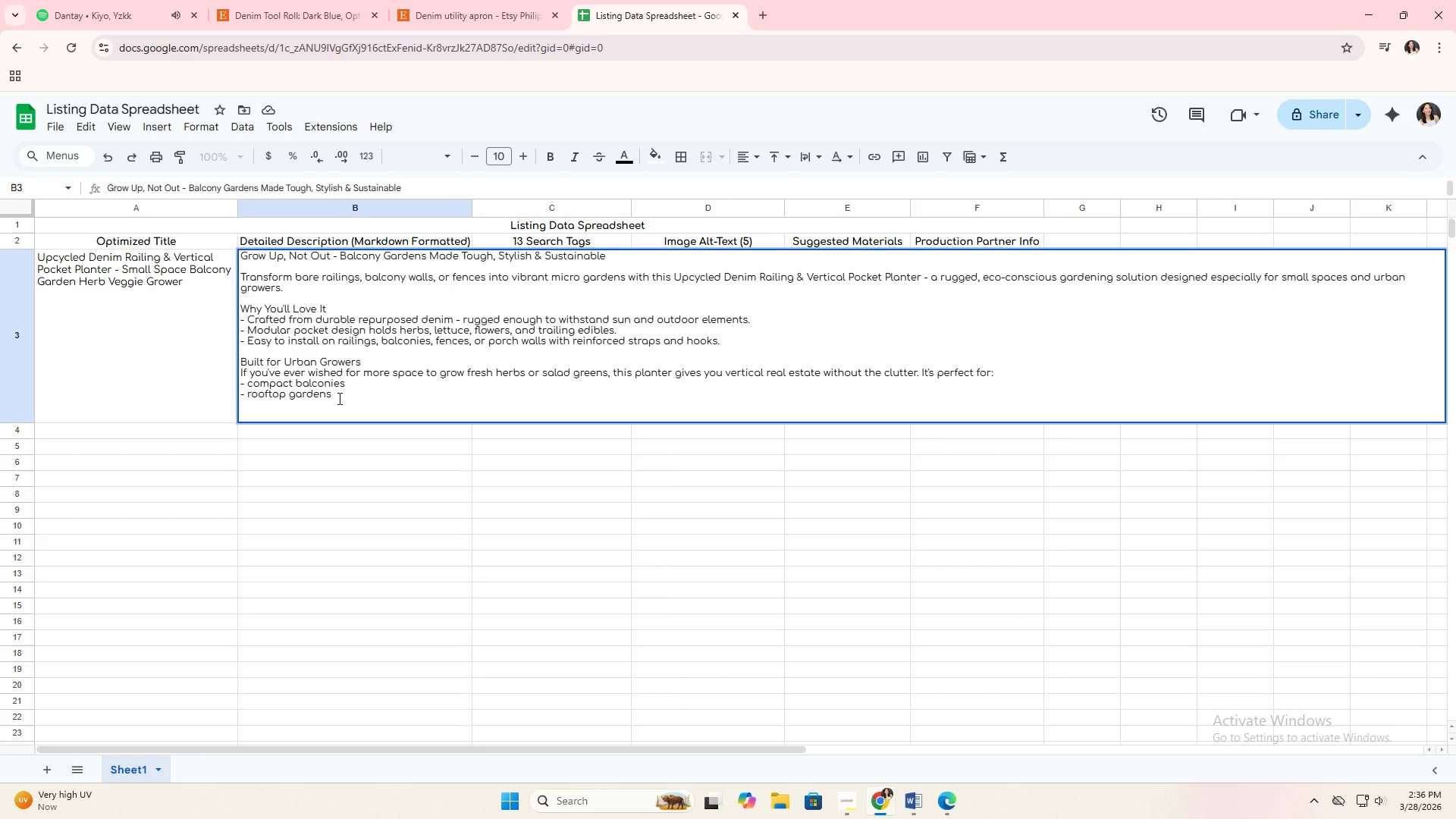 
key(Alt+Enter)
 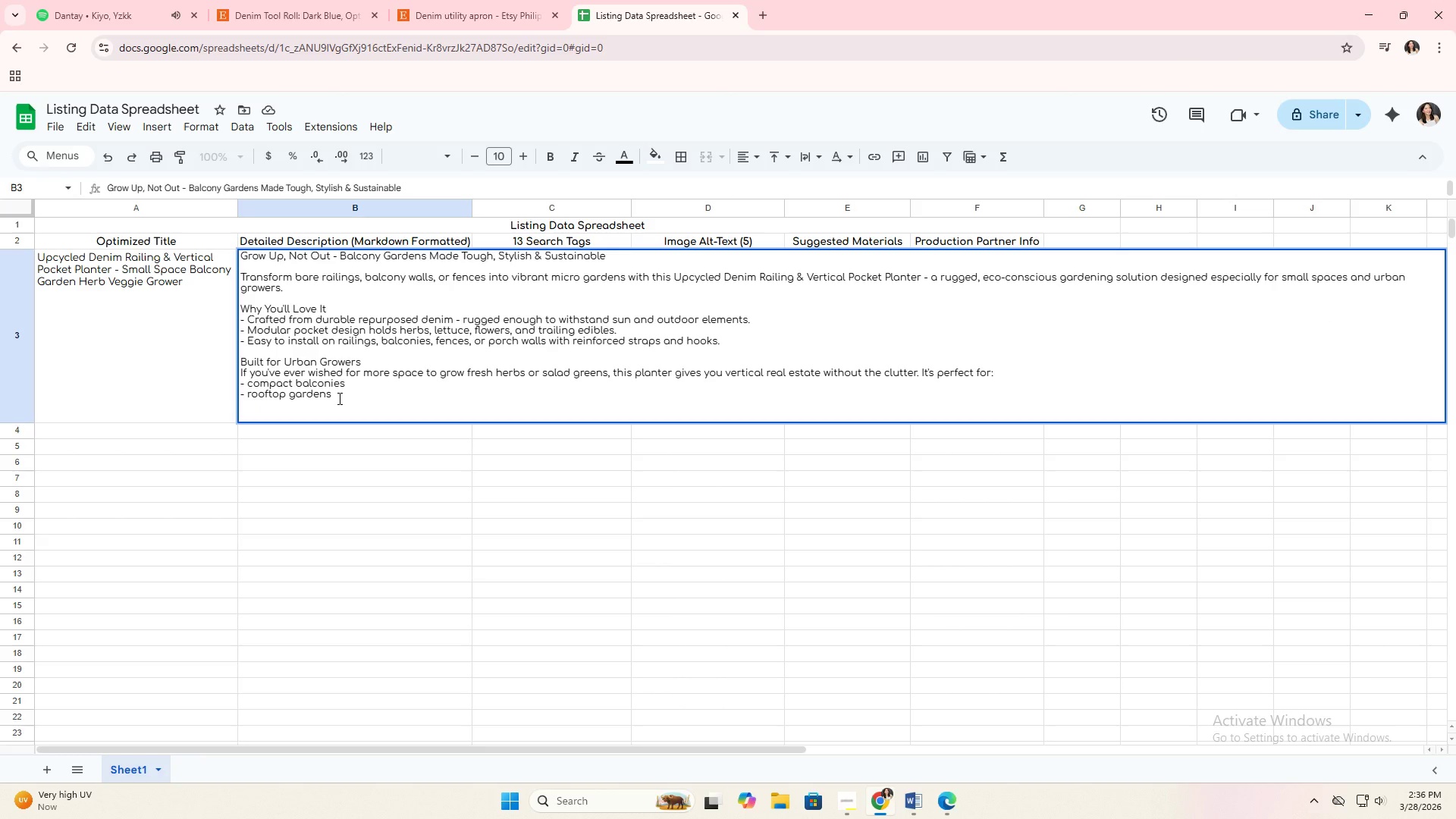 
type(- patios and porch railings)
 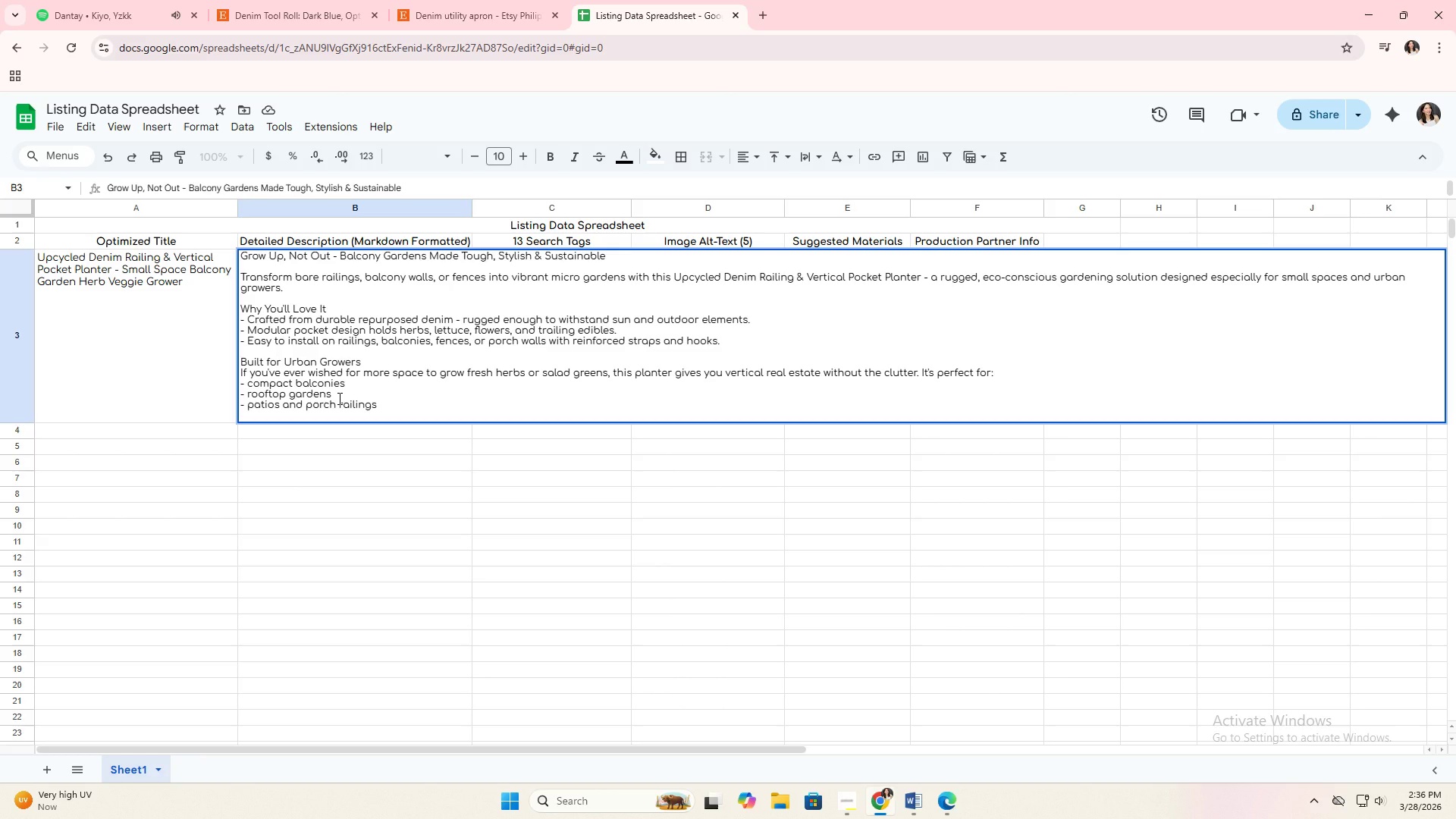 
key(Alt+AltLeft)
 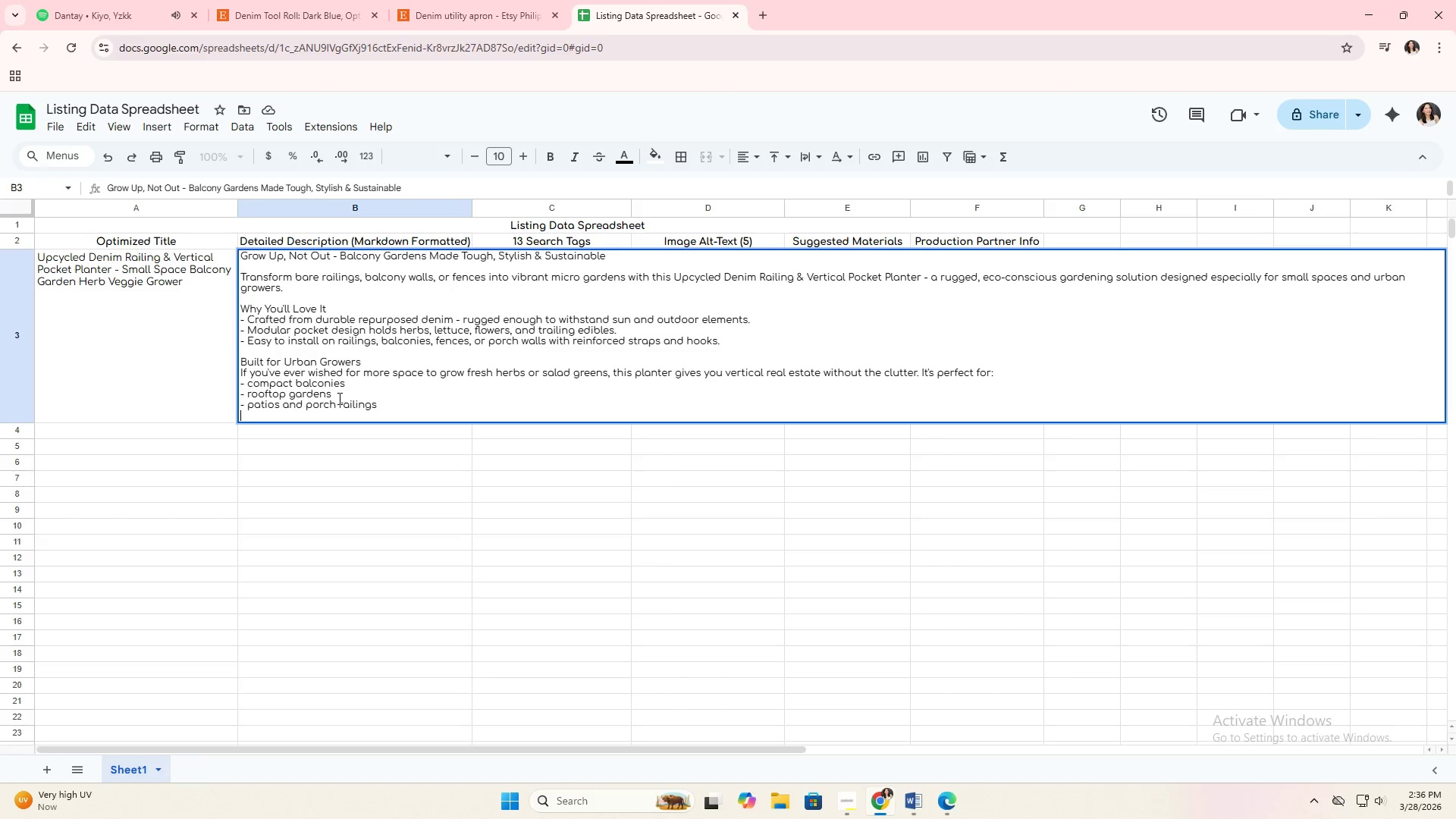 
key(Alt+Enter)
 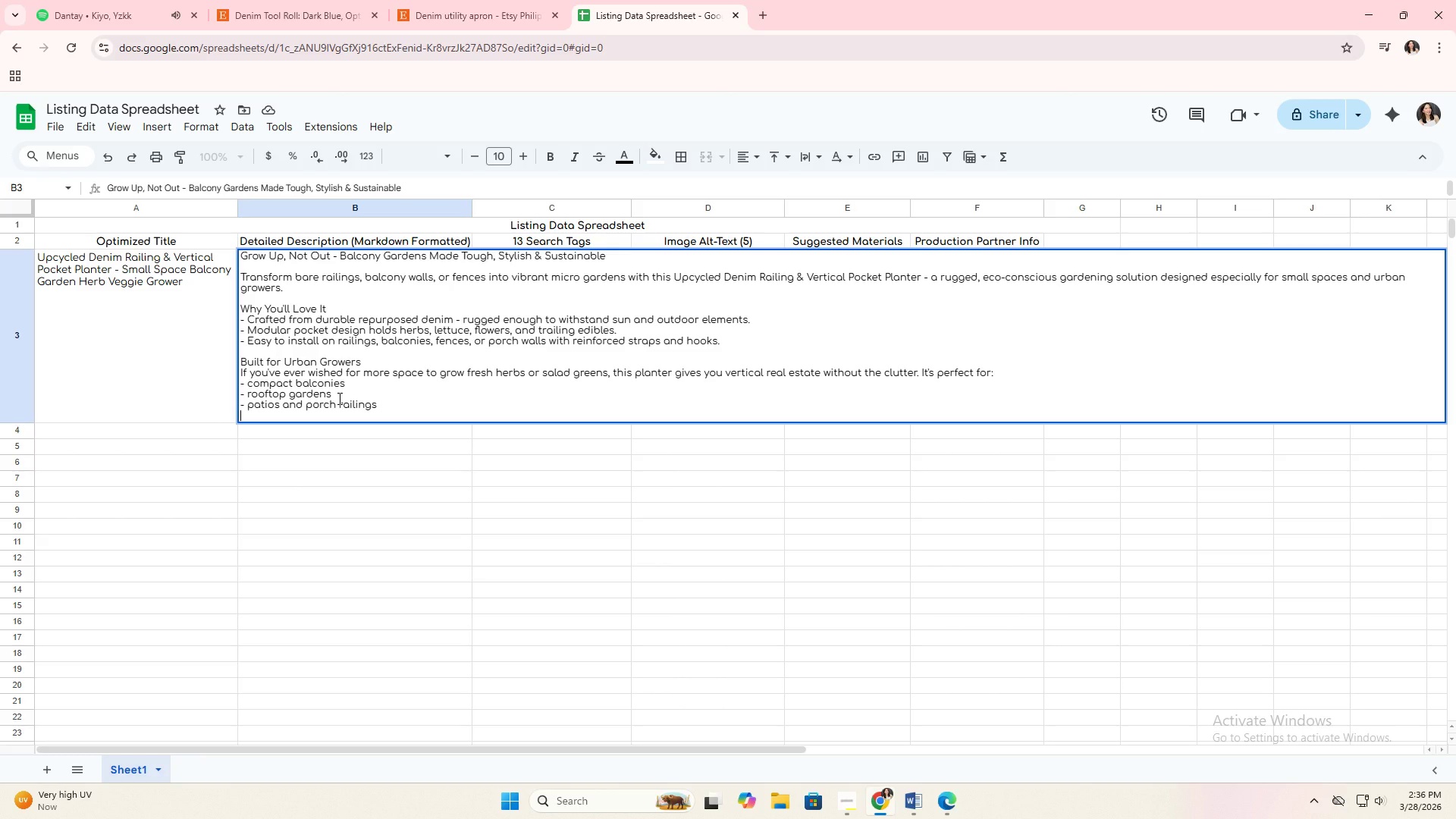 
type(urban )
key(Backspace)
key(Backspace)
key(Backspace)
key(Backspace)
key(Backspace)
key(Backspace)
type(- urban veggie lovers)
 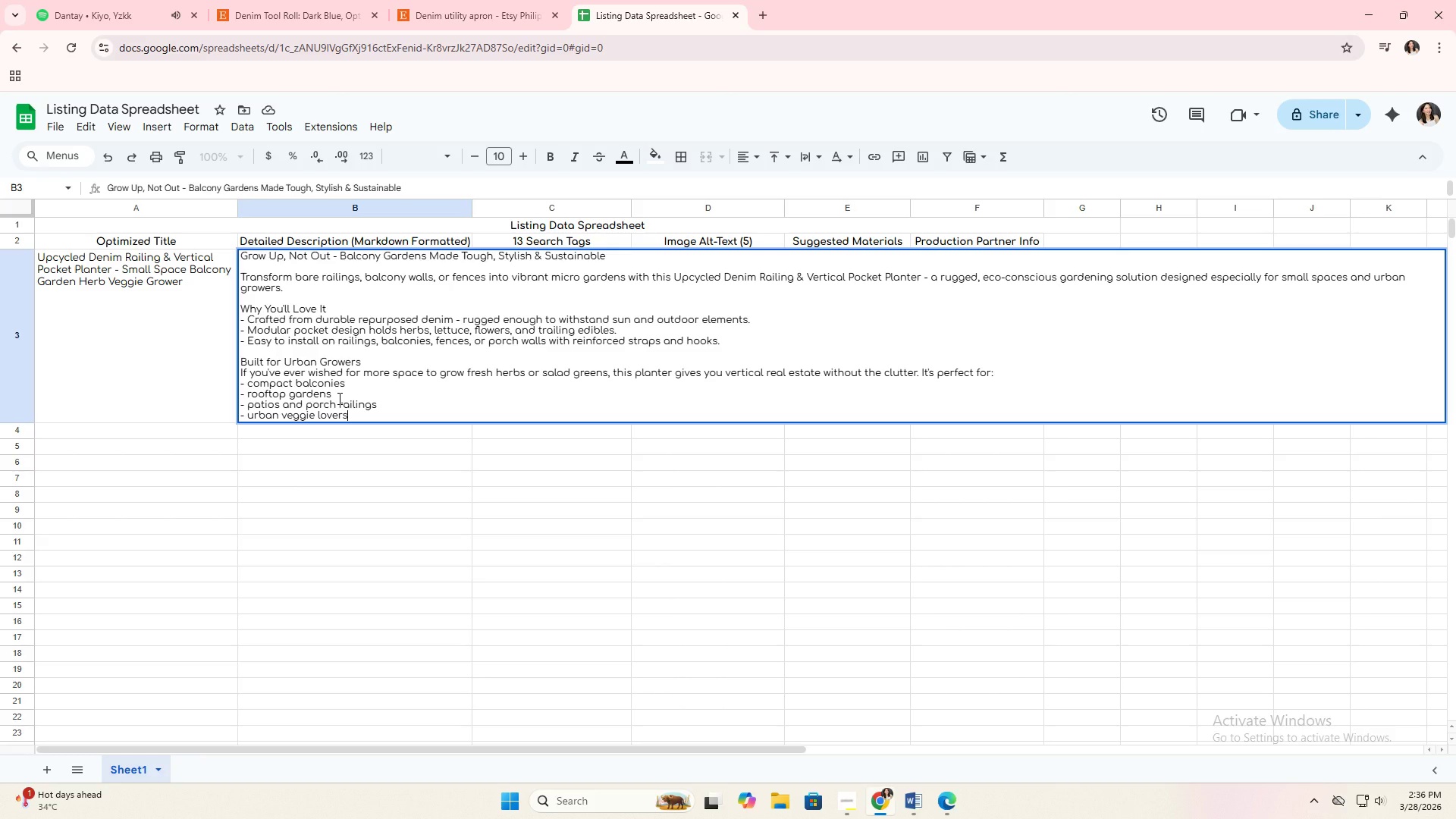 
key(Alt+Enter)
 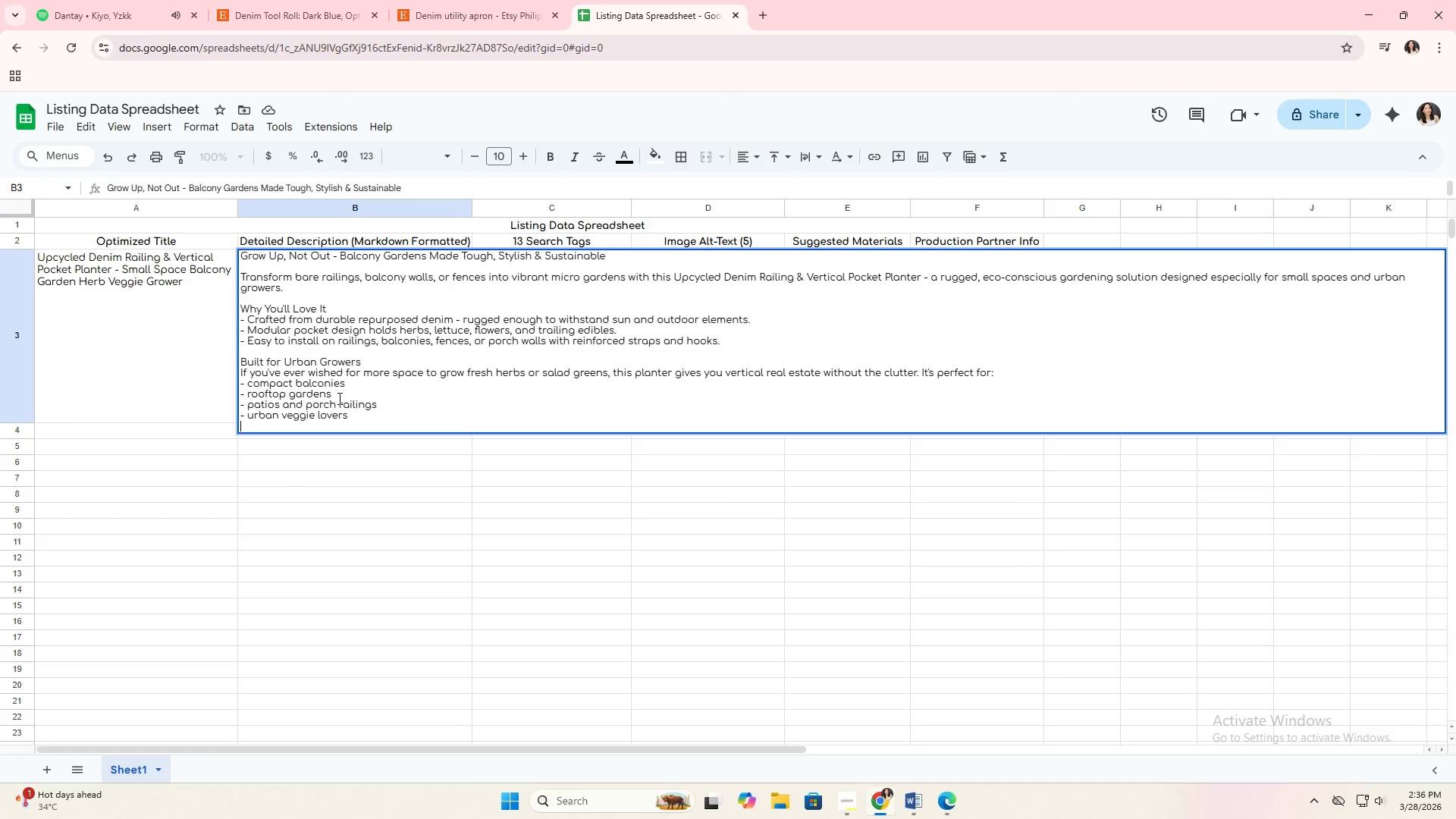 
key(Alt+Enter)
 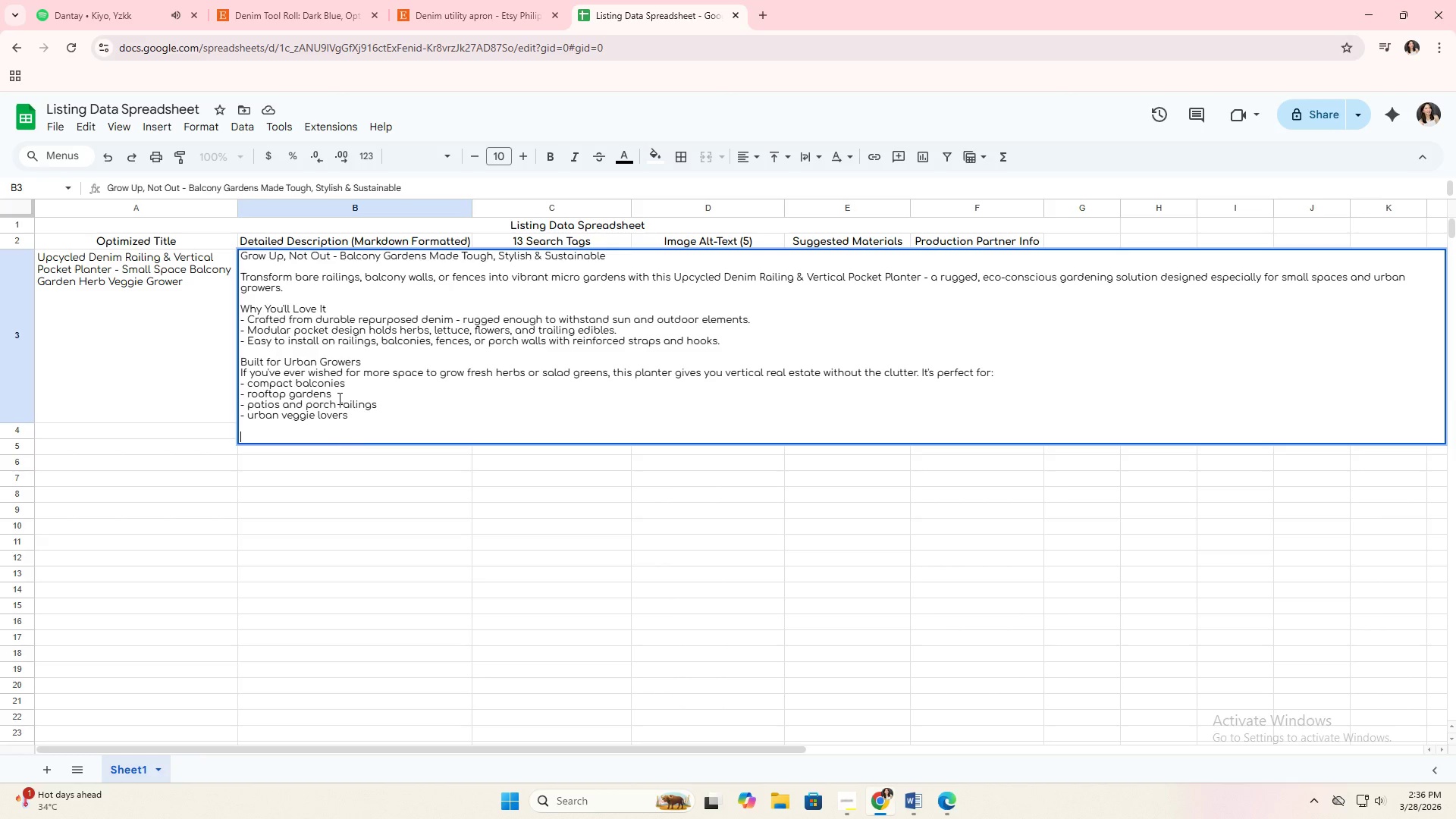 
type(Product Details)
 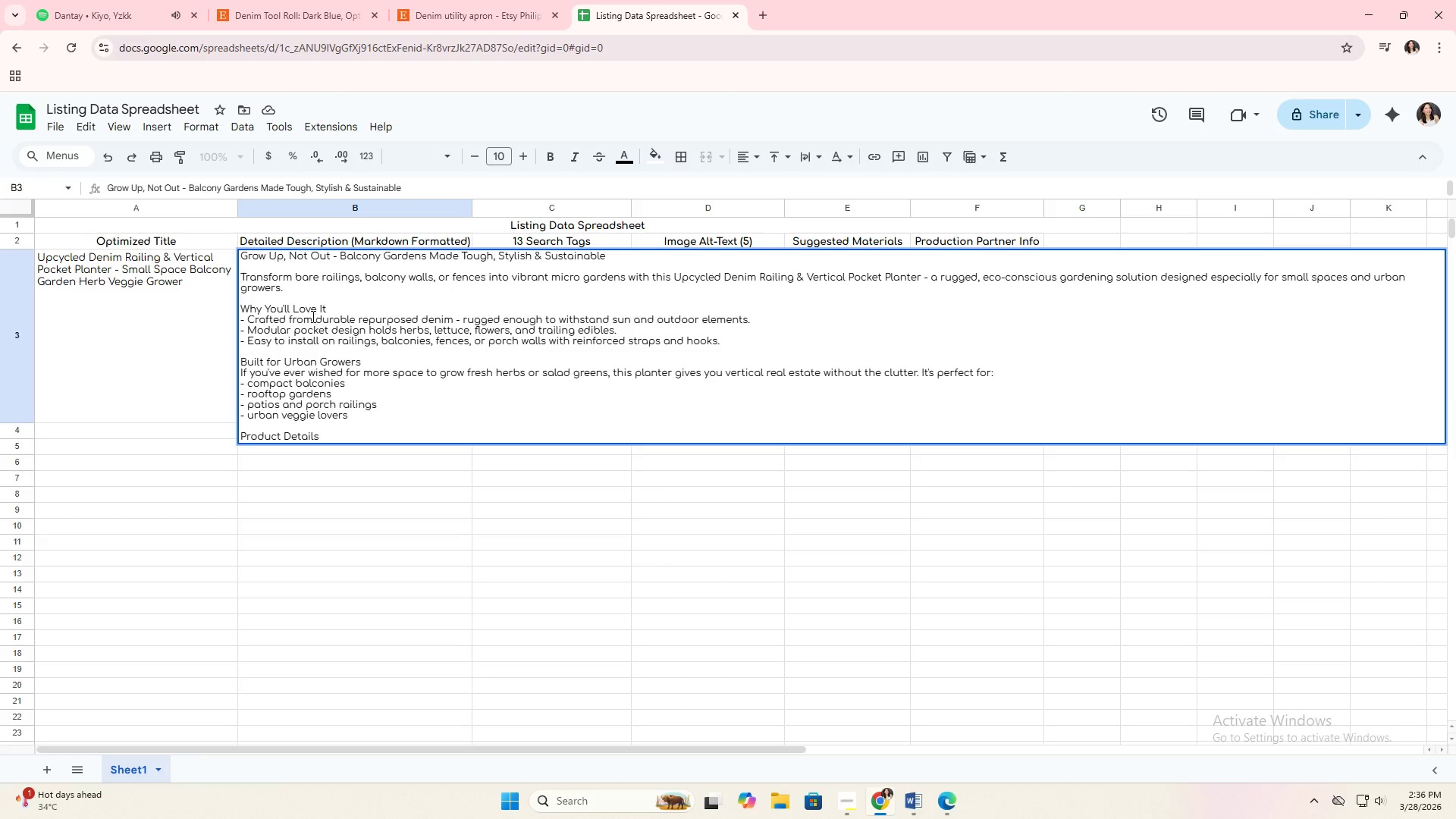 
double_click([274, 259])
 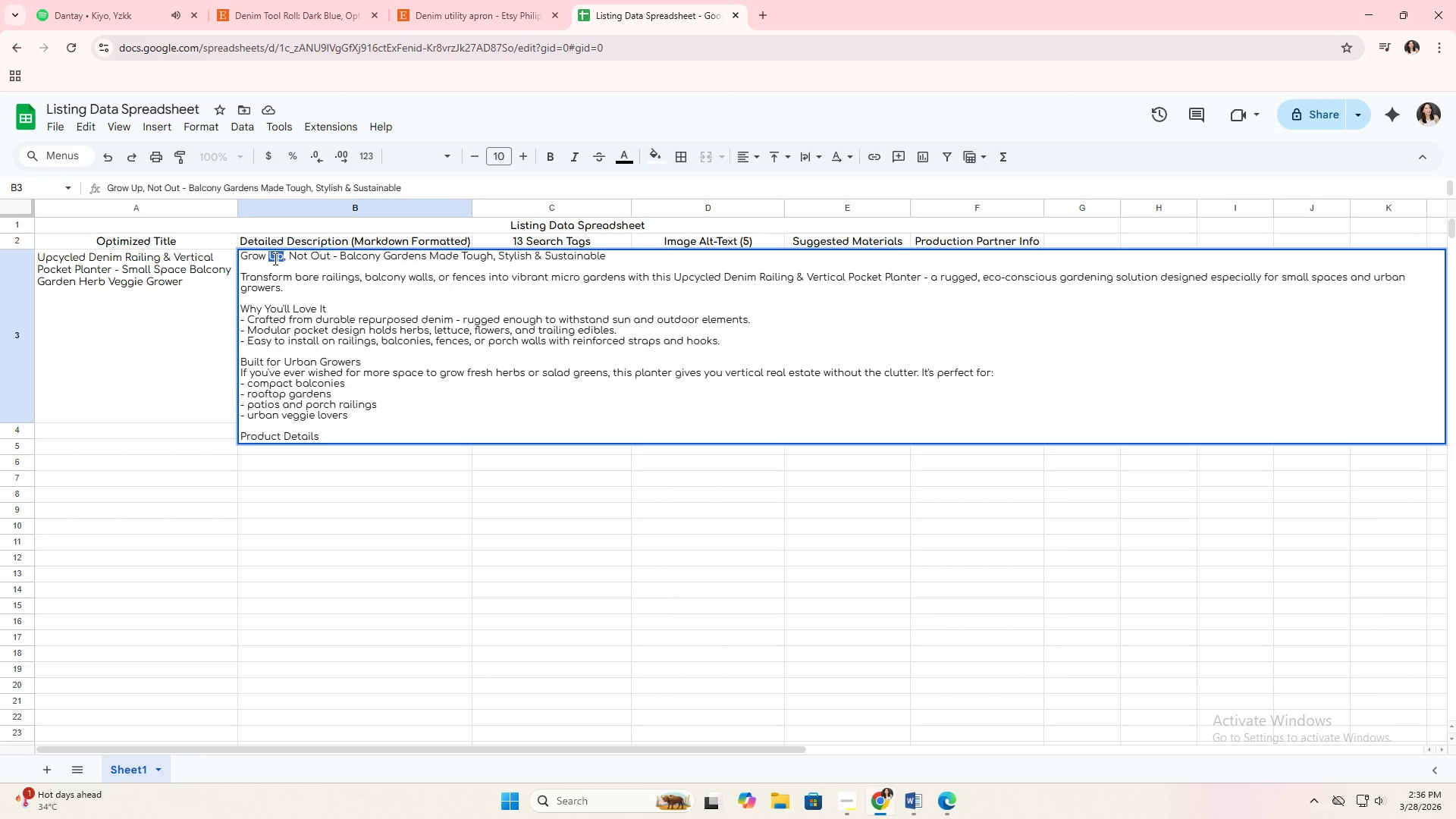 
triple_click([274, 259])
 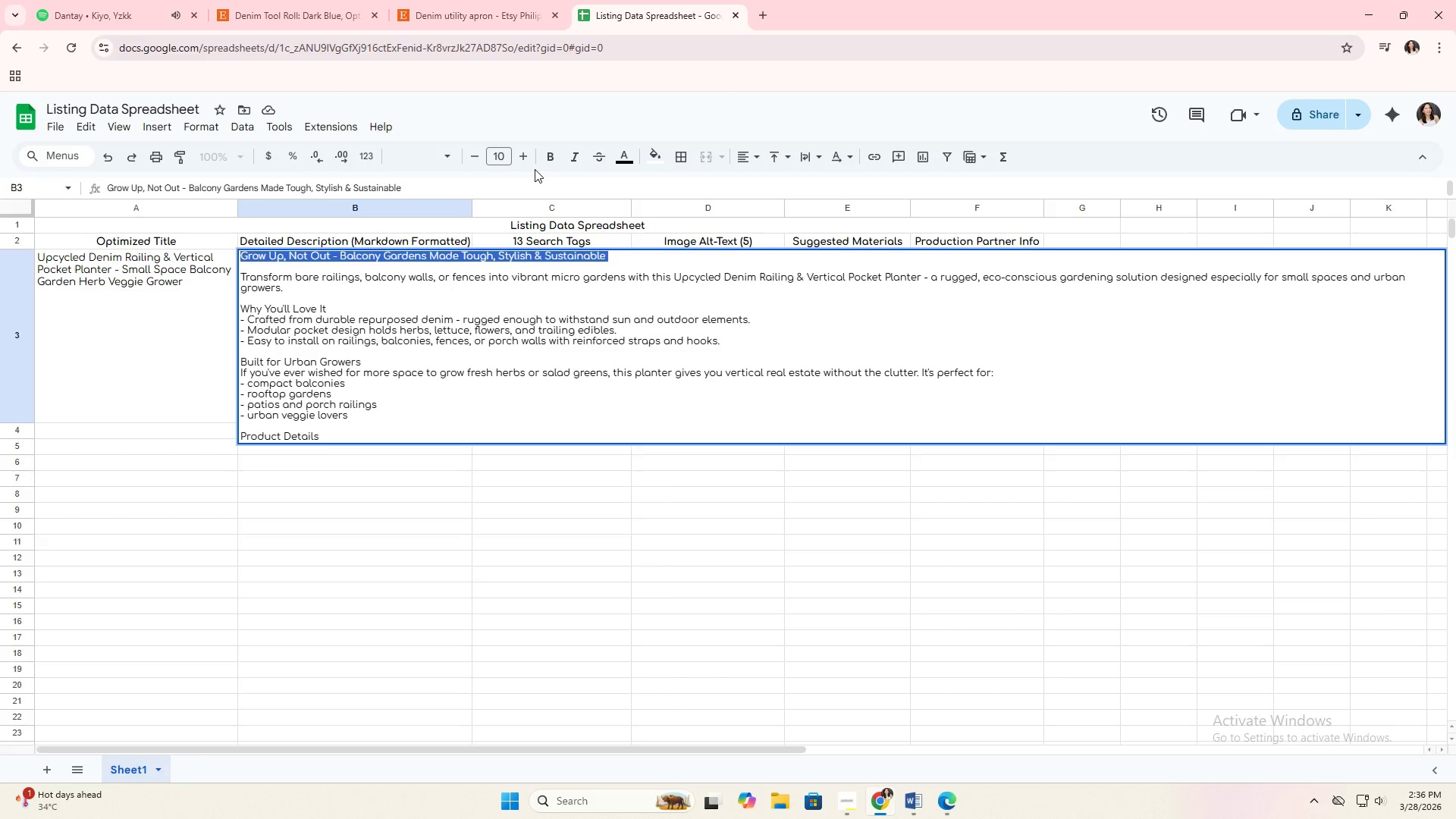 
left_click([546, 162])
 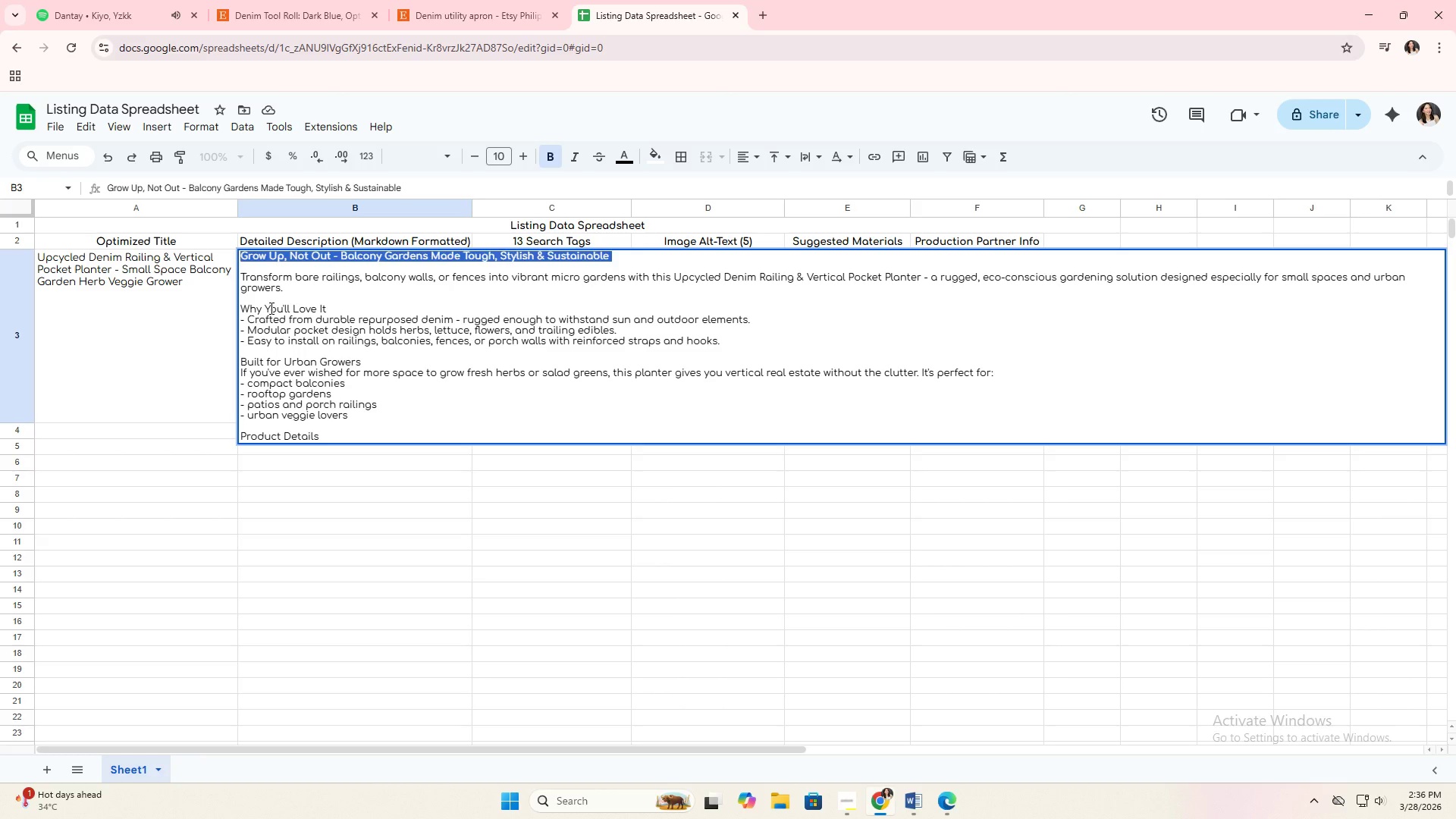 
double_click([271, 304])
 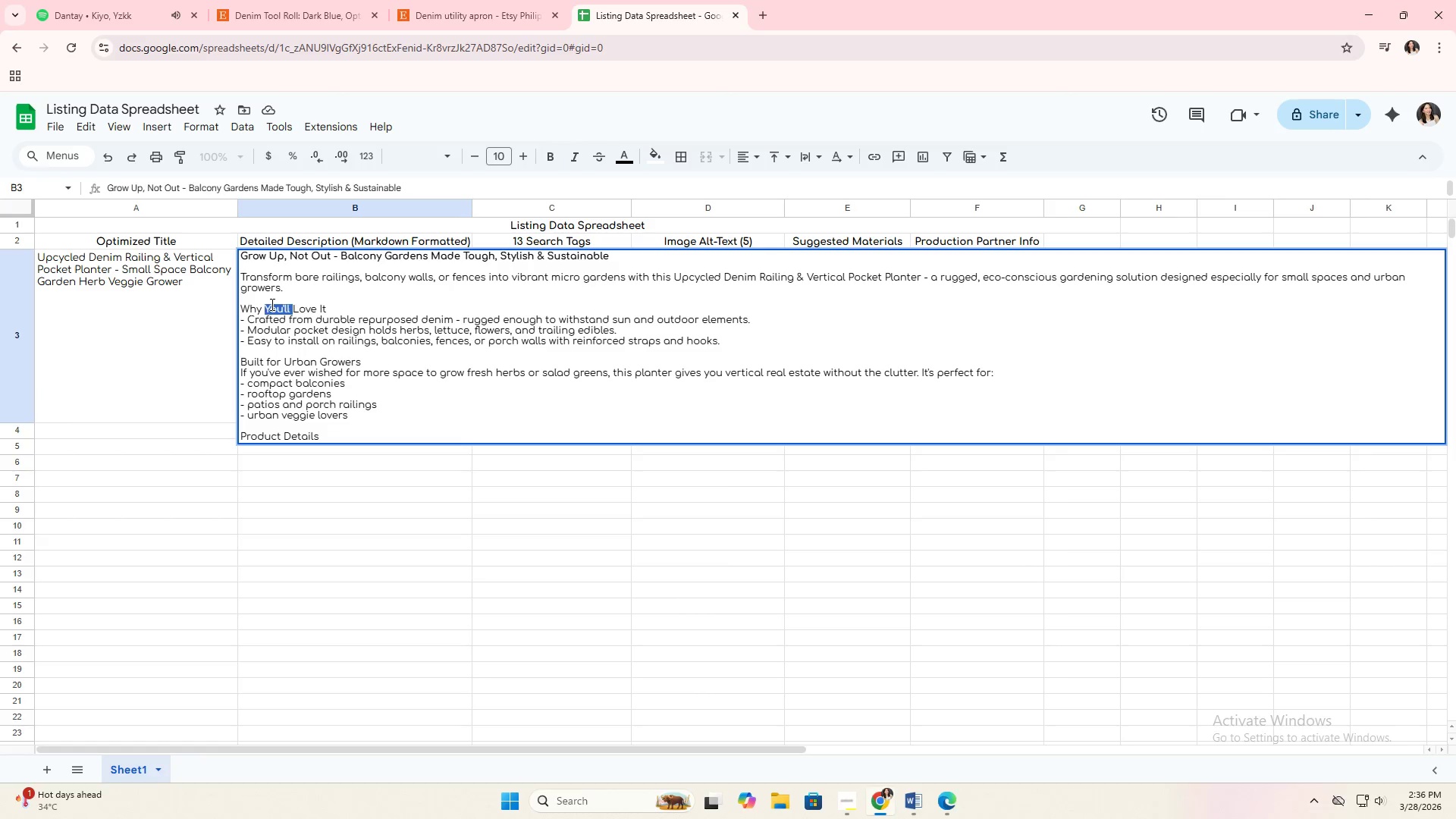 
triple_click([271, 304])
 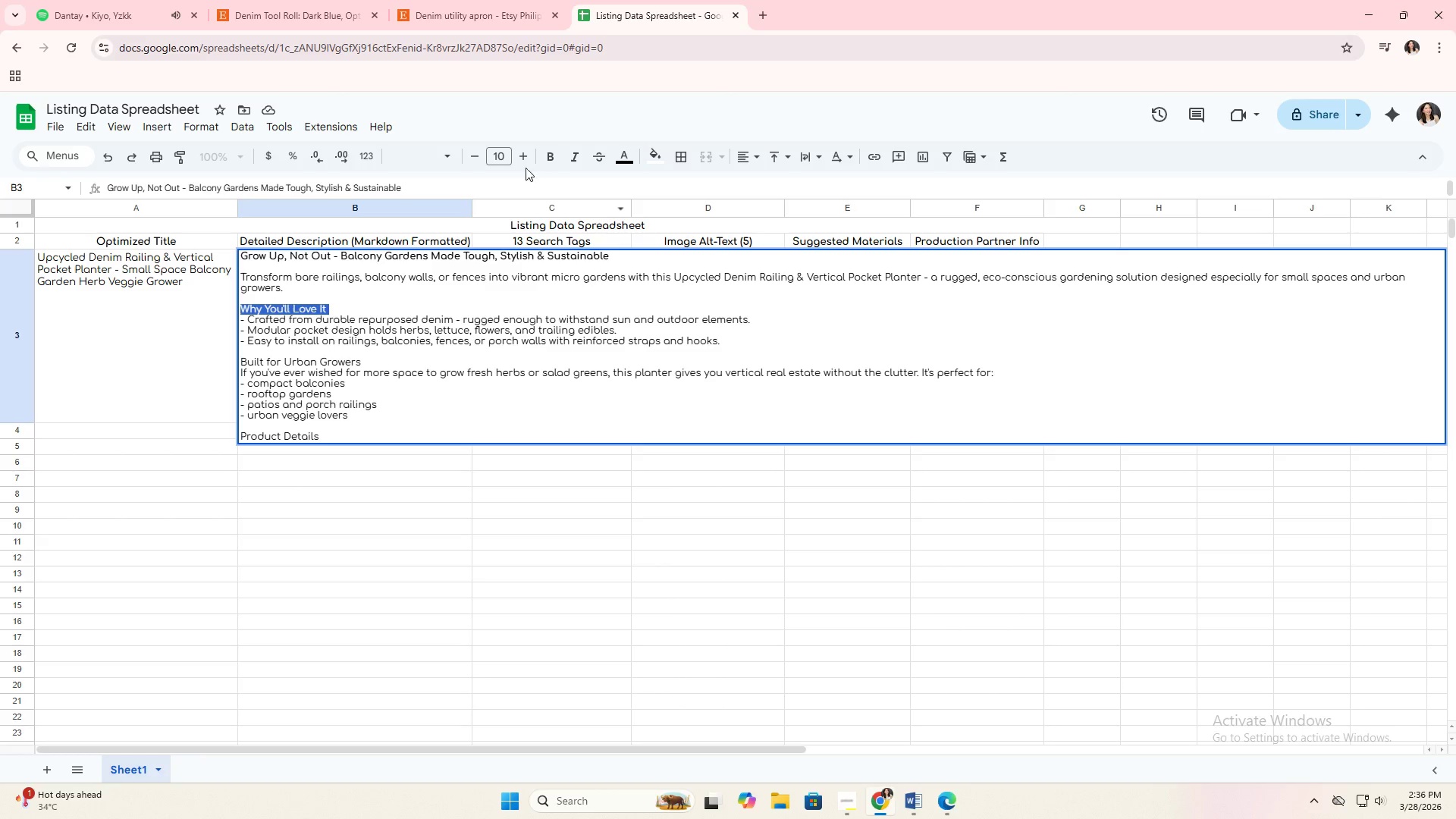 
left_click([544, 156])
 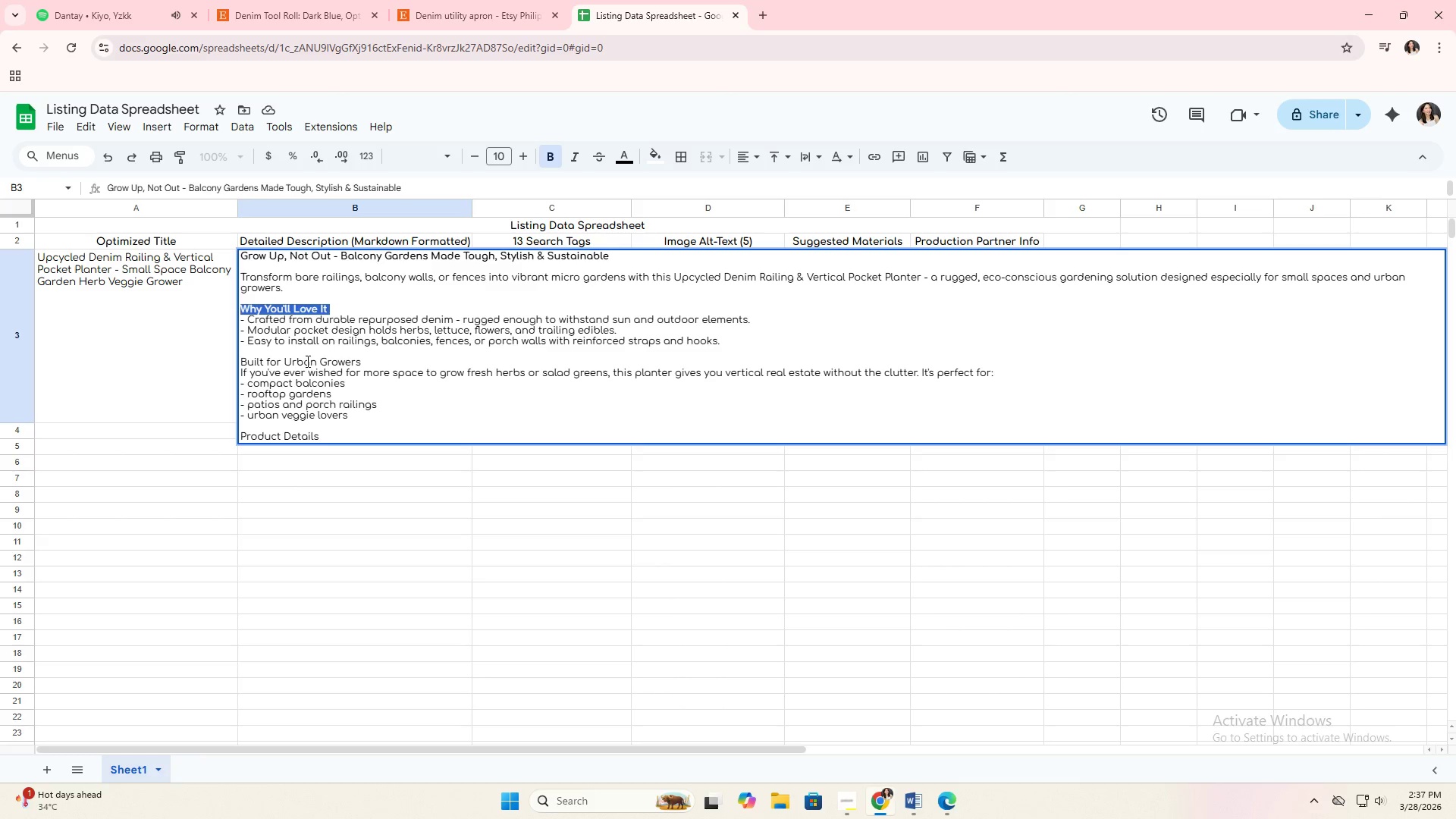 
double_click([306, 359])
 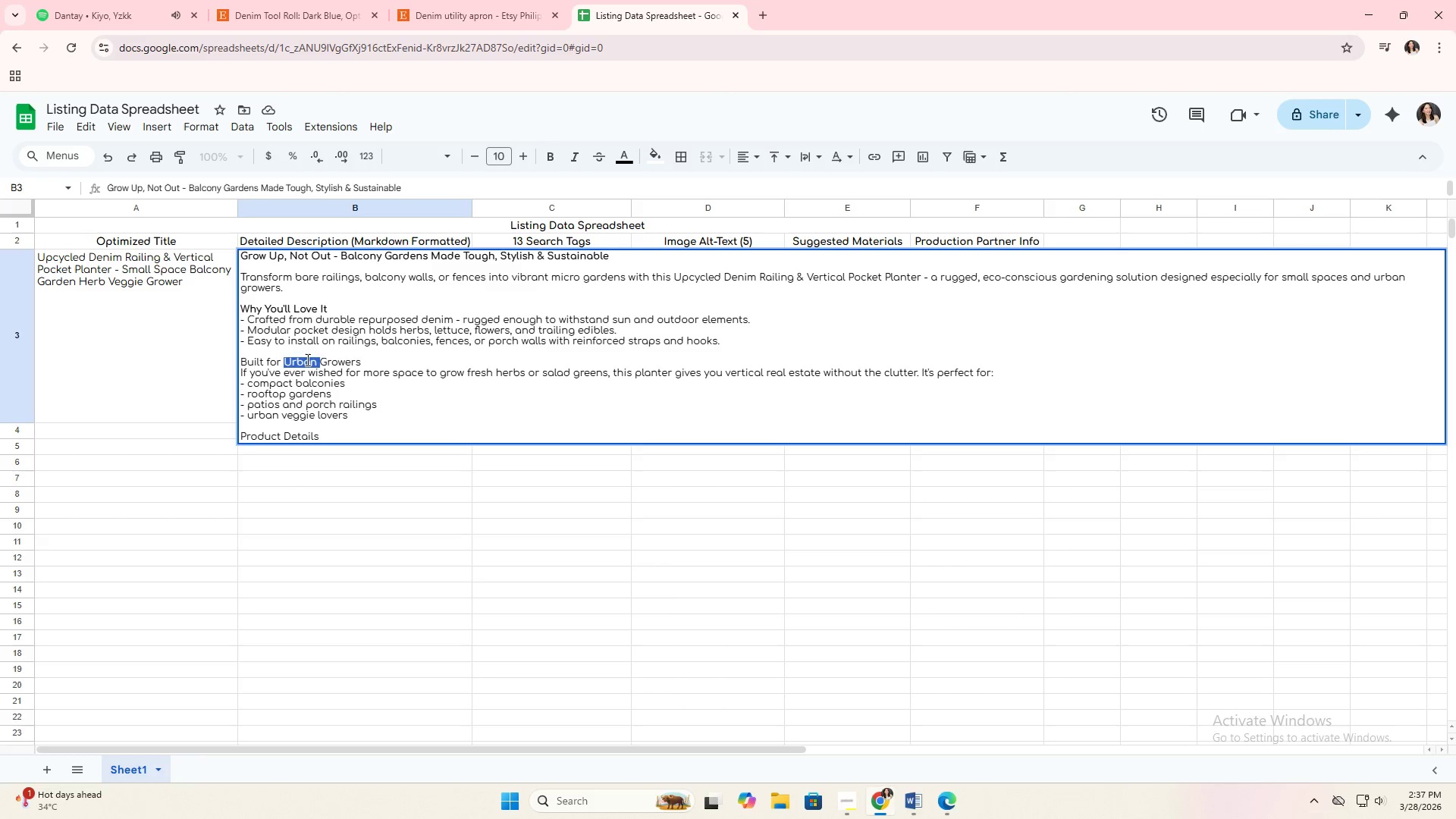 
triple_click([306, 359])
 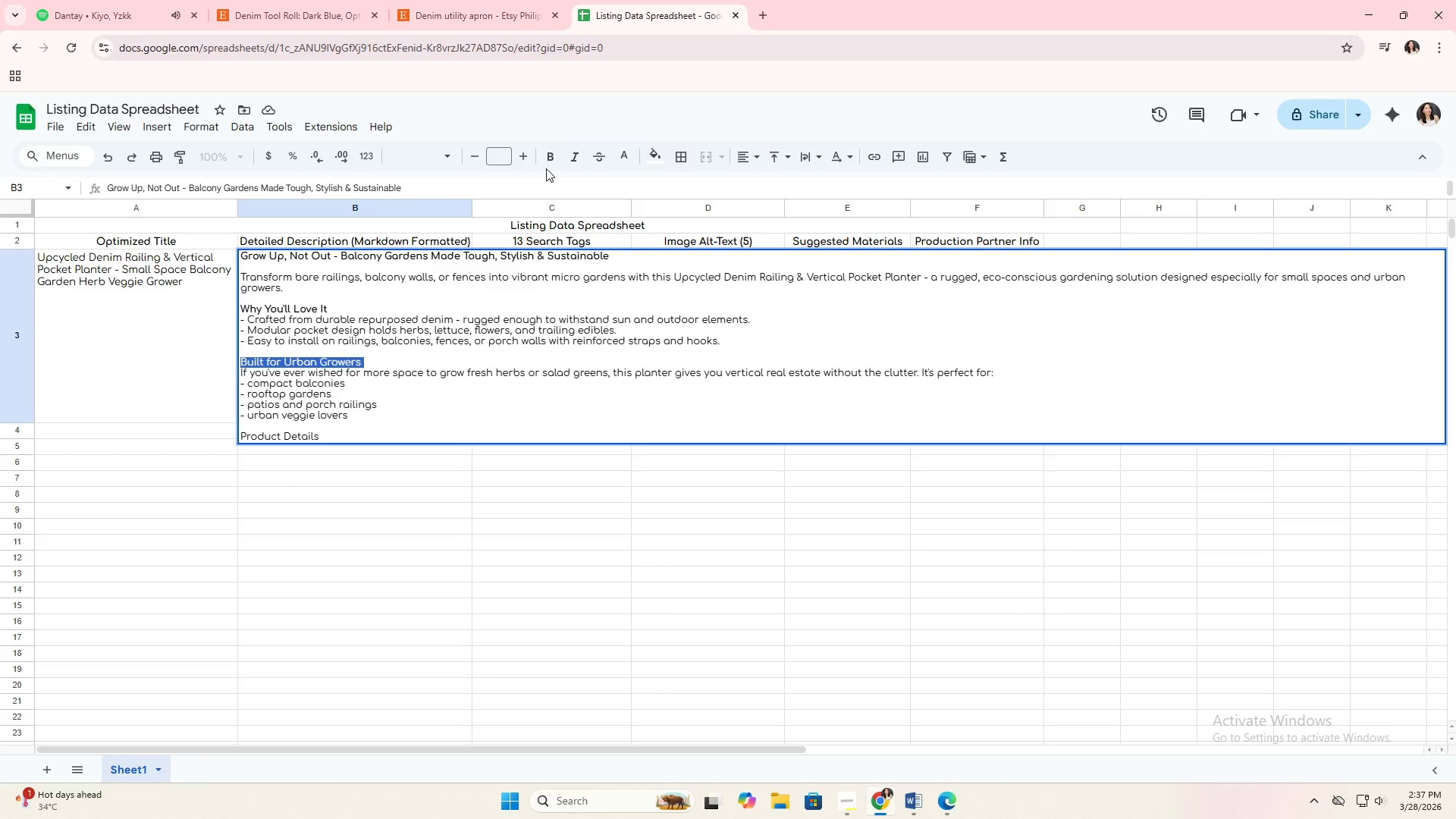 
left_click([549, 158])
 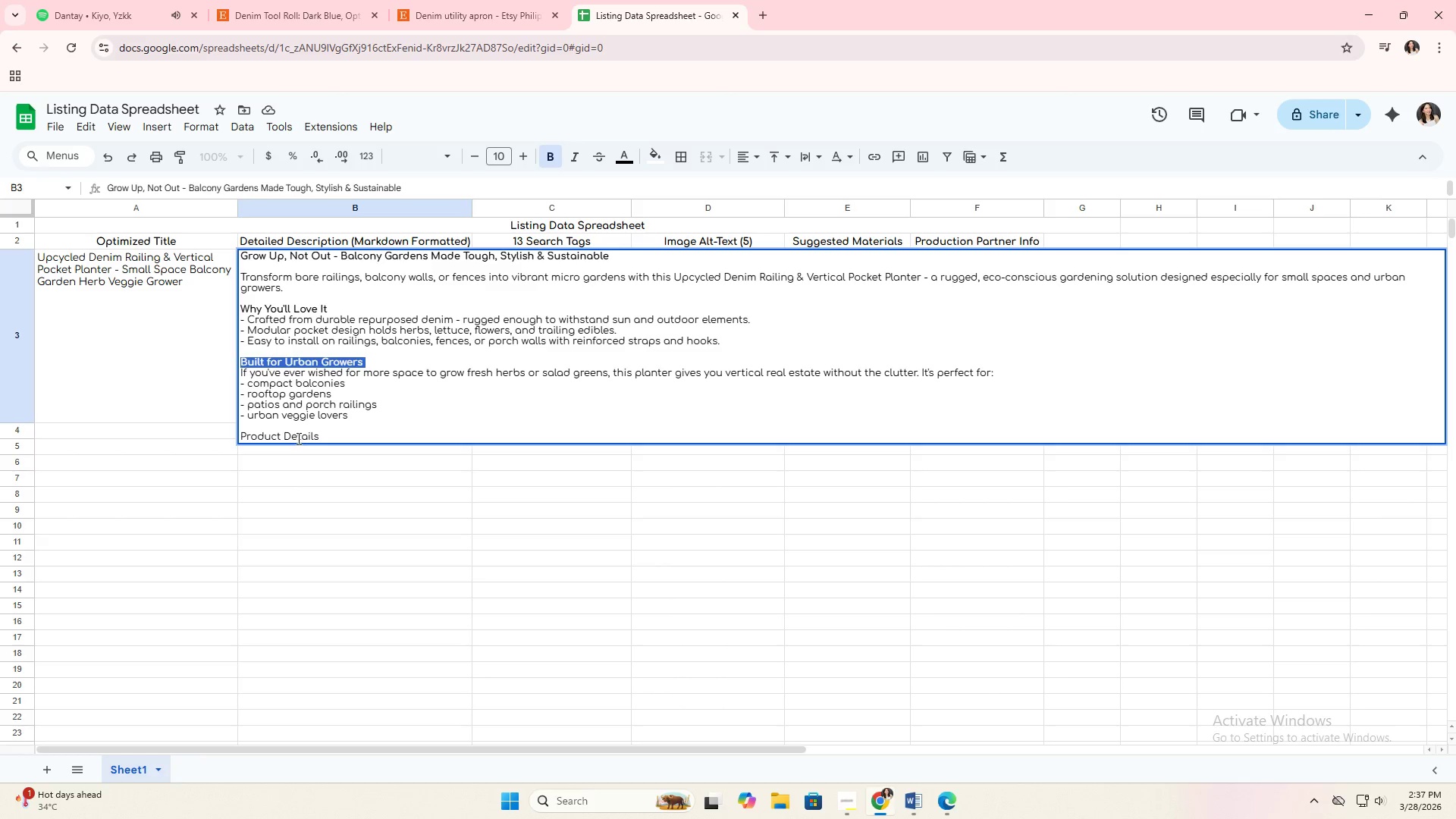 
double_click([297, 438])
 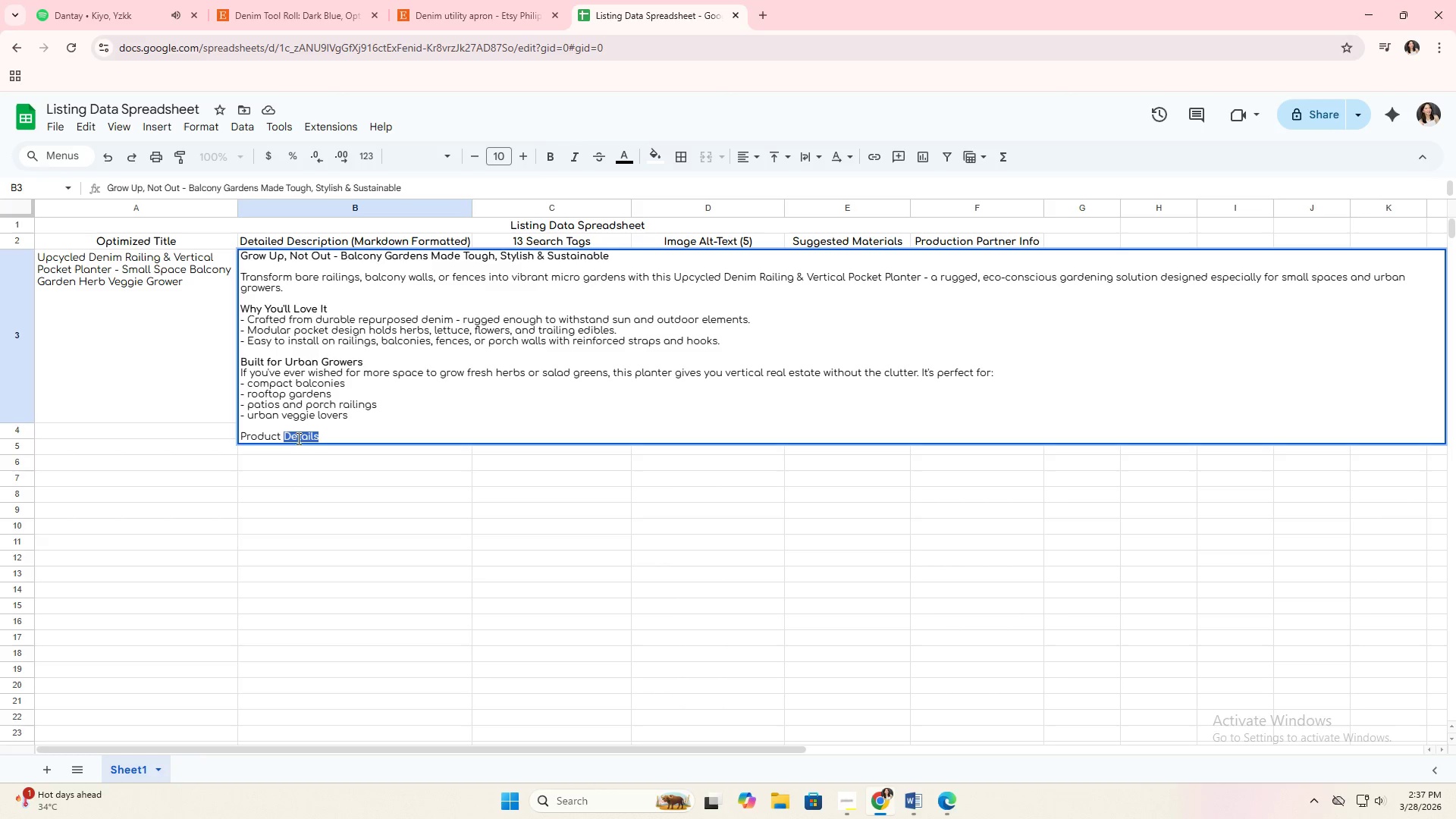 
triple_click([297, 437])
 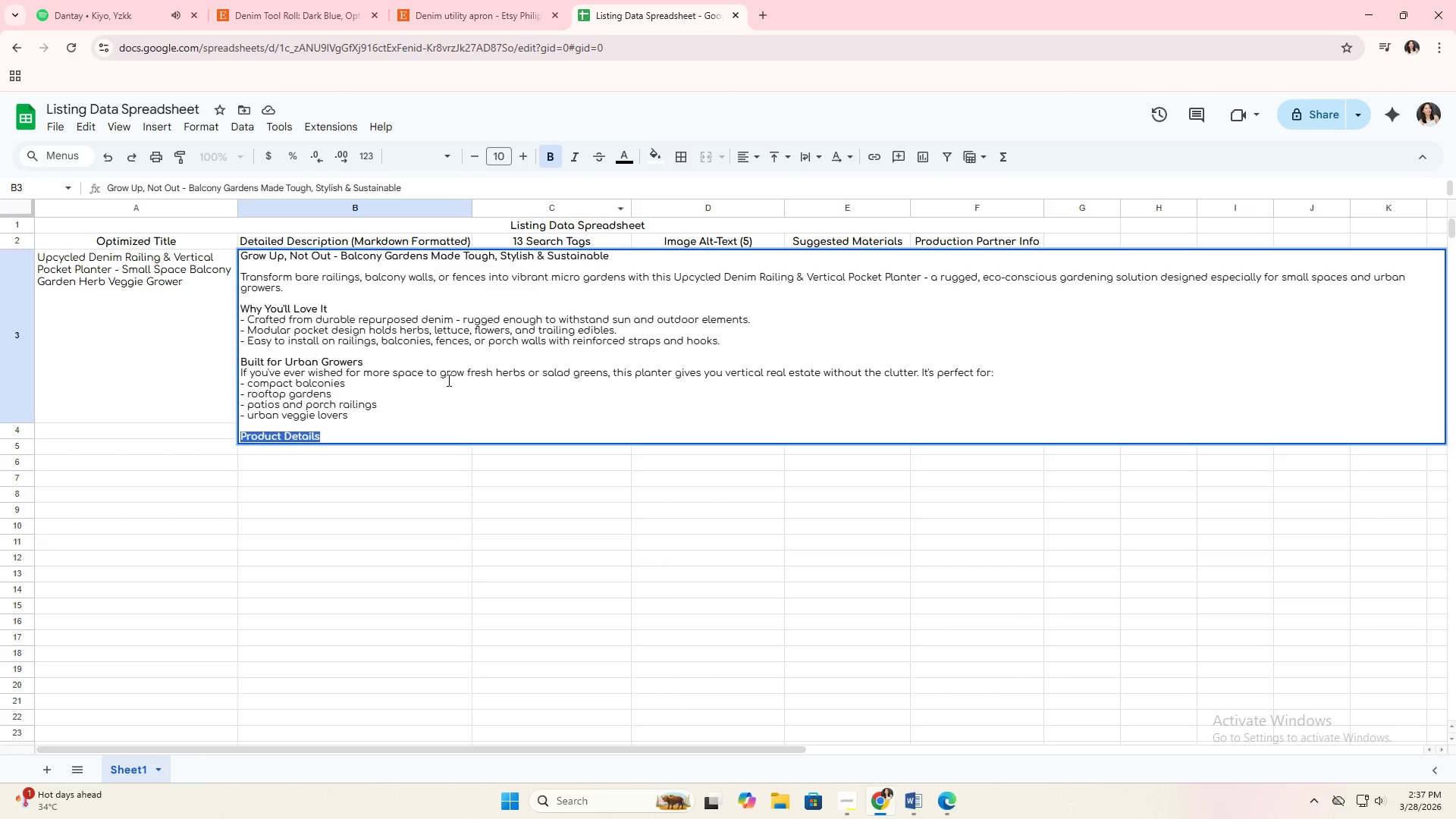 
left_click([375, 434])
 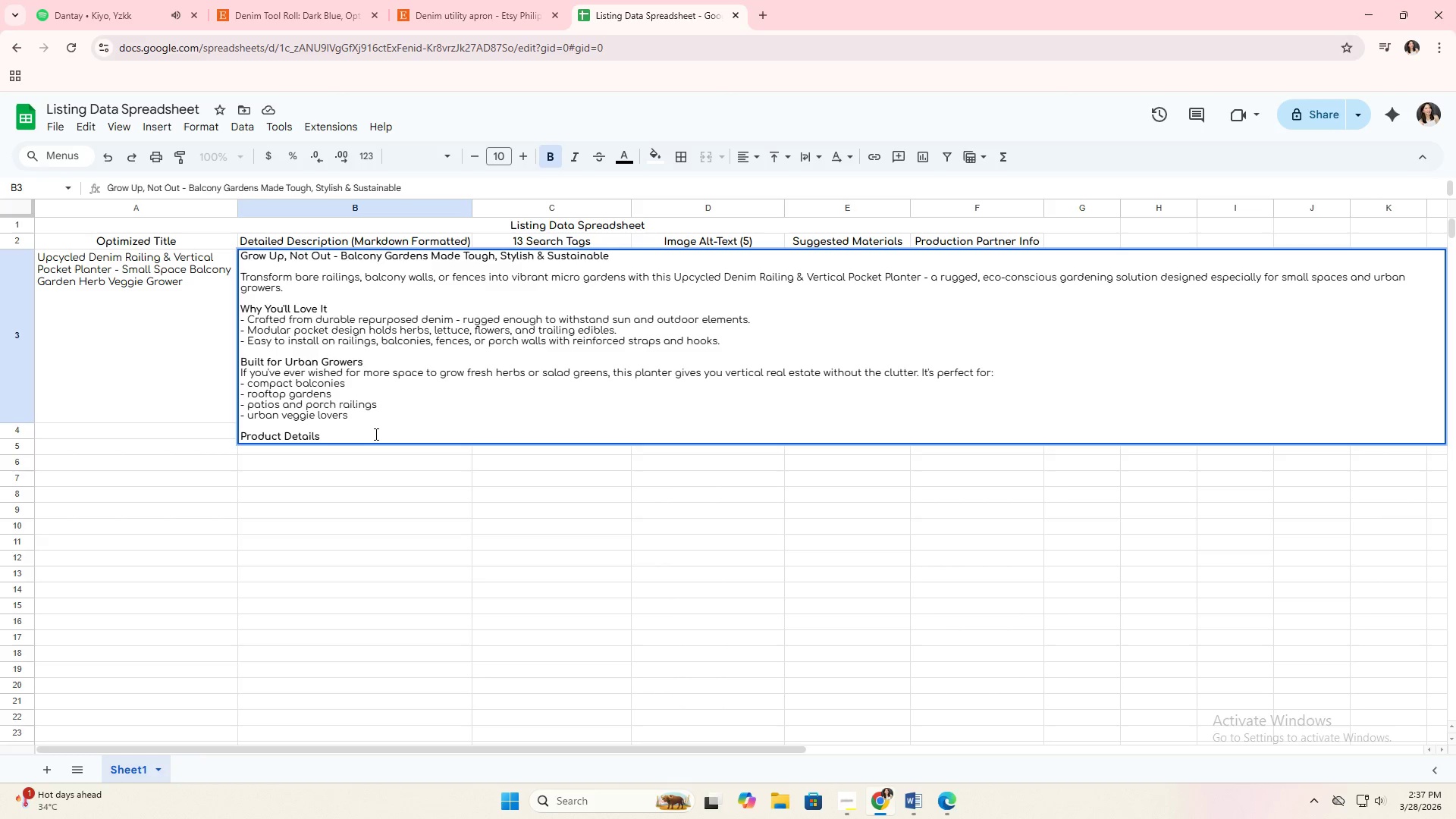 
key(Alt+AltLeft)
 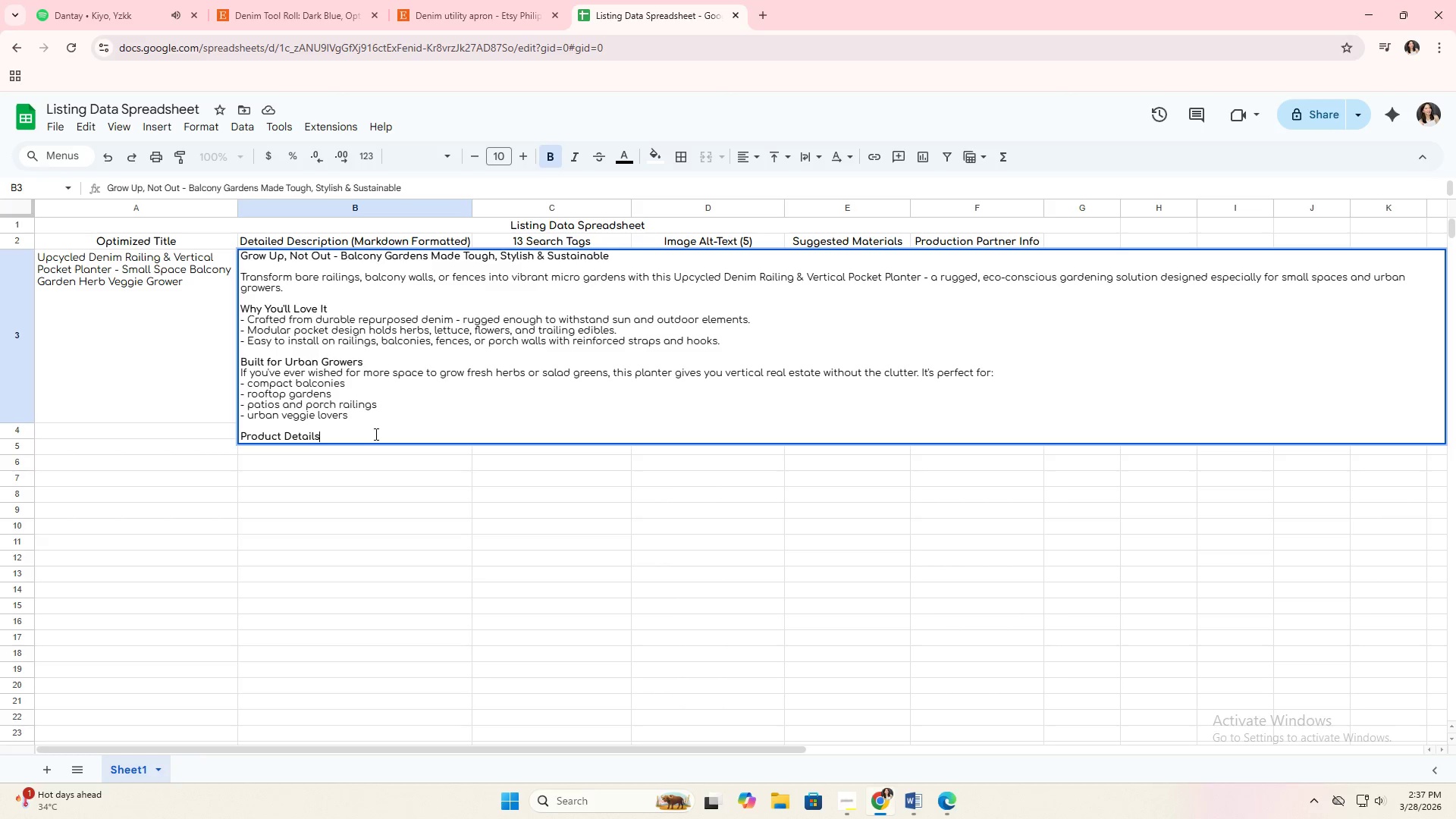 
key(Alt+Enter)
 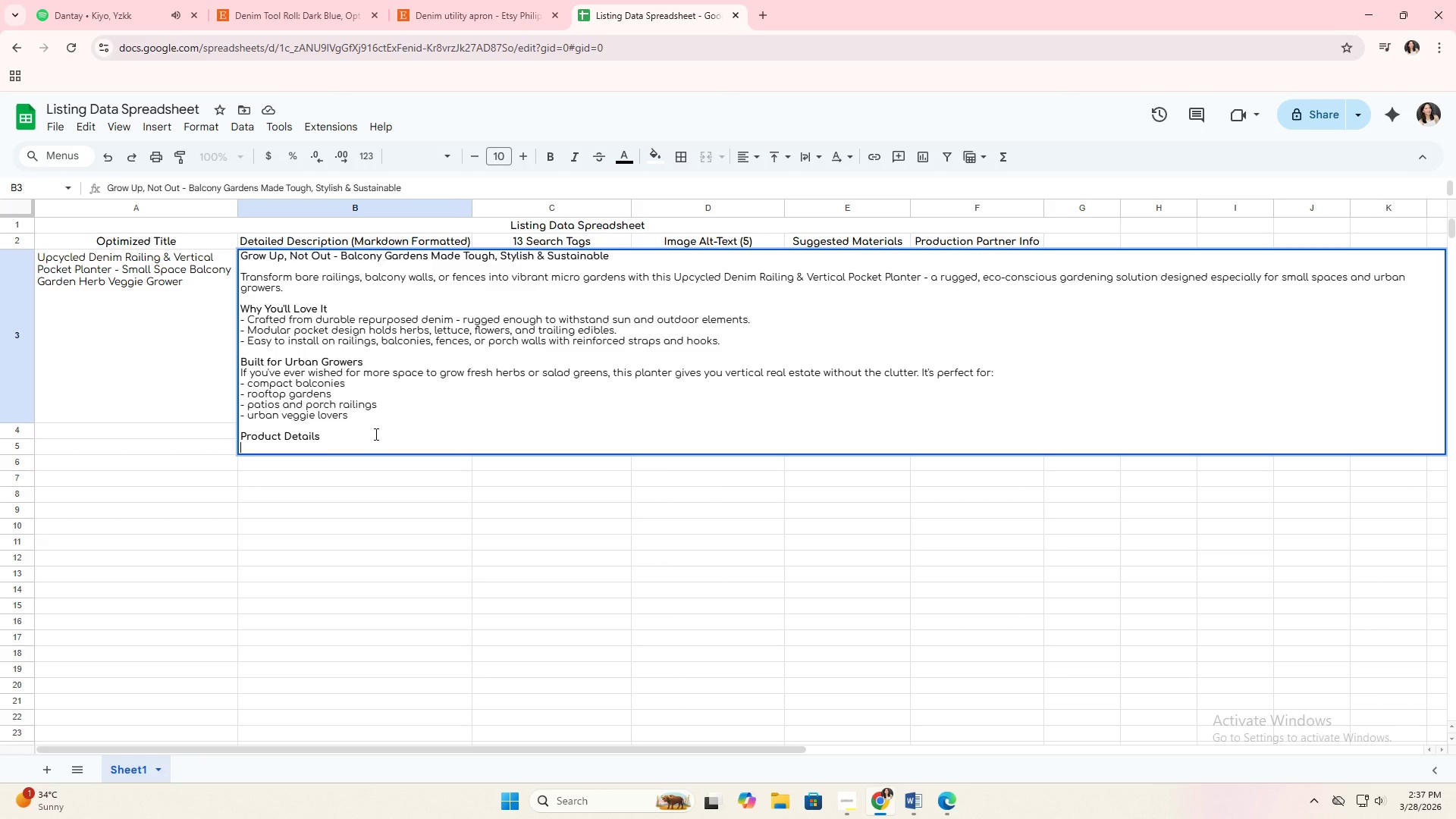 
wait(50.58)
 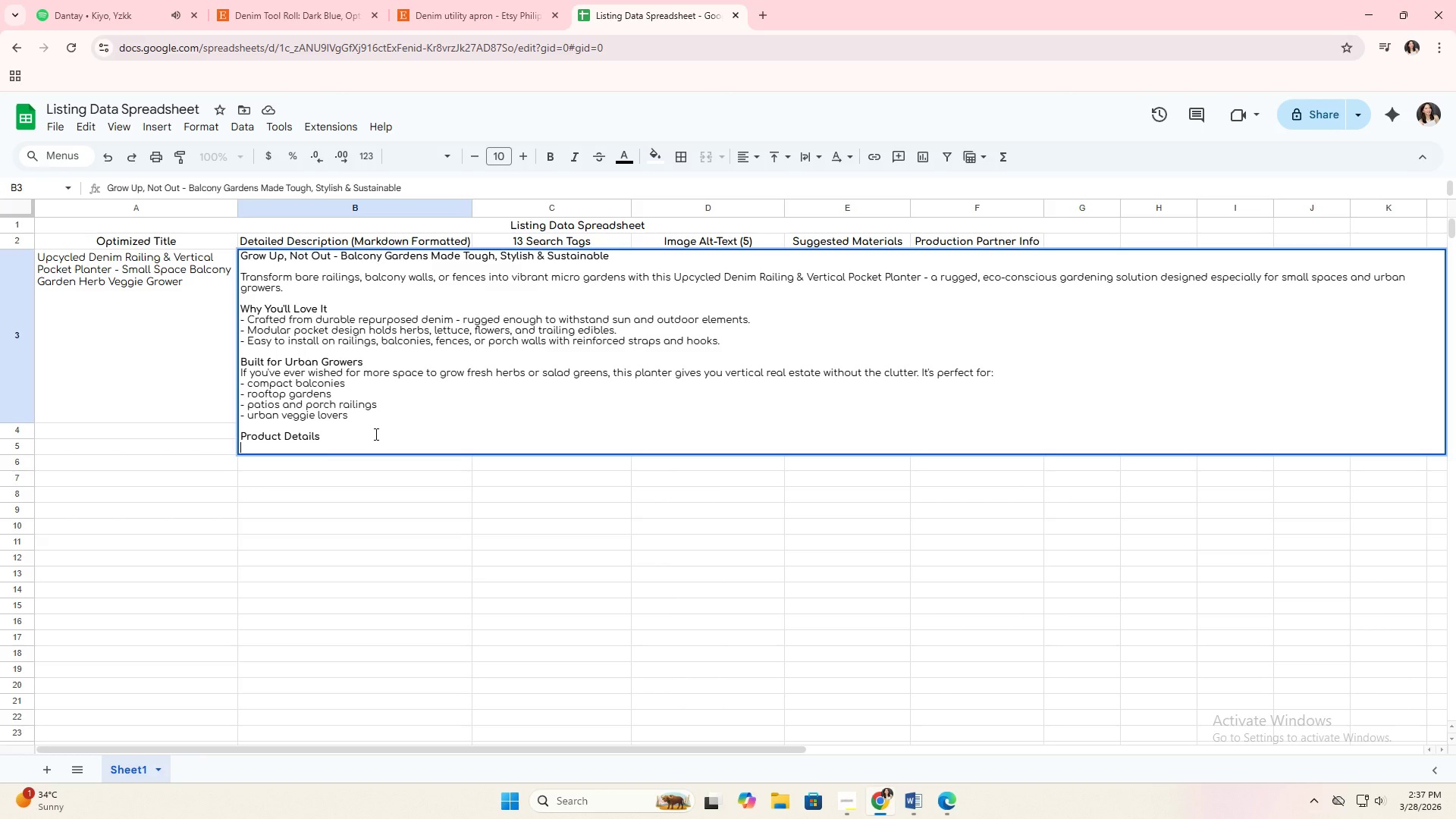 
type(- Material: upcycled denim with reinforced stitching)
 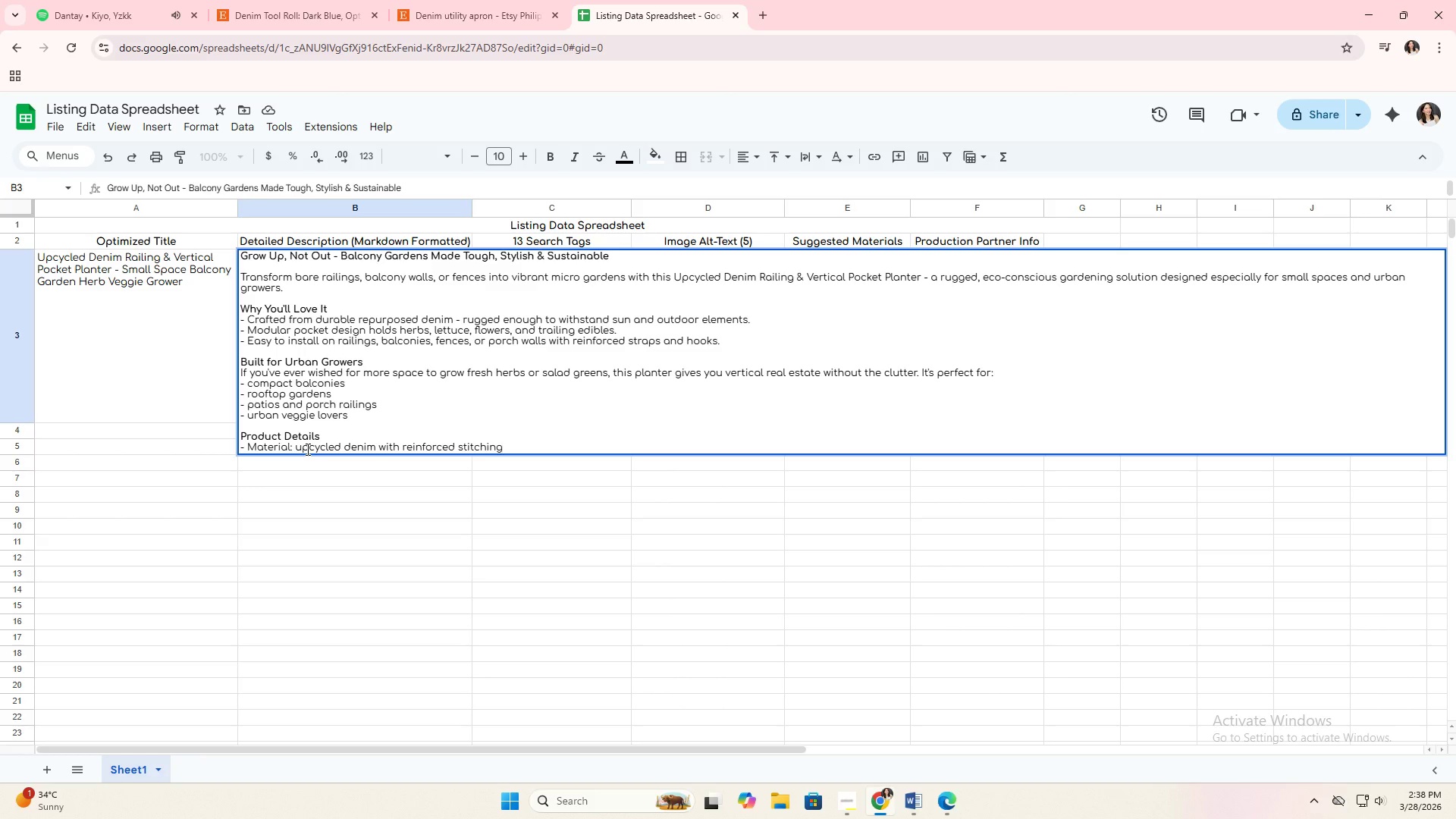 
key(Alt+Enter)
 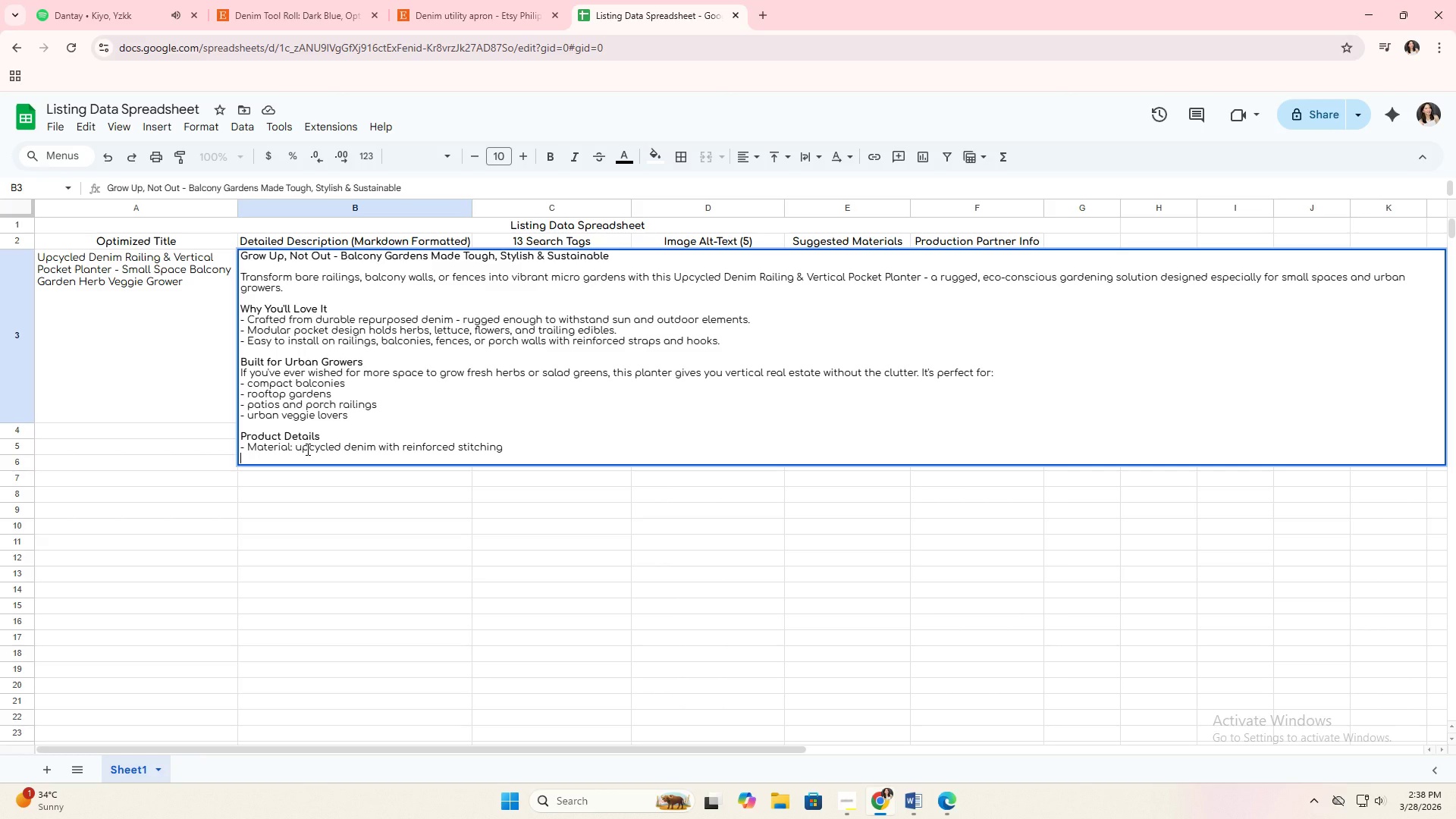 
type(- Sizes: Mini (4 pockets)
 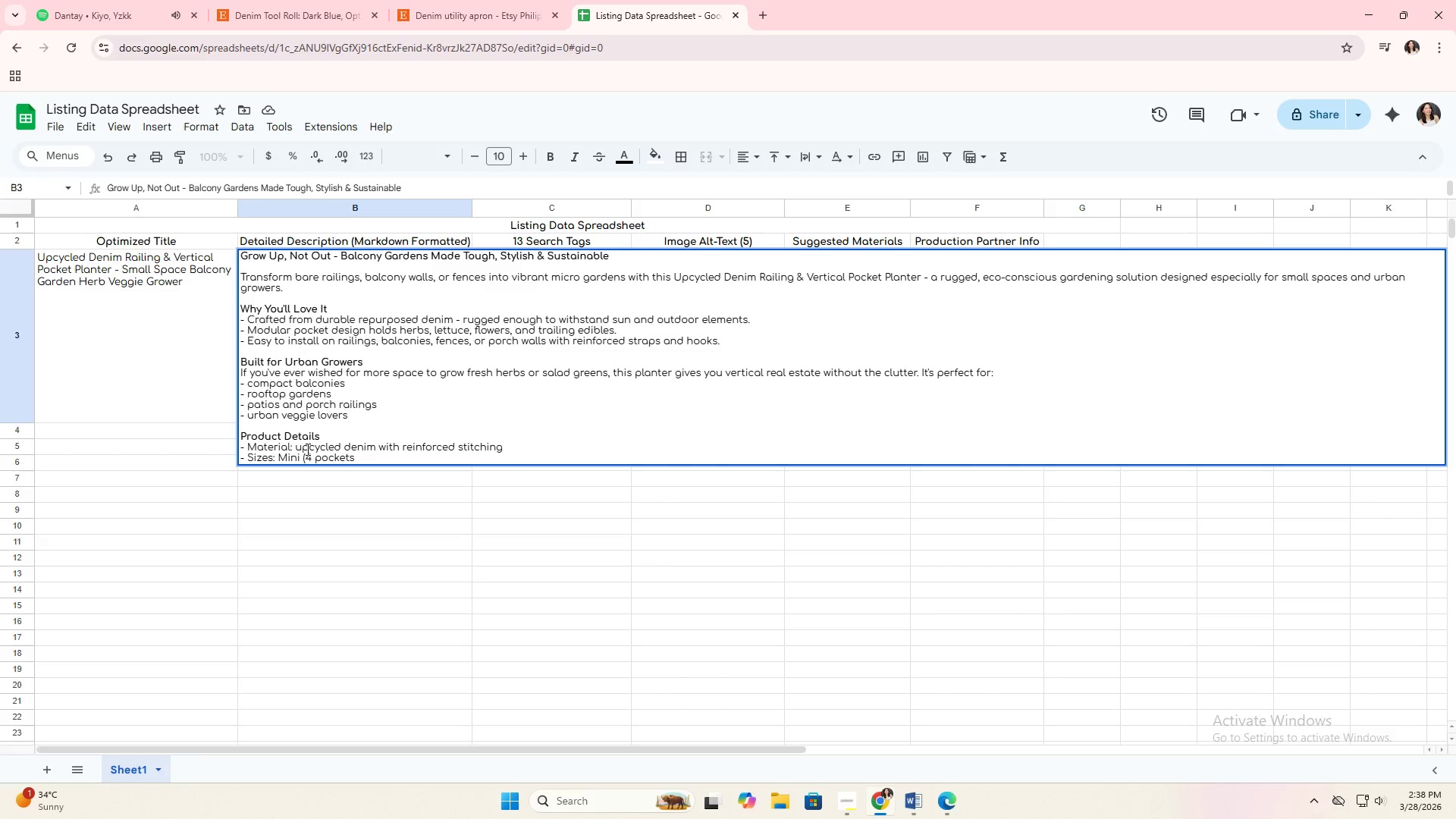 
type(), Standard ()
key(Tab)
key(Tab)
key(Tab)
key(Tab)
key(Tab)
key(Tab)
 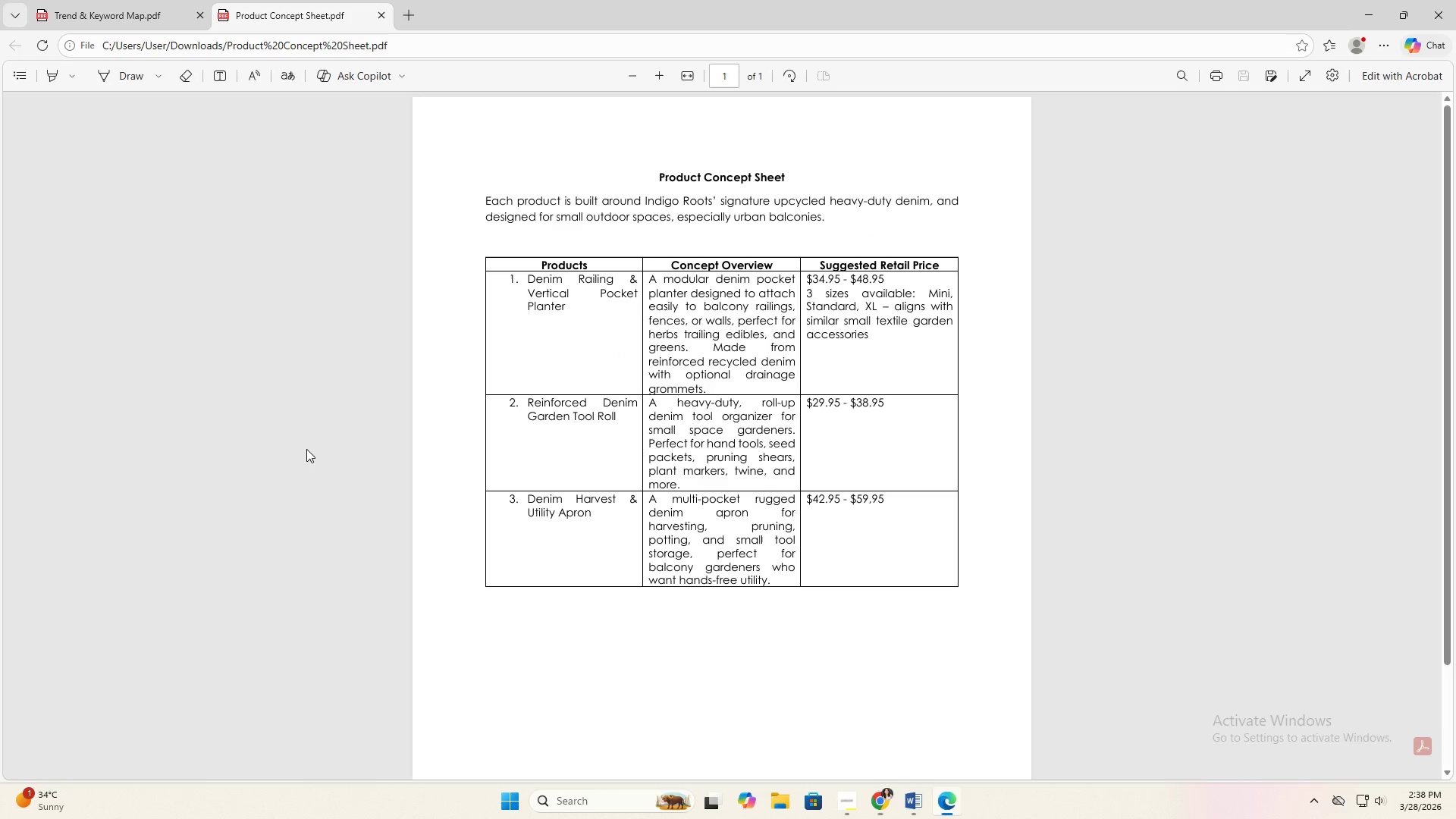 
 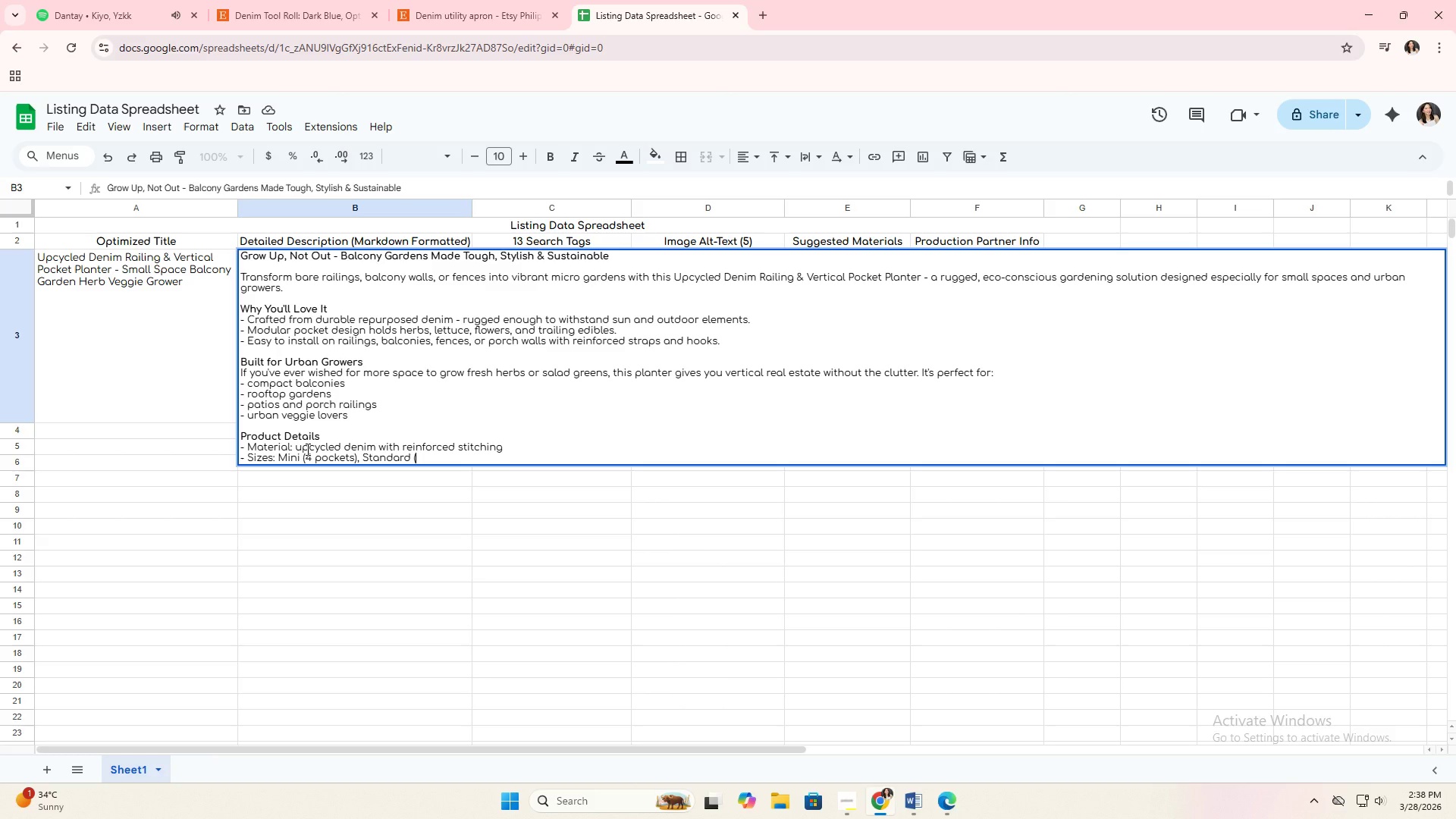 
hold_key(key=AltLeft, duration=1.76)
 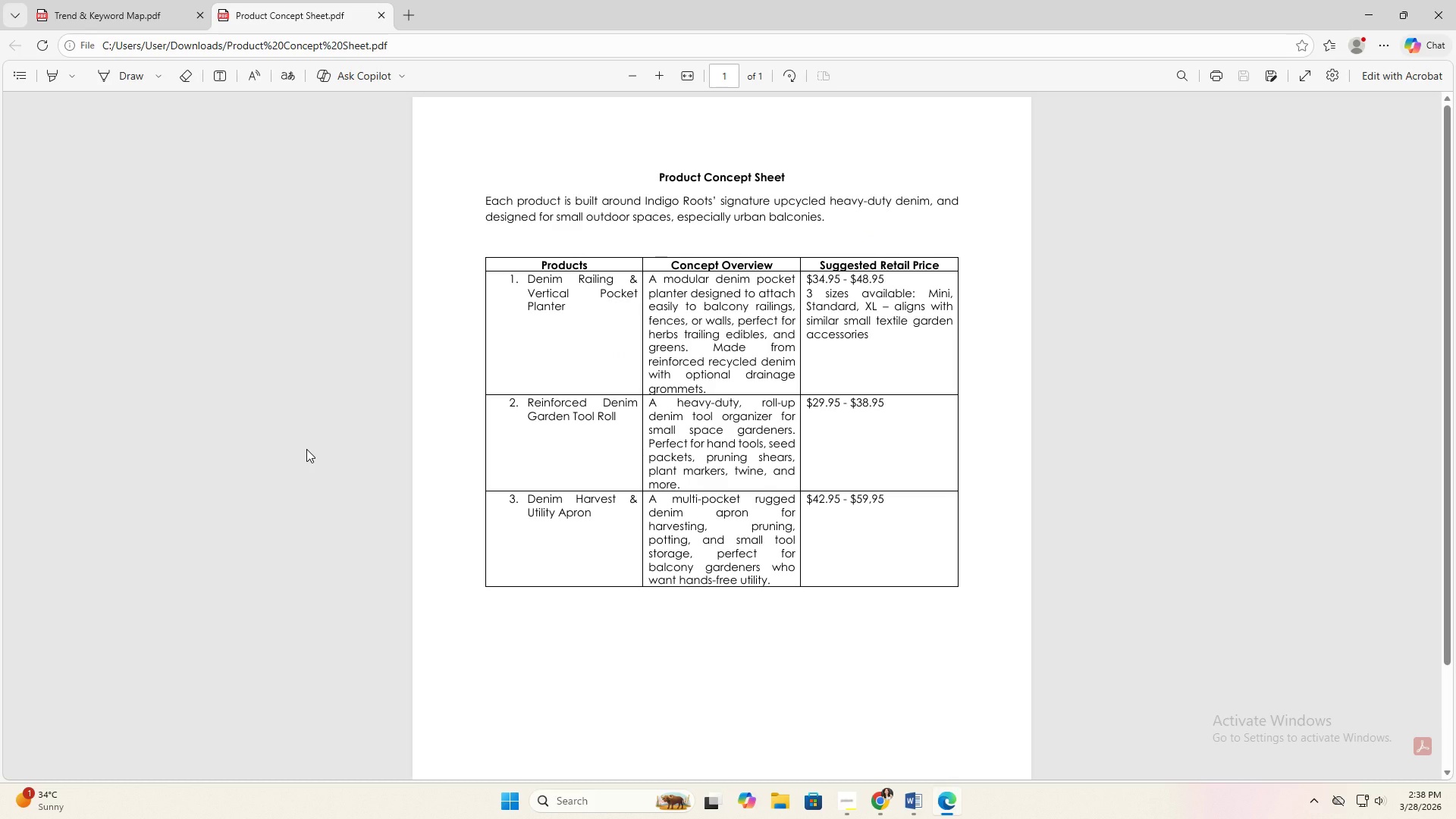 
key(Alt+Tab)
 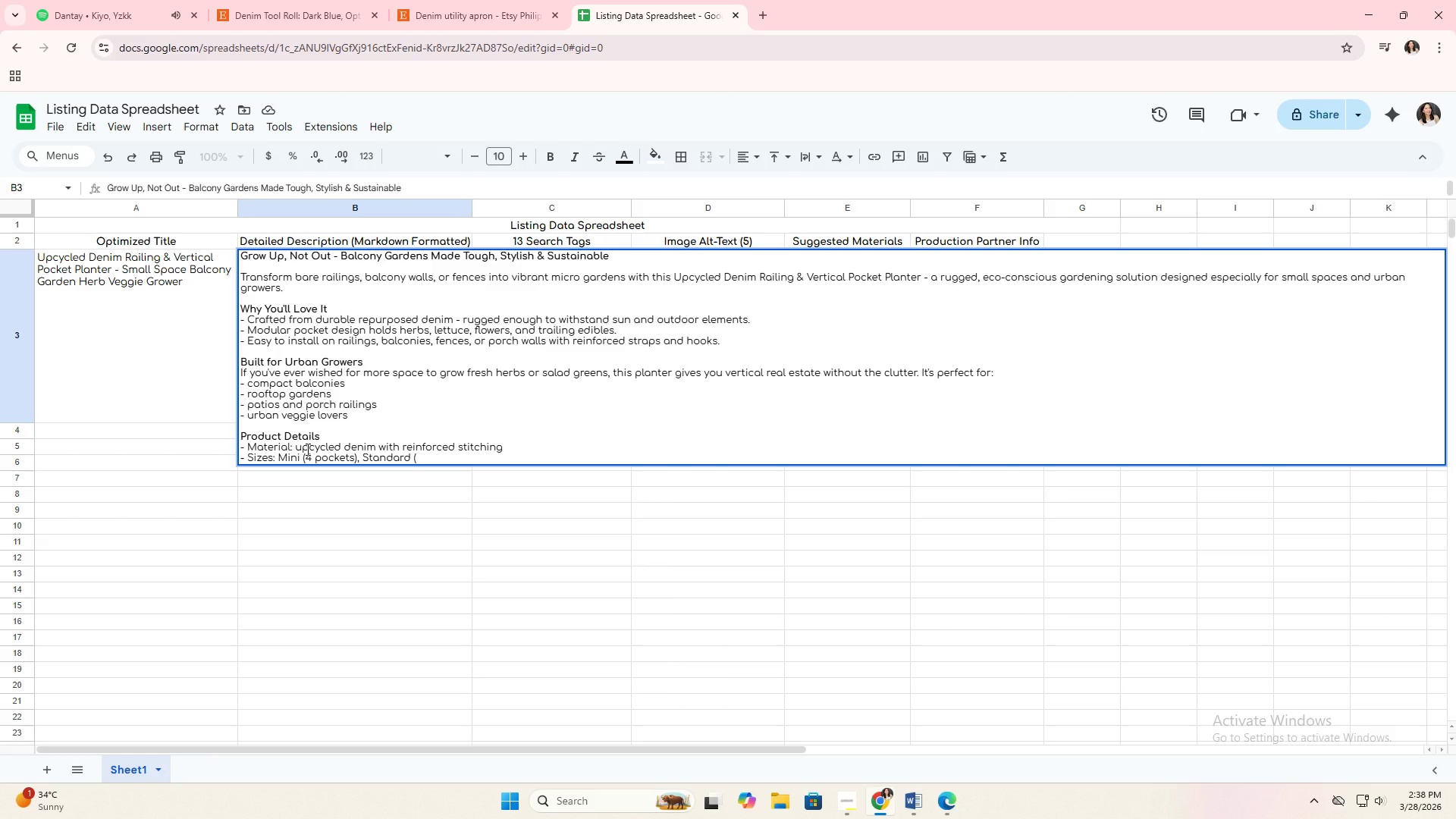 
wait(6.58)
 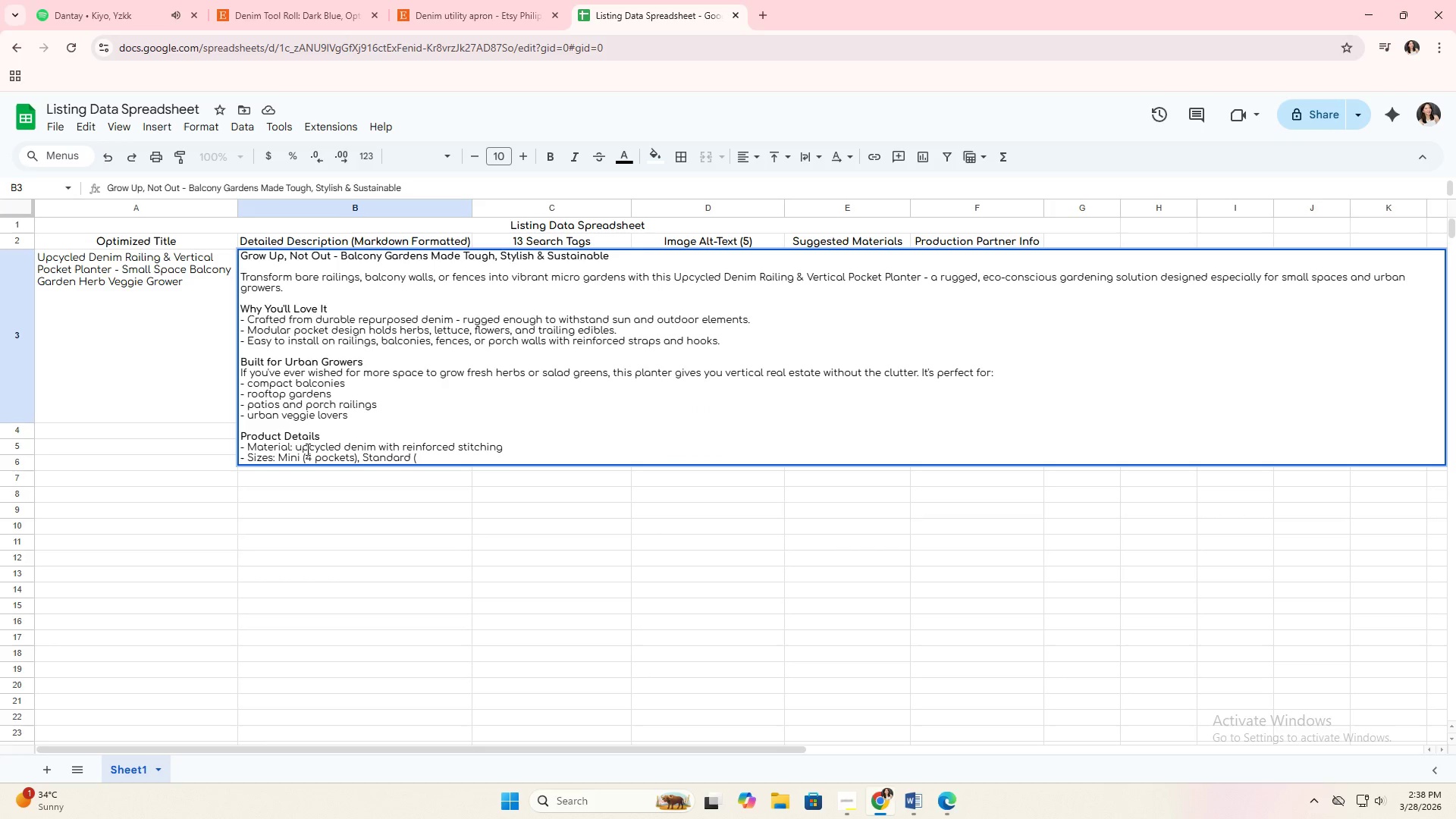 
type(*)
key(Backspace)
type(8 pockets), XL (12 pockets))
 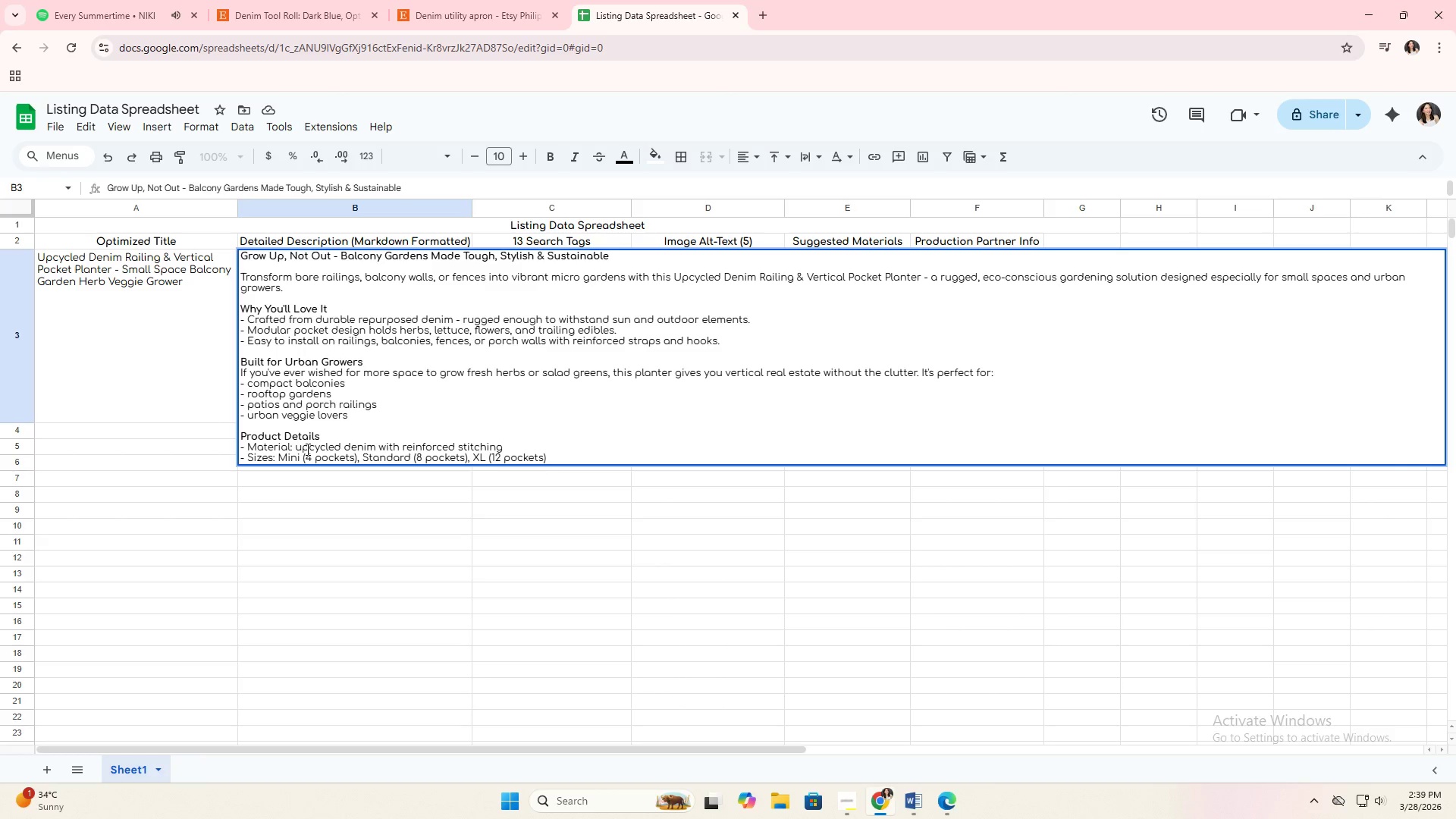 
key(Alt+AltLeft)
 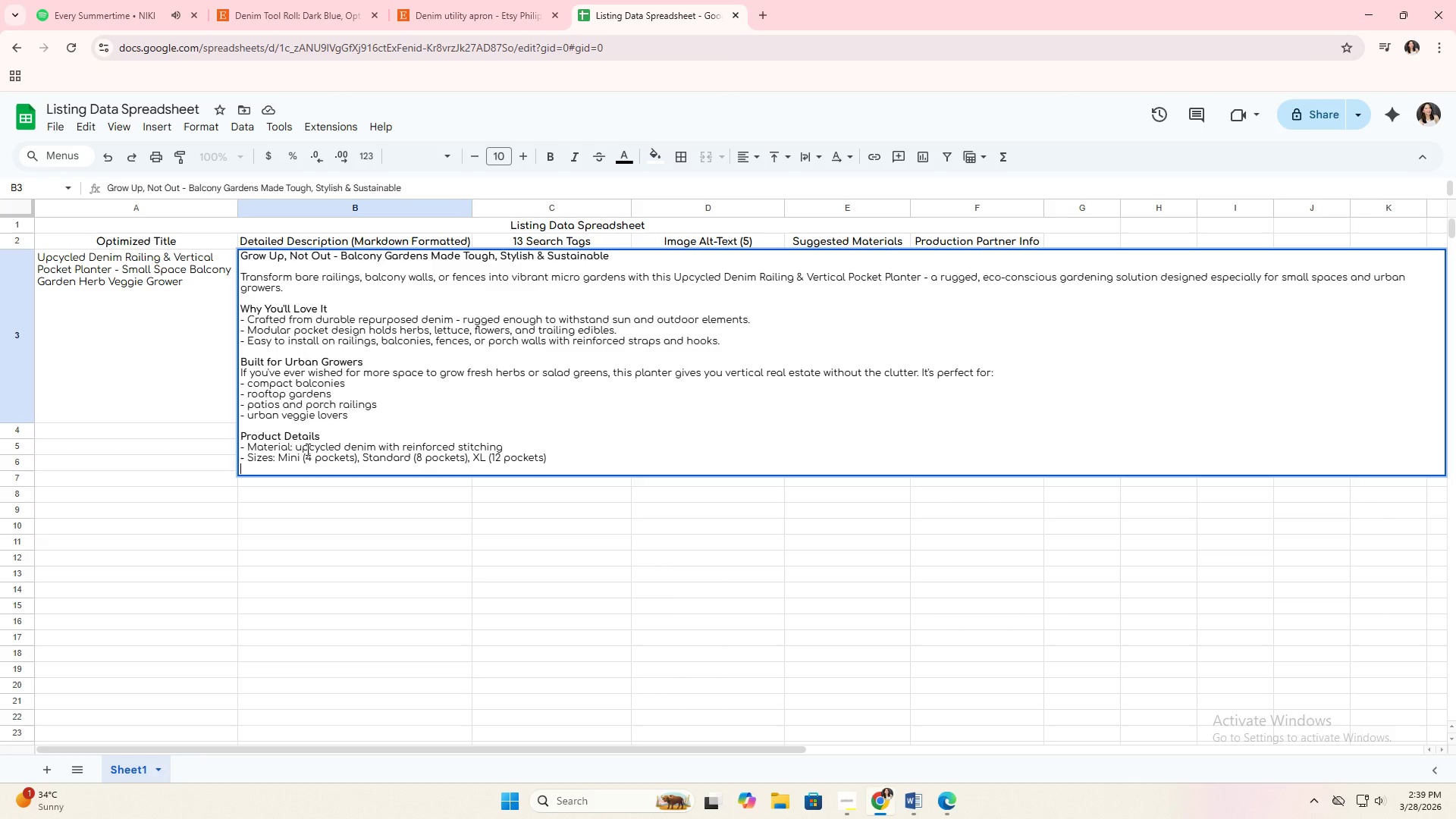 
key(Alt+Enter)
 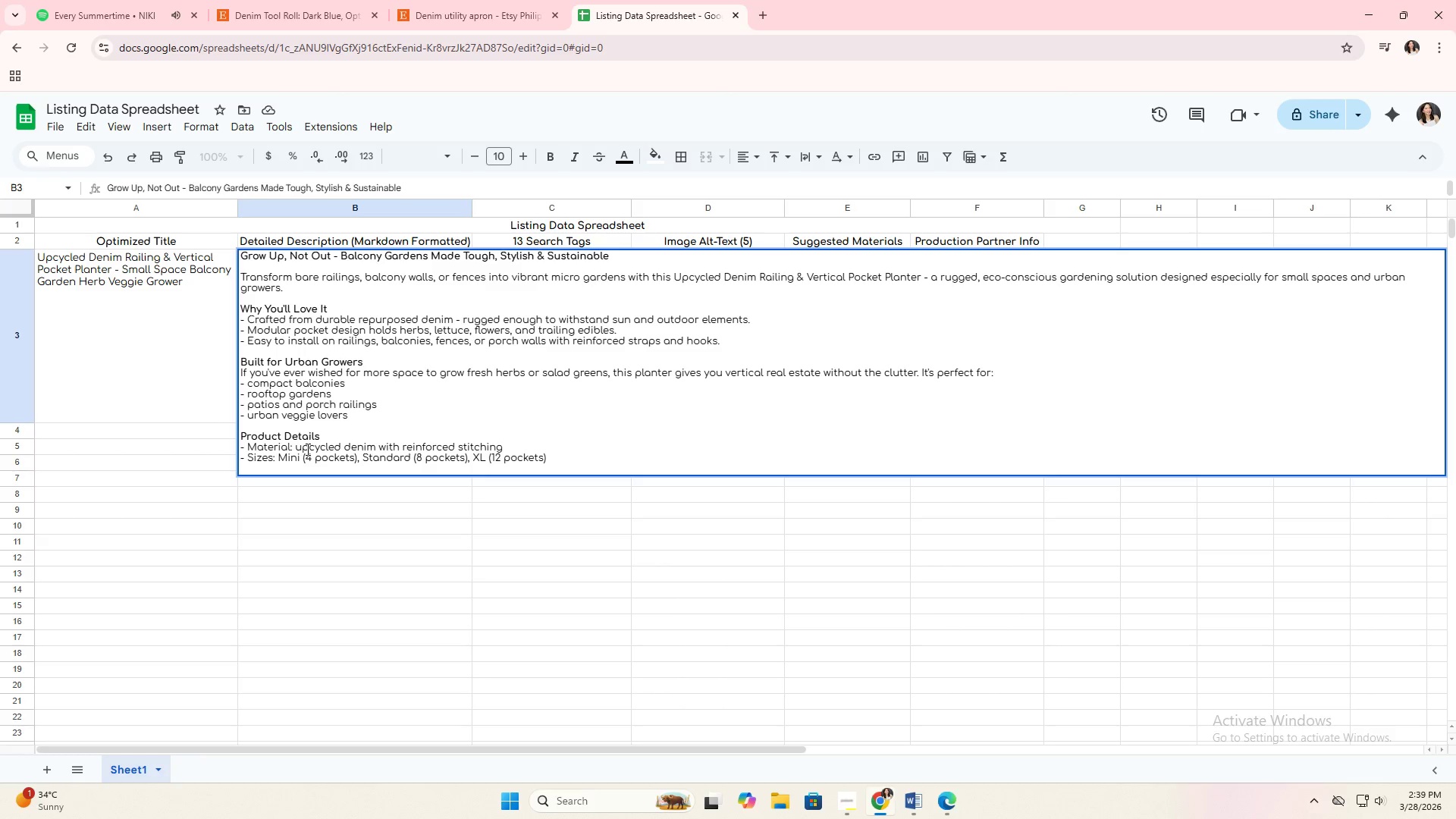 
type(- Drainage )
key(Backspace)
type(: built )
key(Backspace)
type(-in grommets for healthy plant roots)
 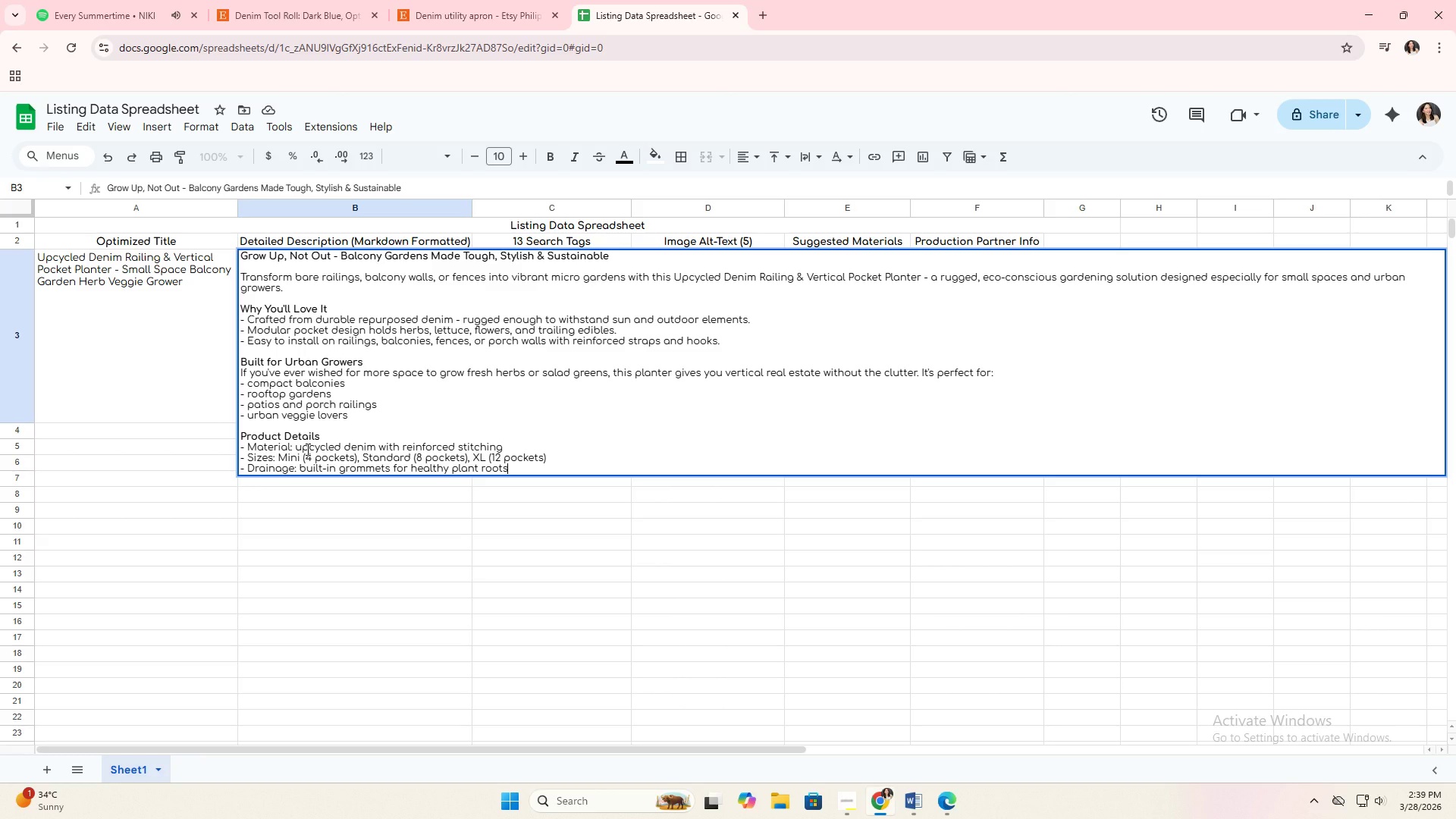 
key(Alt+Enter)
 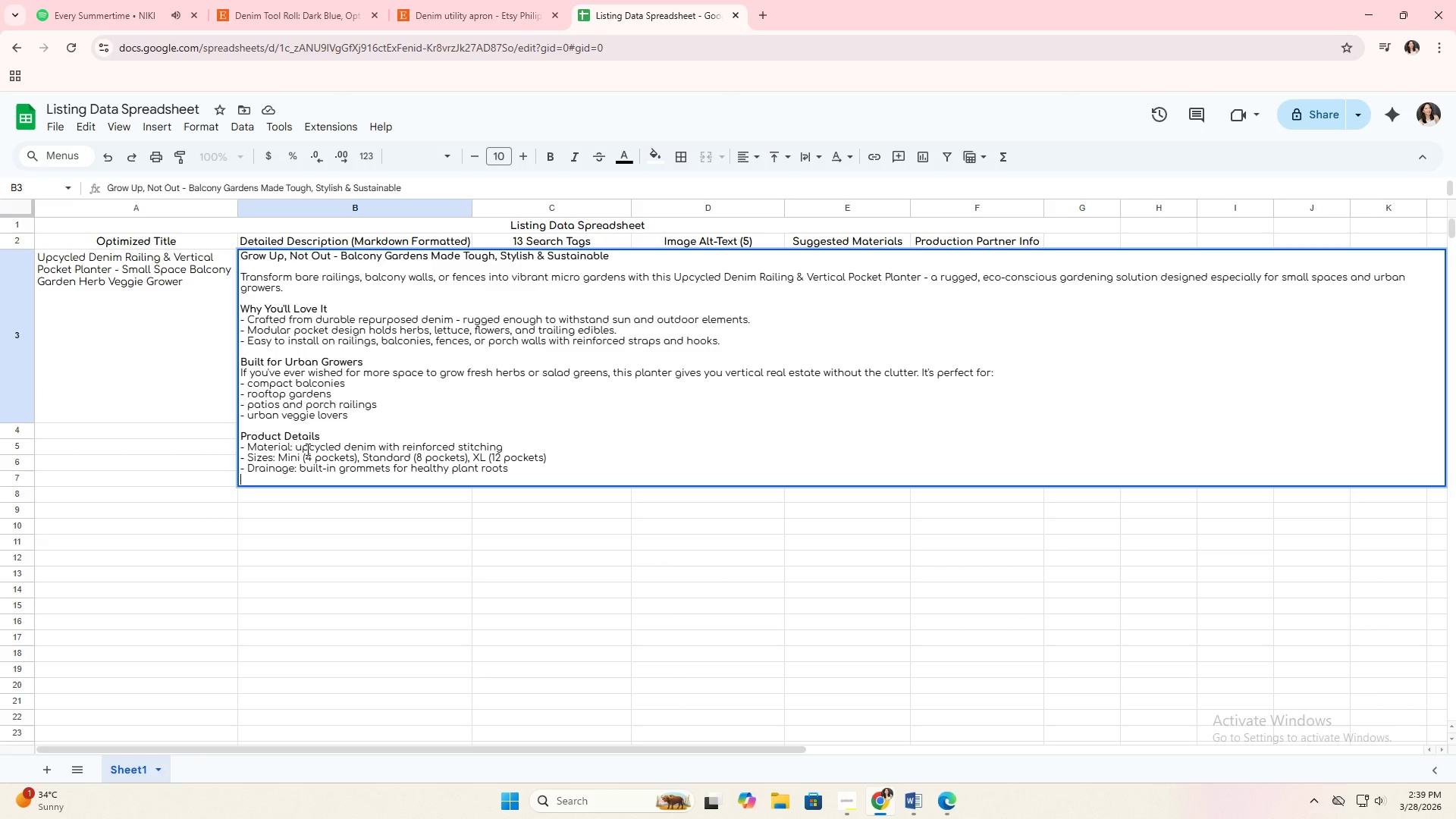 
type(- Strap st)
key(Backspace)
type(ets included for most rail types)
 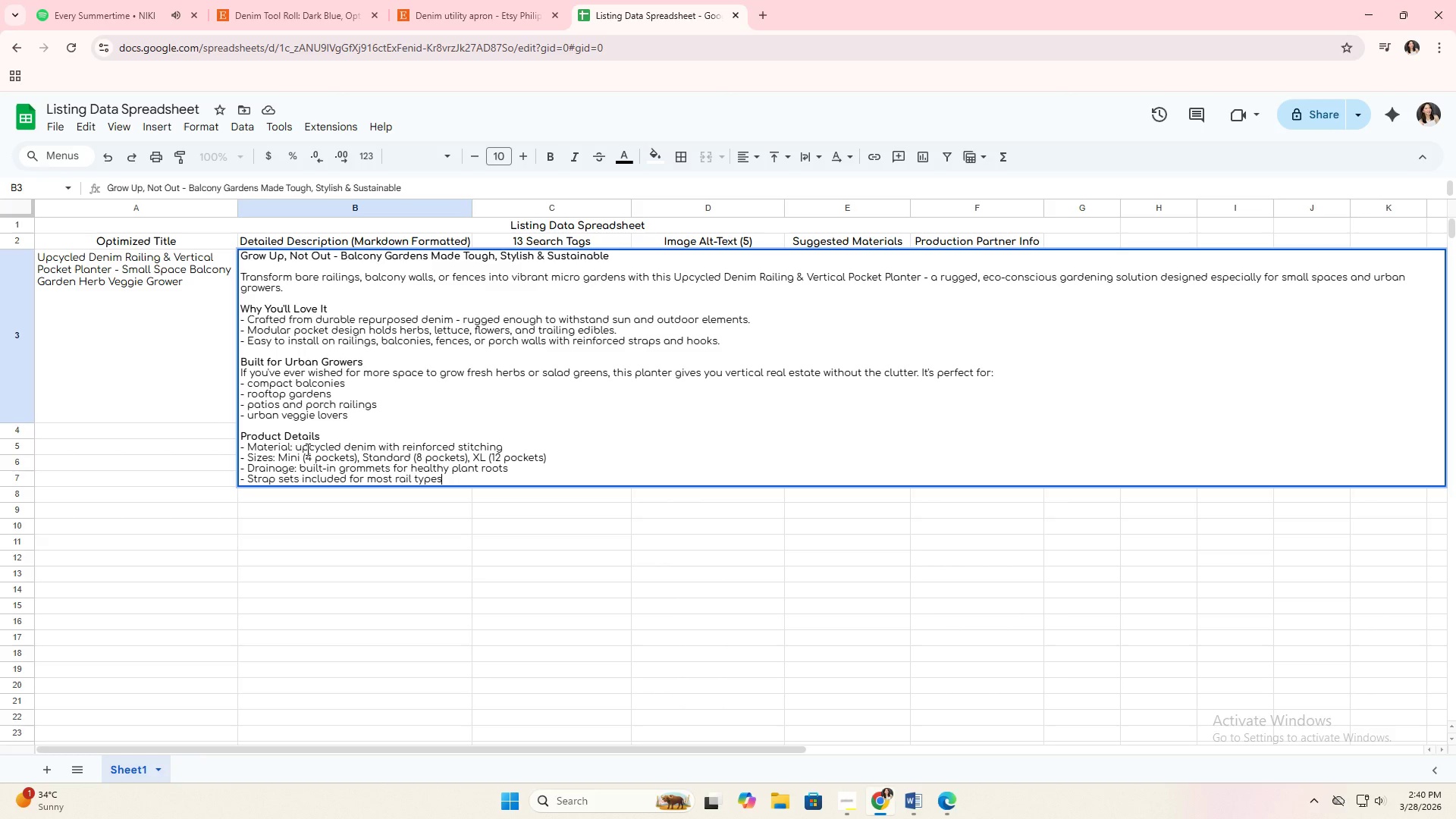 
key(Alt+Enter)
 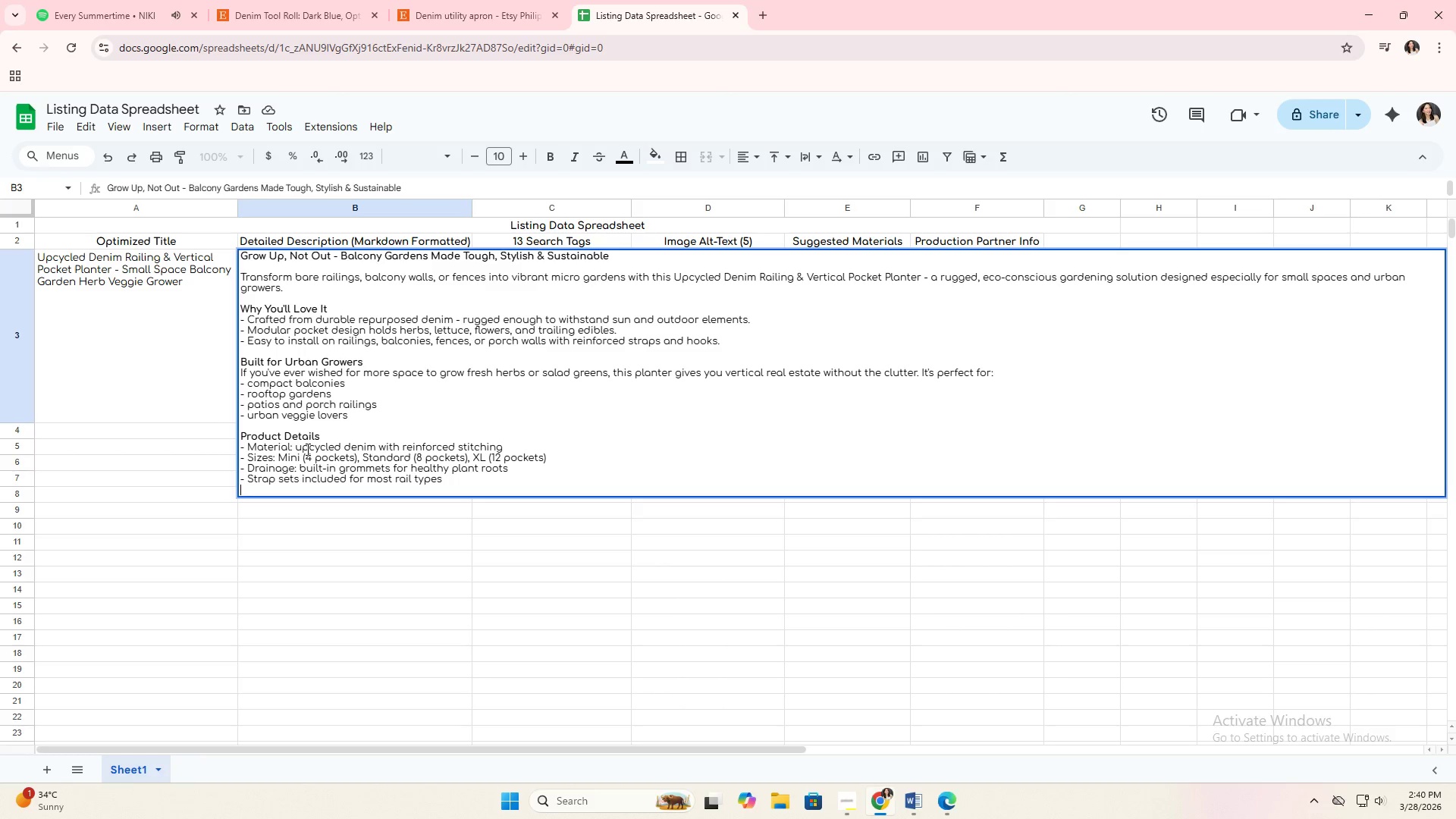 
key(Alt+Enter)
 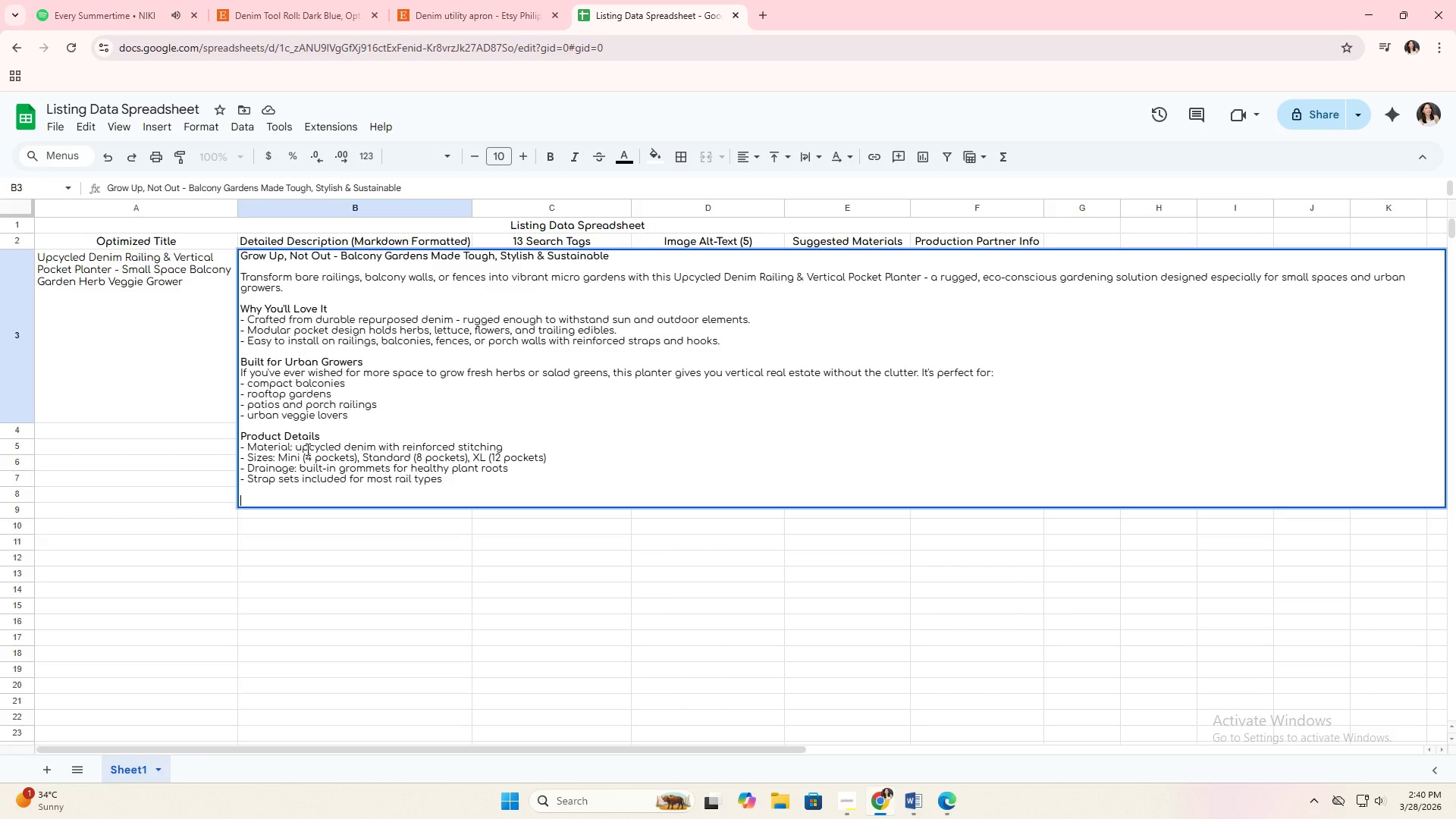 
type(Perfect Gift Idea)
 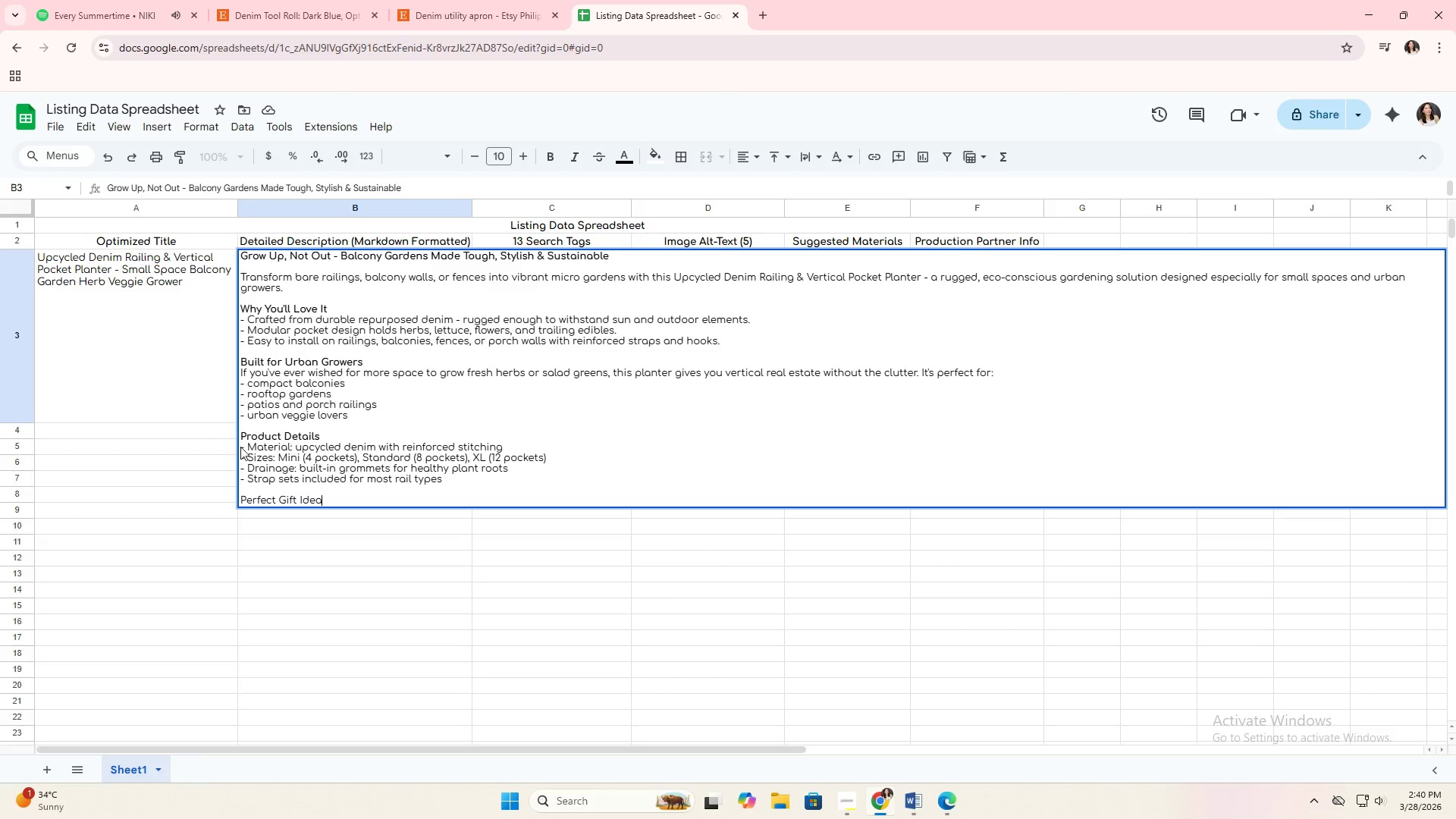 
double_click([260, 495])
 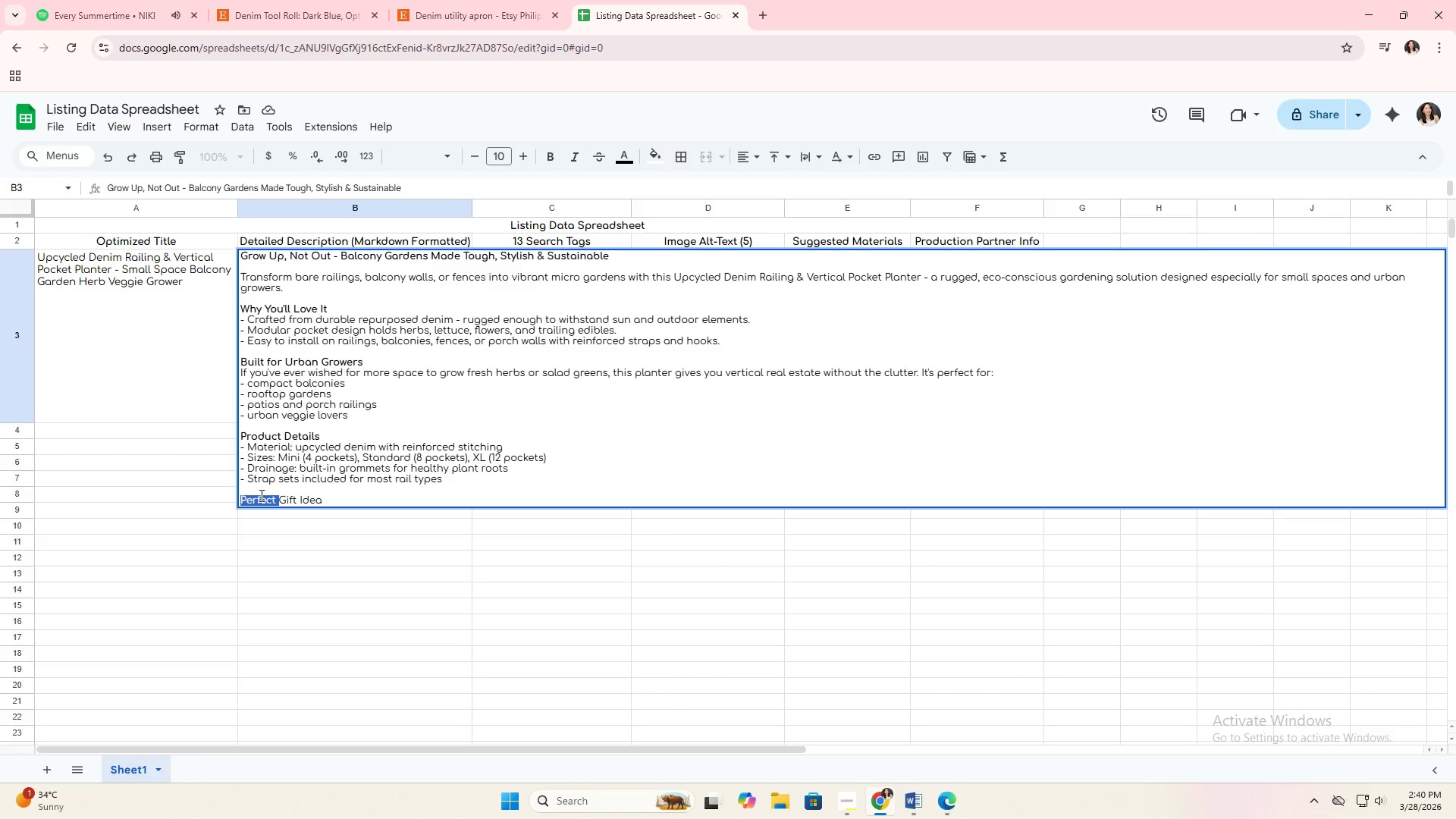 
triple_click([260, 495])
 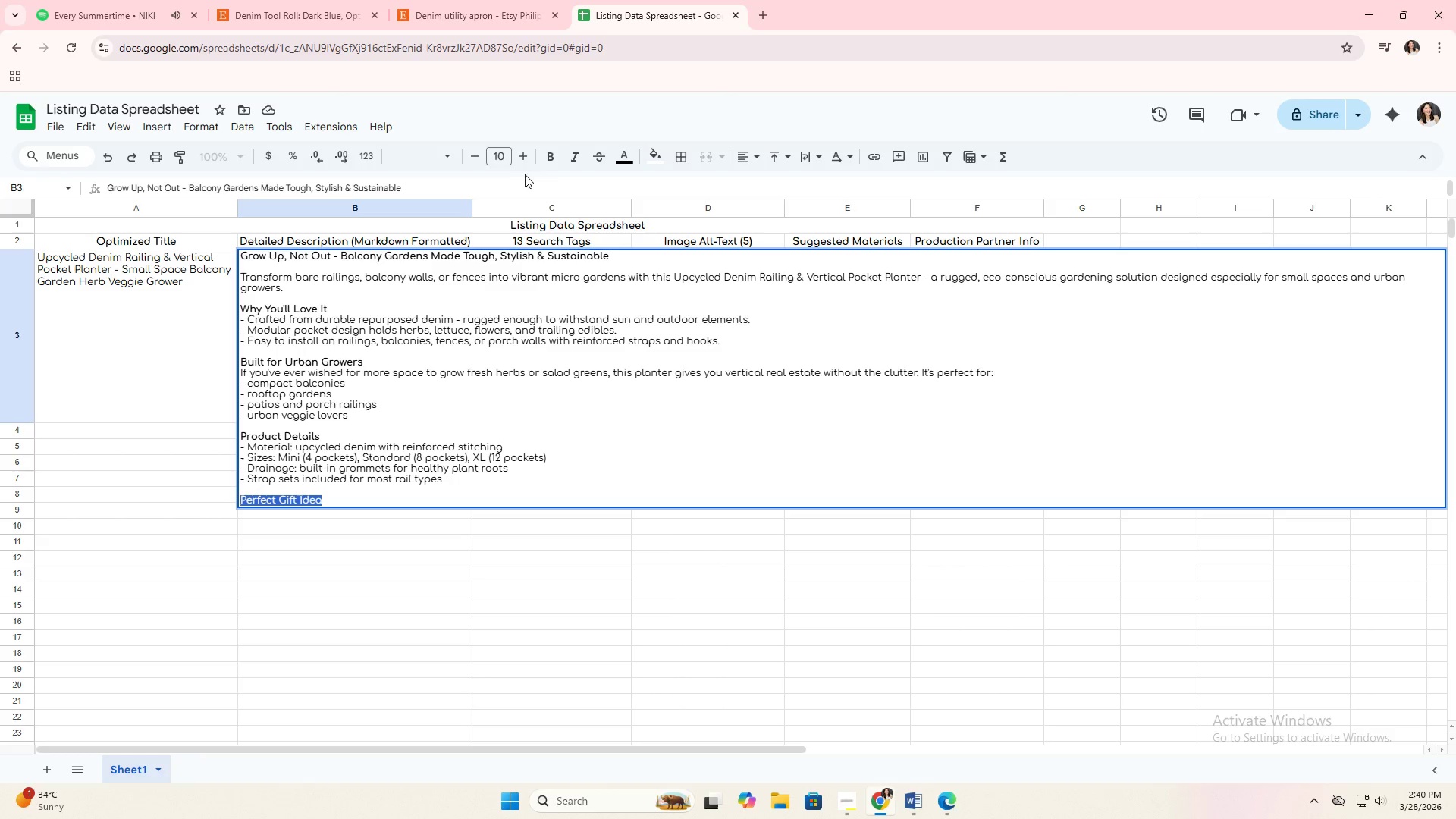 
left_click([548, 160])
 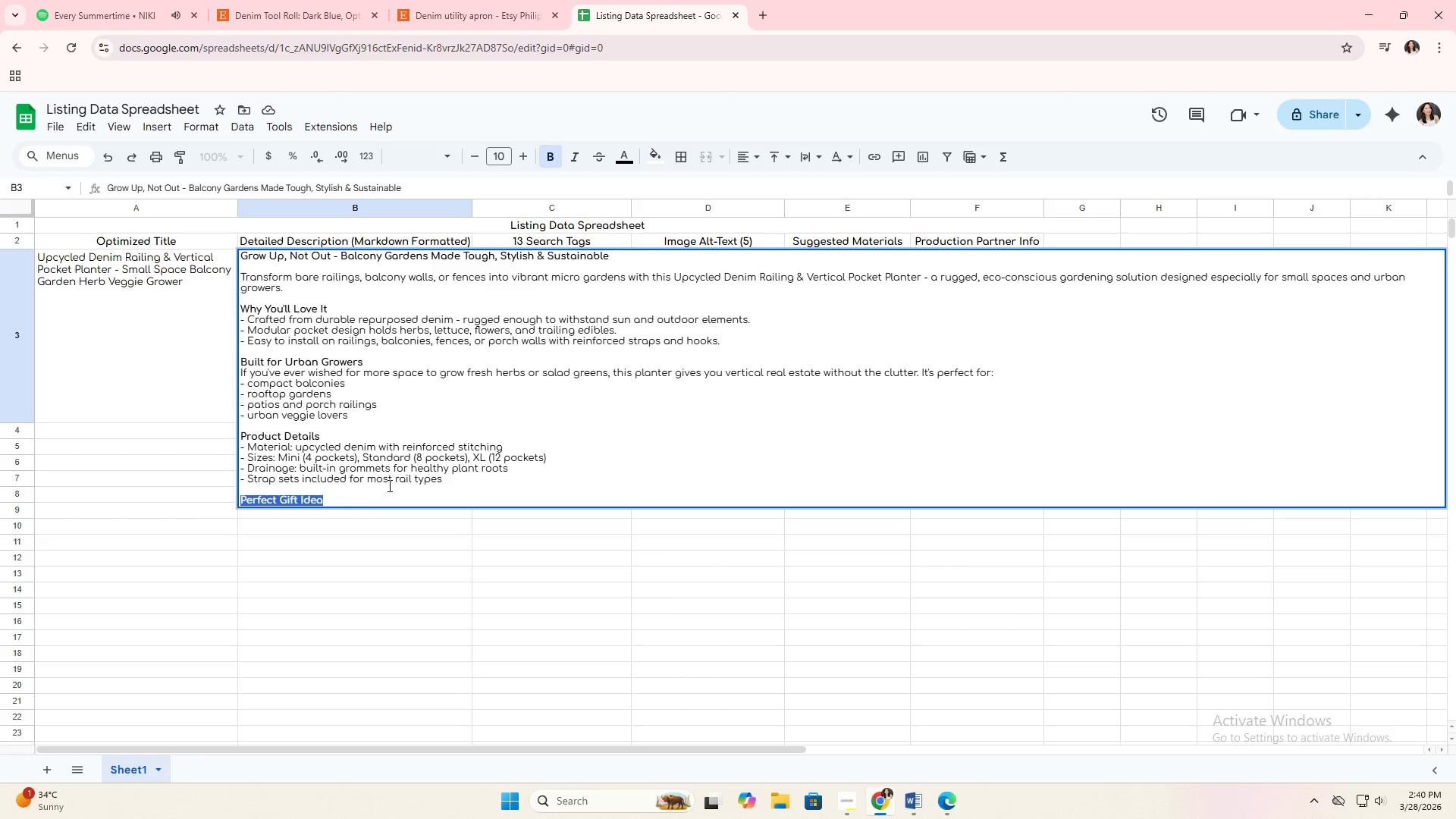 
left_click([363, 502])
 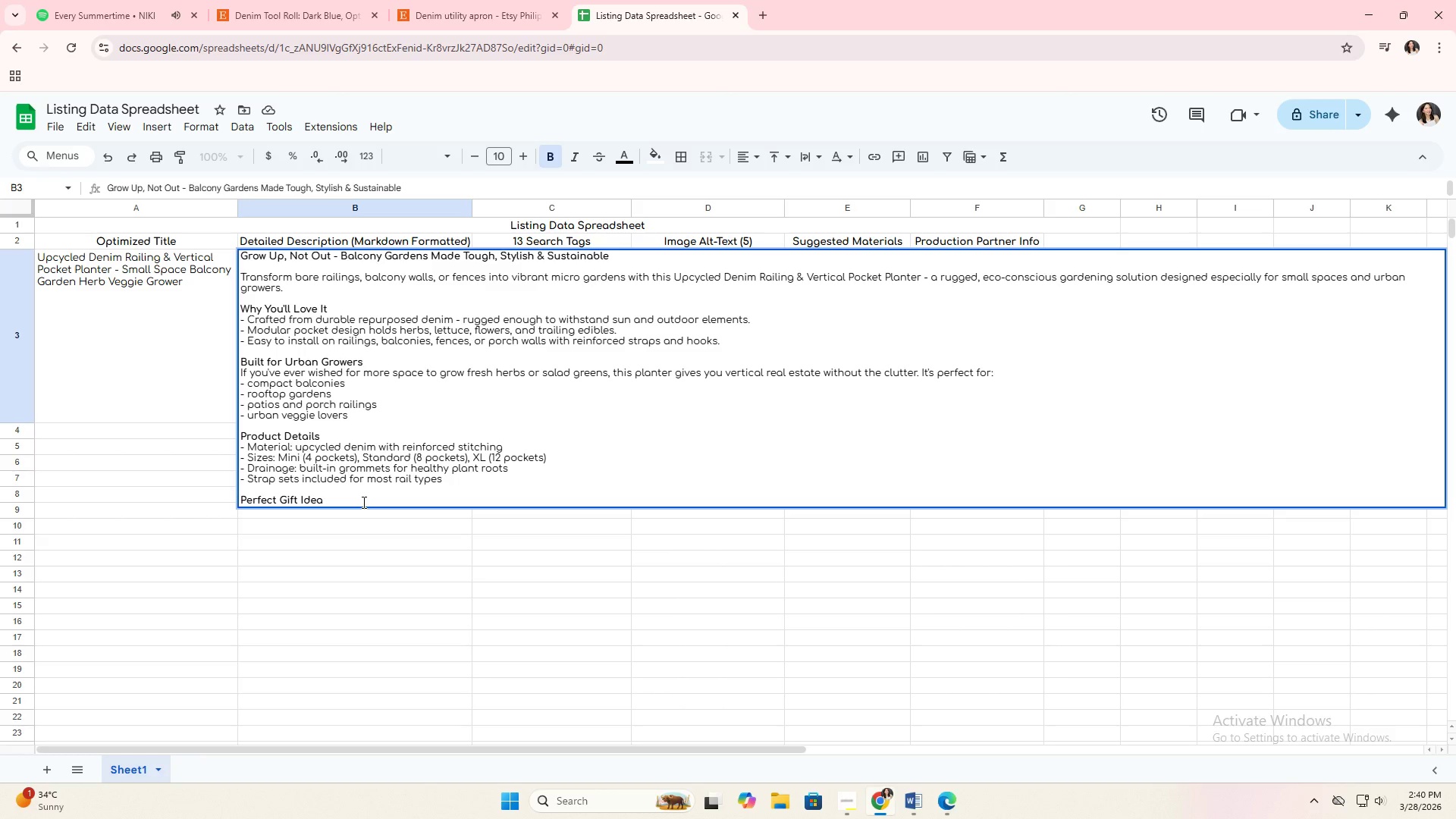 
key(Alt+AltLeft)
 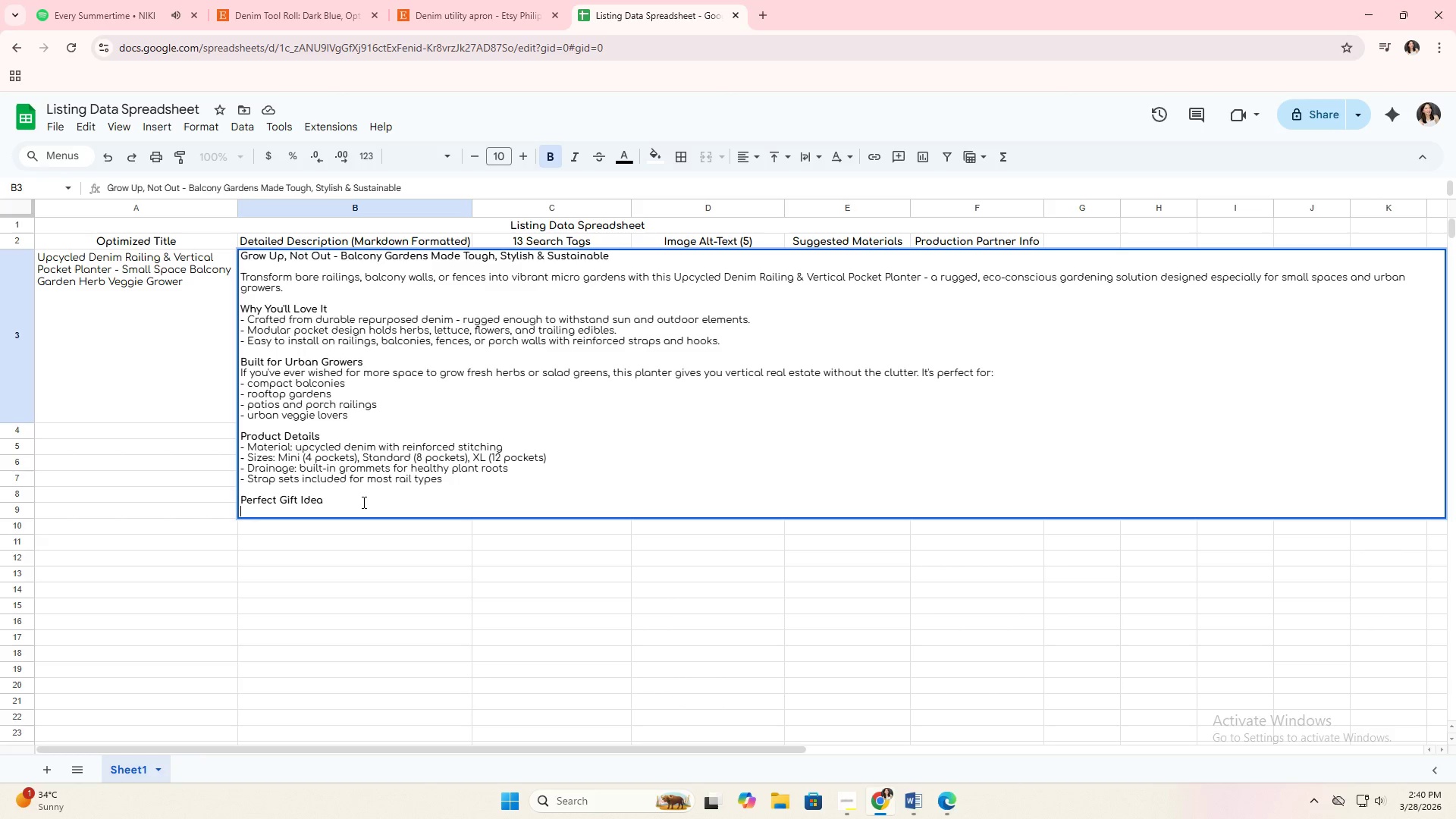 
key(Alt+Enter)
 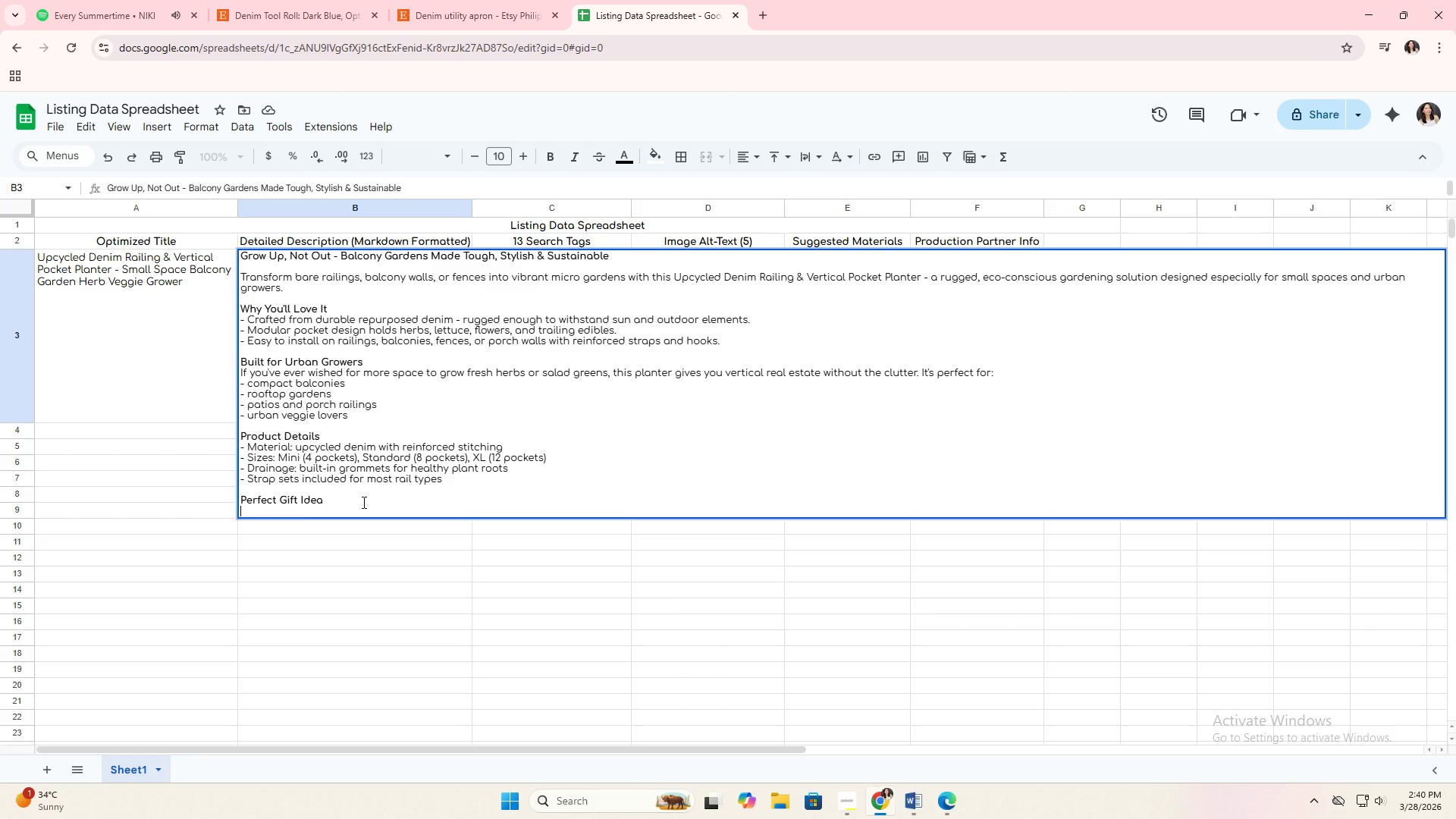 
type(Looking fir)
key(Backspace)
key(Backspace)
type(or a thoughtful springtime gift? Pair with starter seed packs or small garden tools - ideal for ut)
key(Backspace)
type(rban gardeners )
key(Backspace)
type(, renters, or sustainable hobbyists.)
 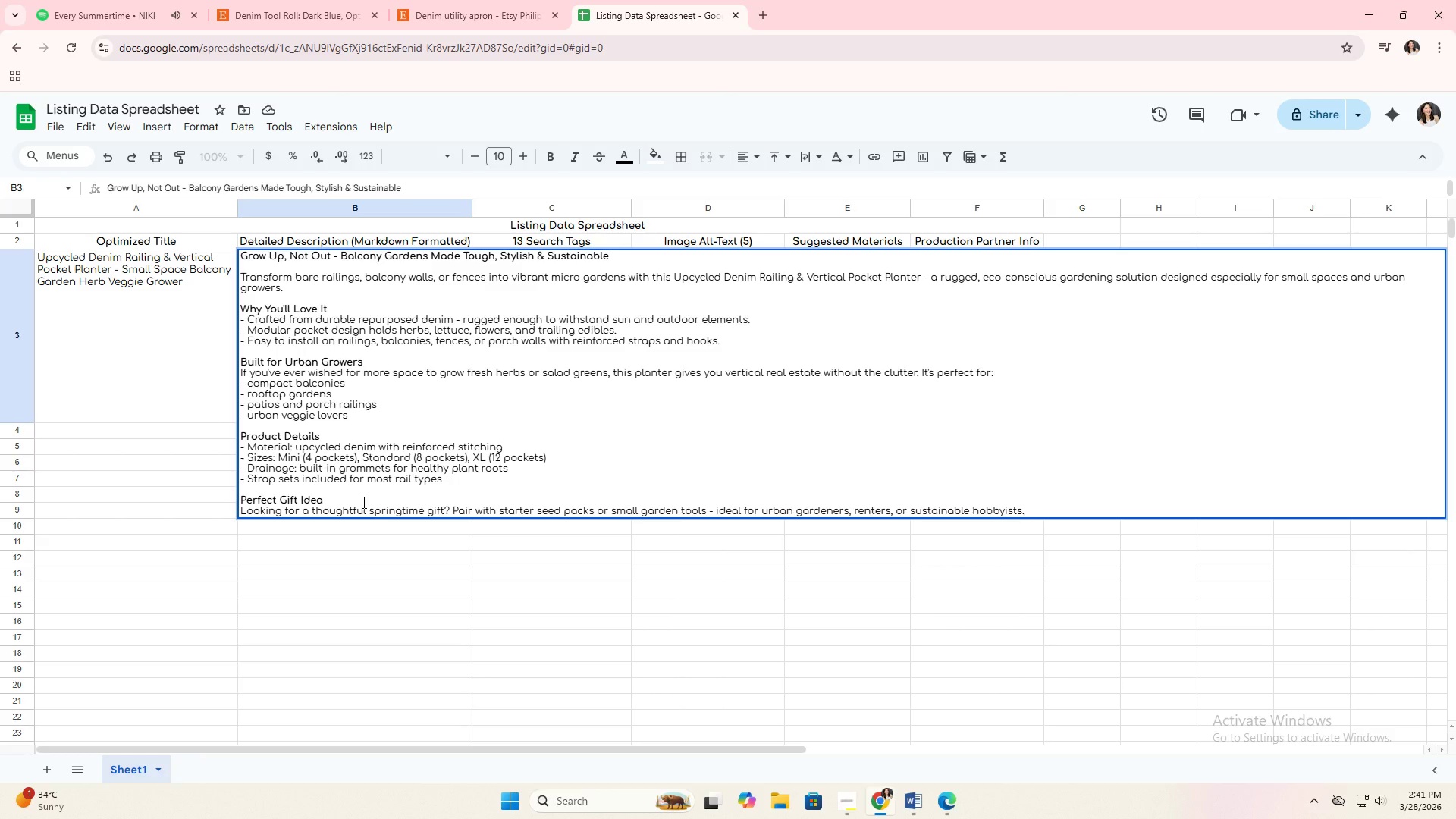 
key(Alt+Enter)
 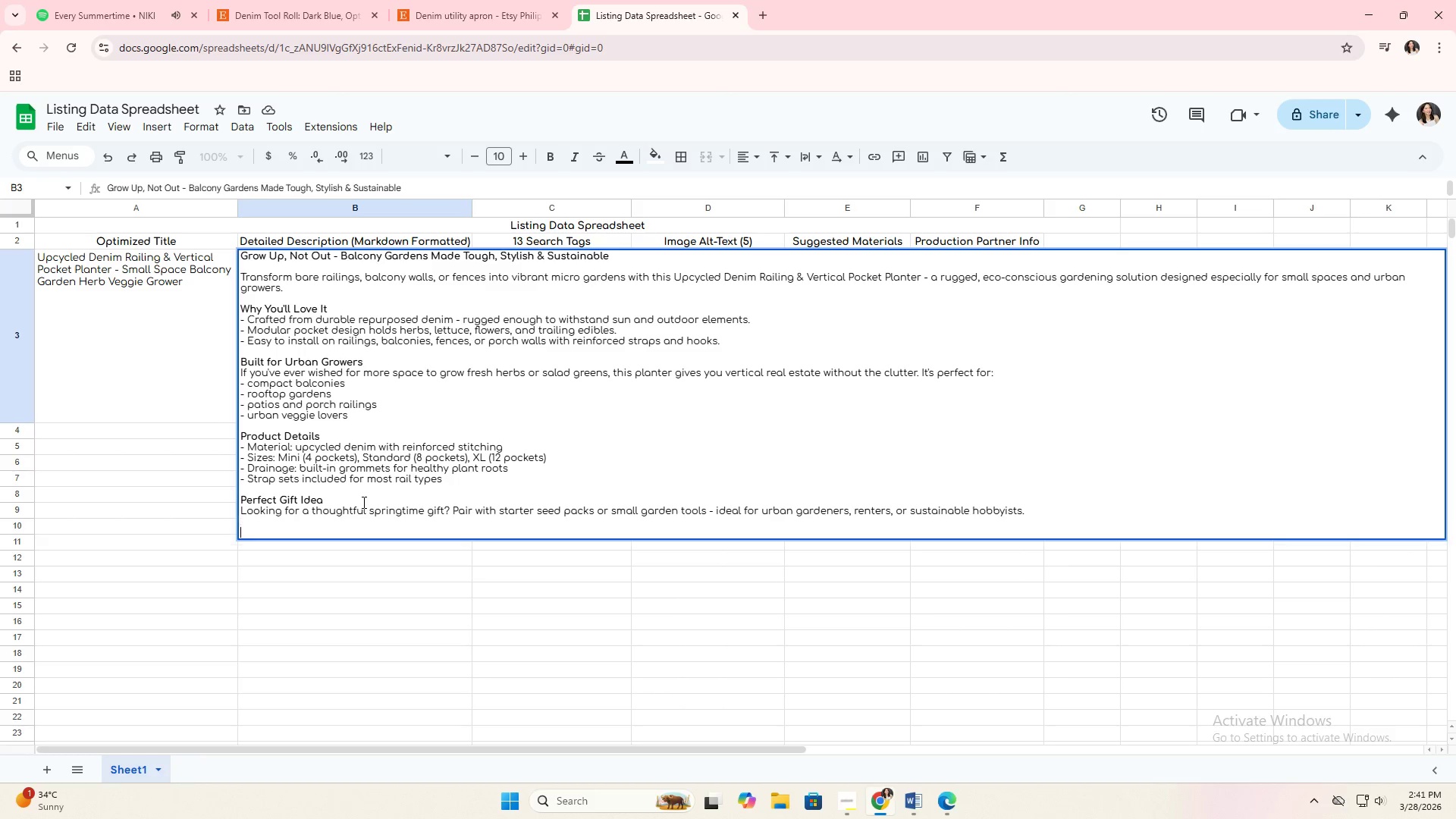 
key(Alt+Enter)
 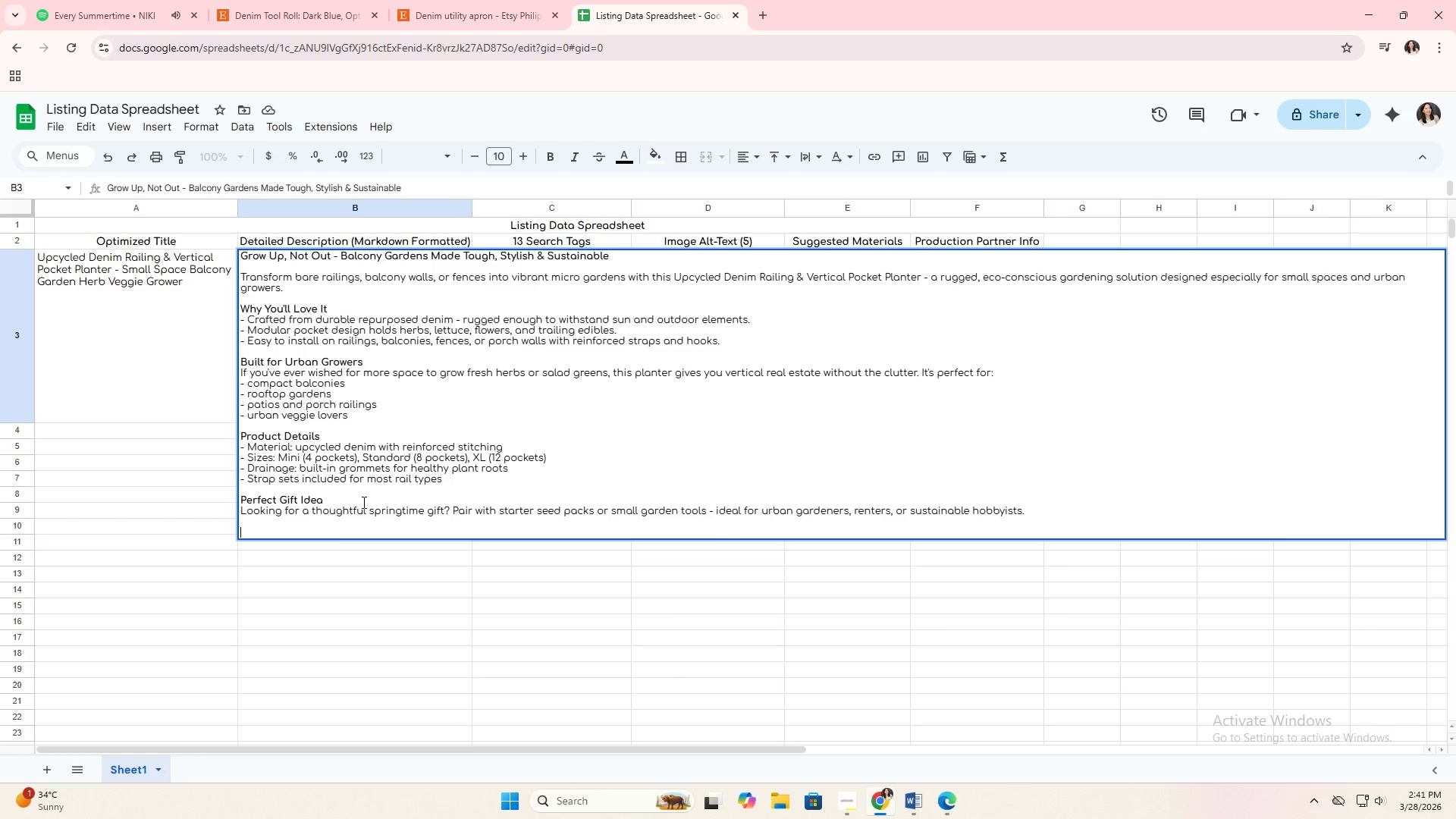 
type(Care & Tips)
 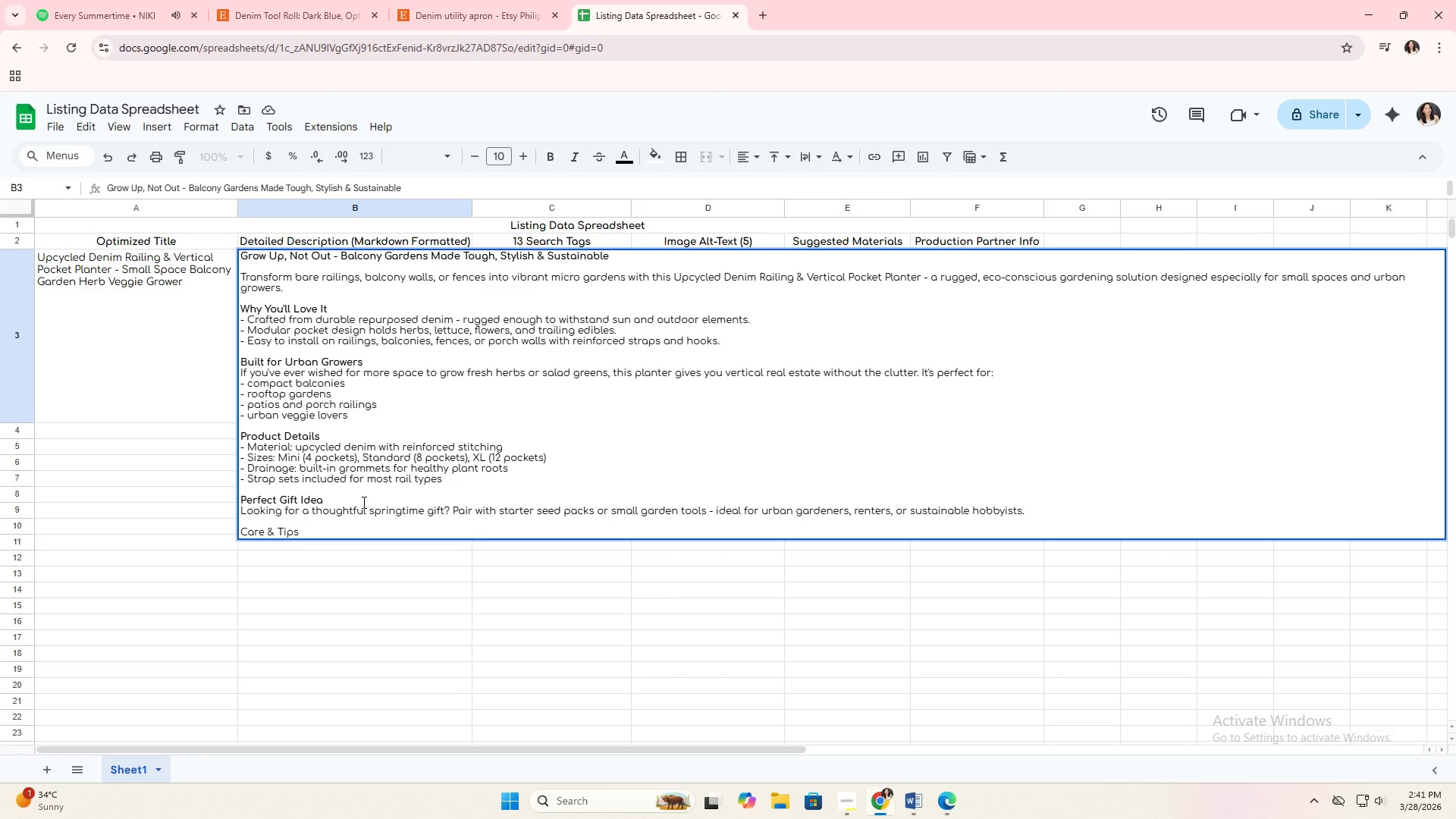 
double_click([289, 532])
 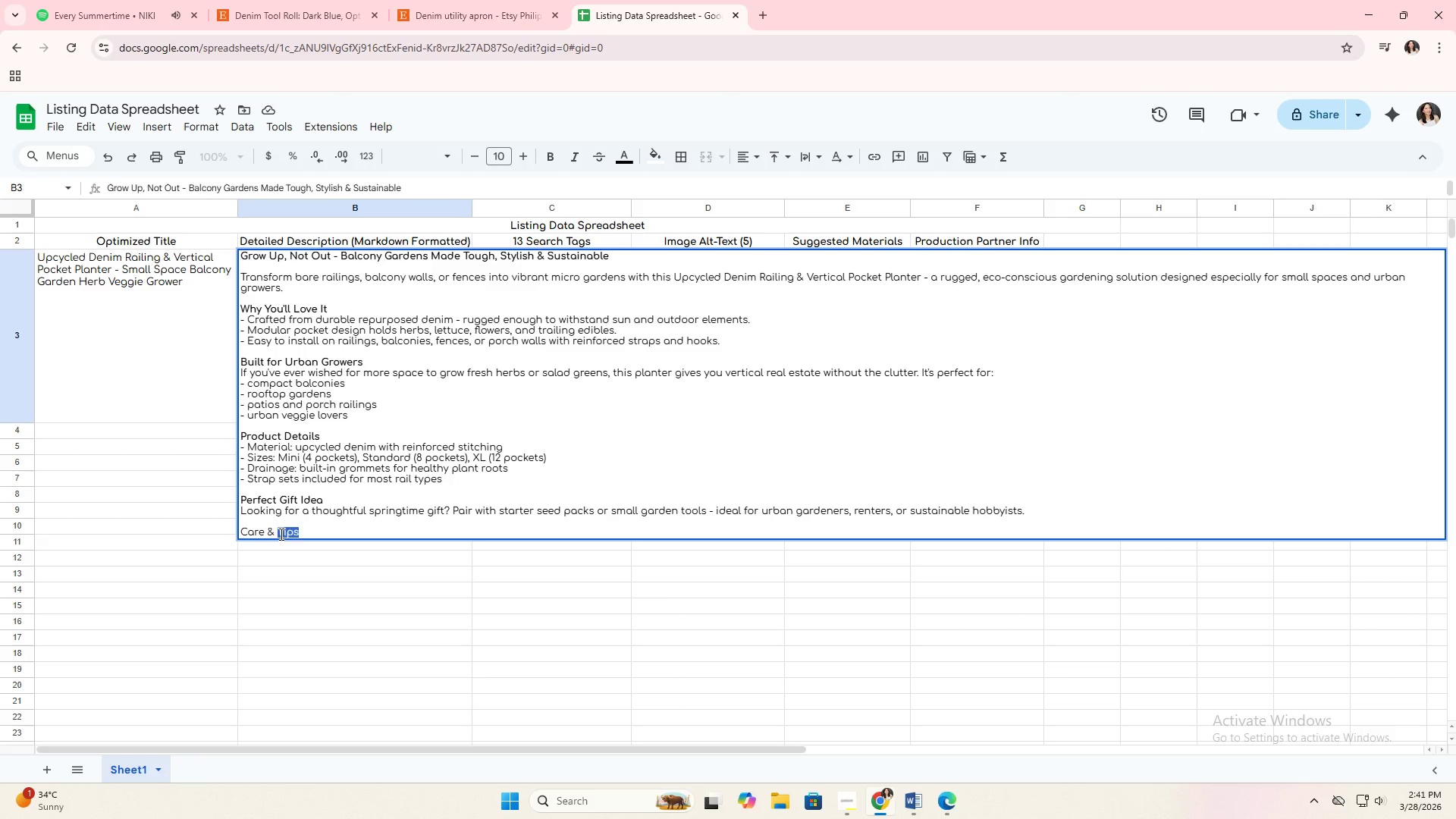 
double_click([280, 535])
 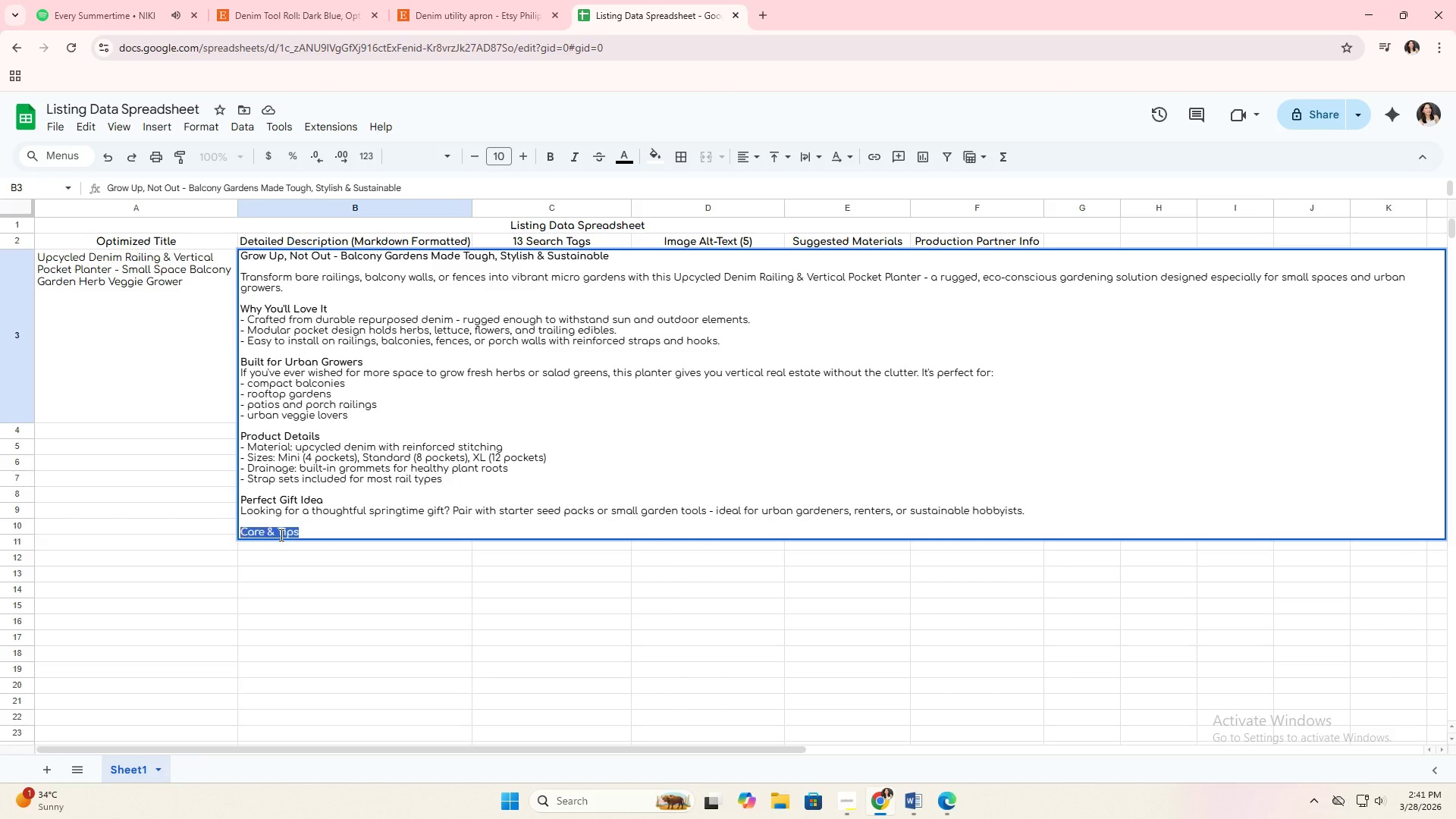 
triple_click([280, 535])
 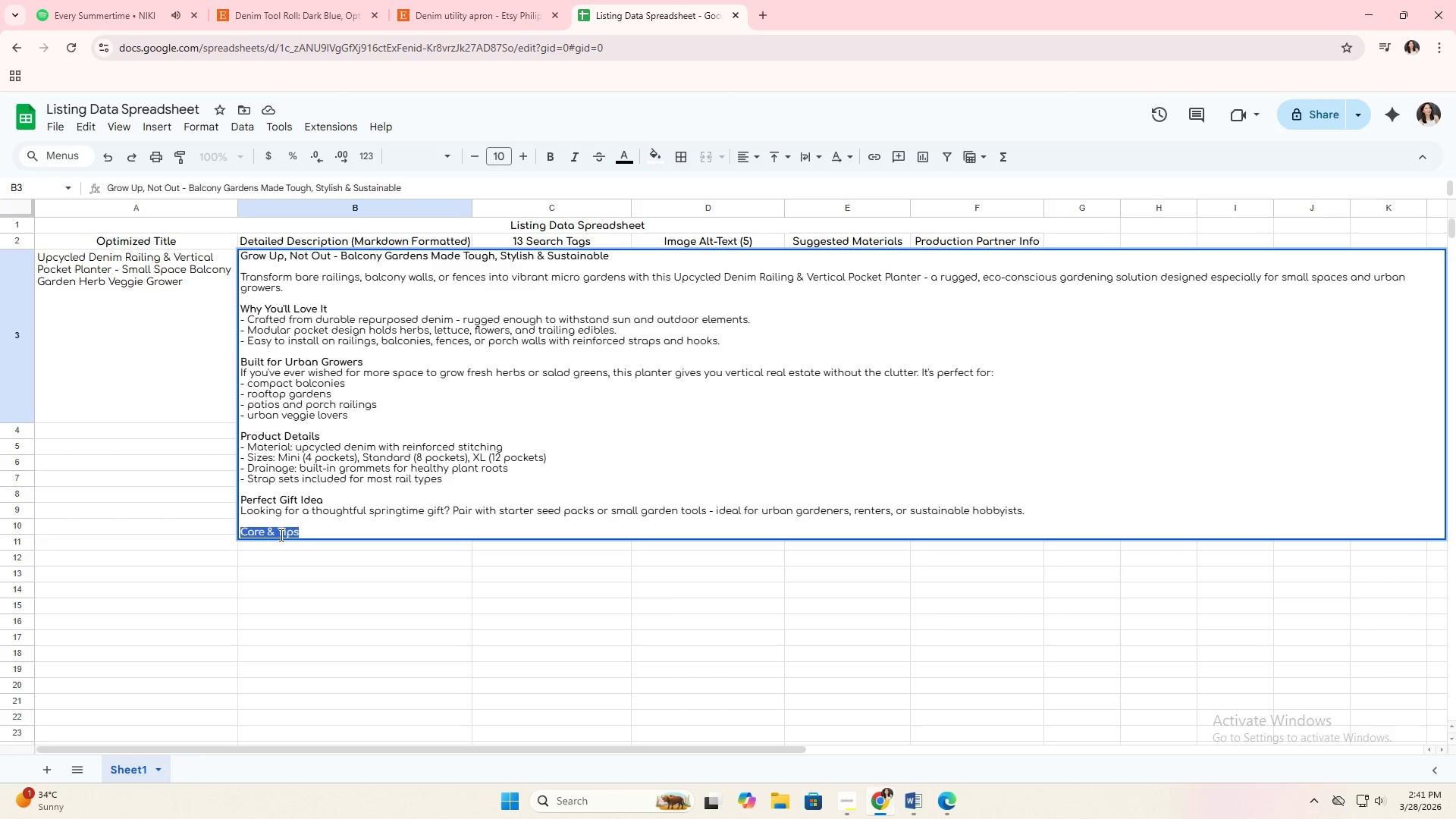 
triple_click([280, 535])
 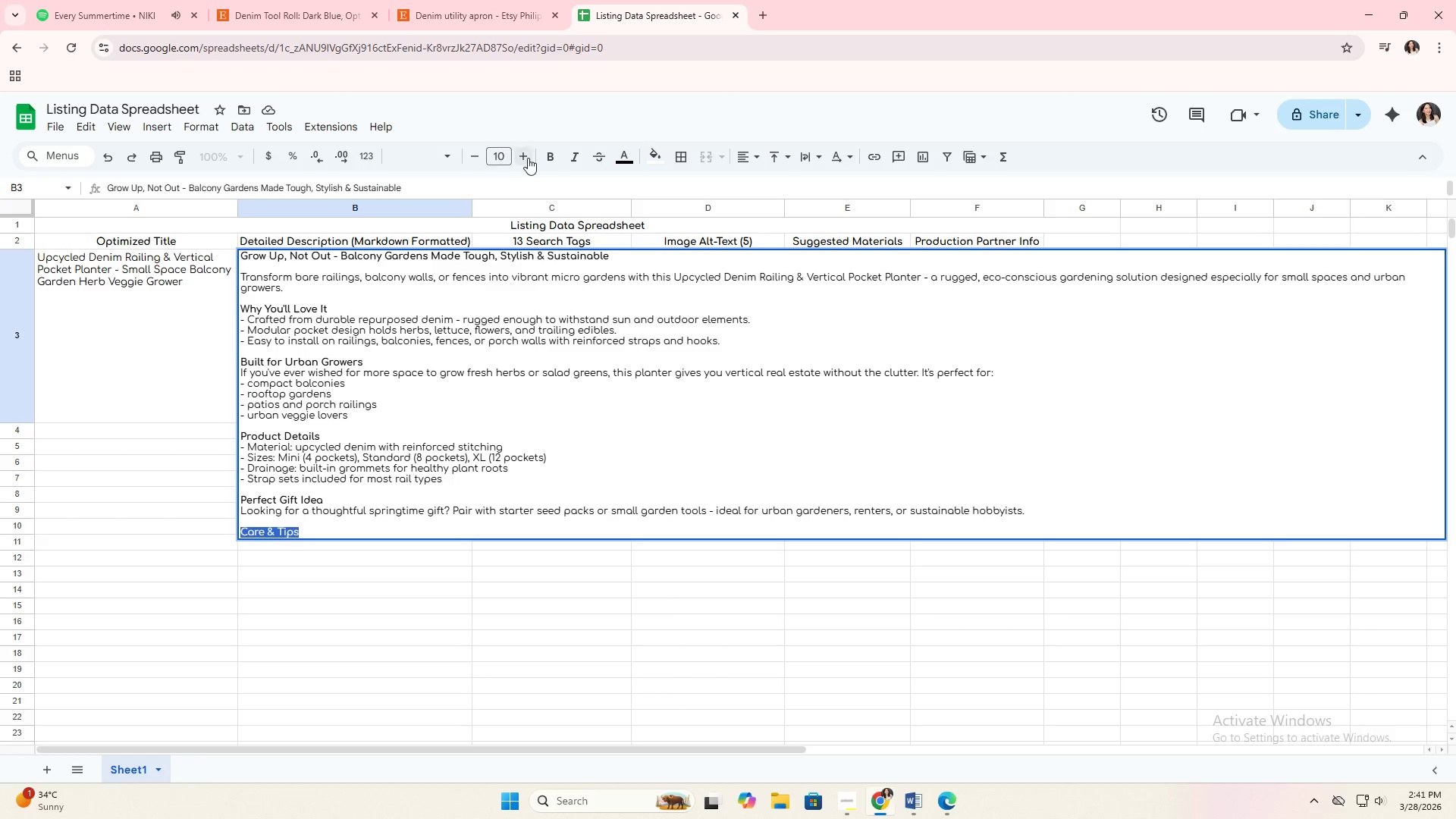 
left_click([539, 158])
 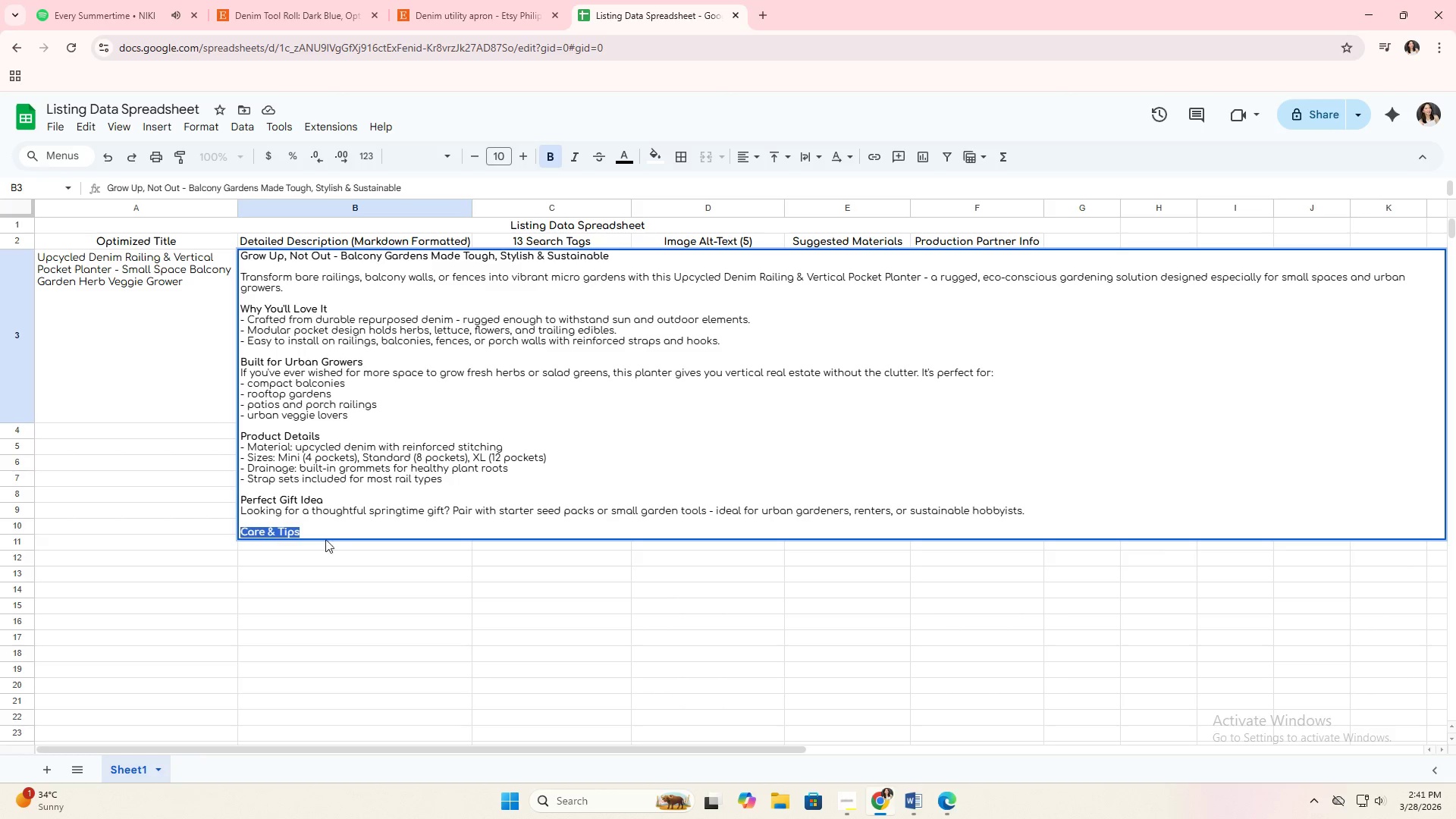 
left_click([328, 530])
 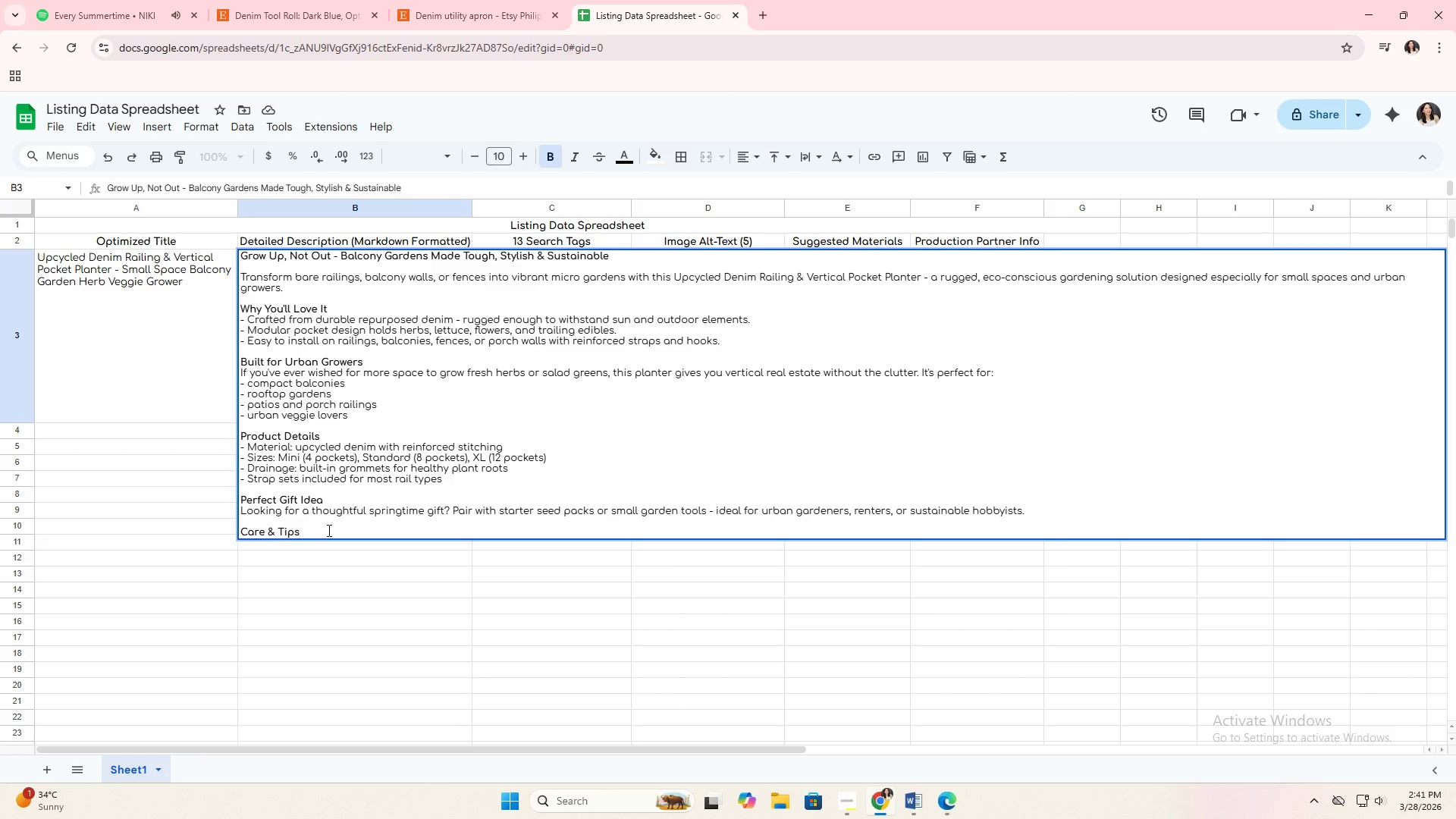 
key(Alt+Enter)
 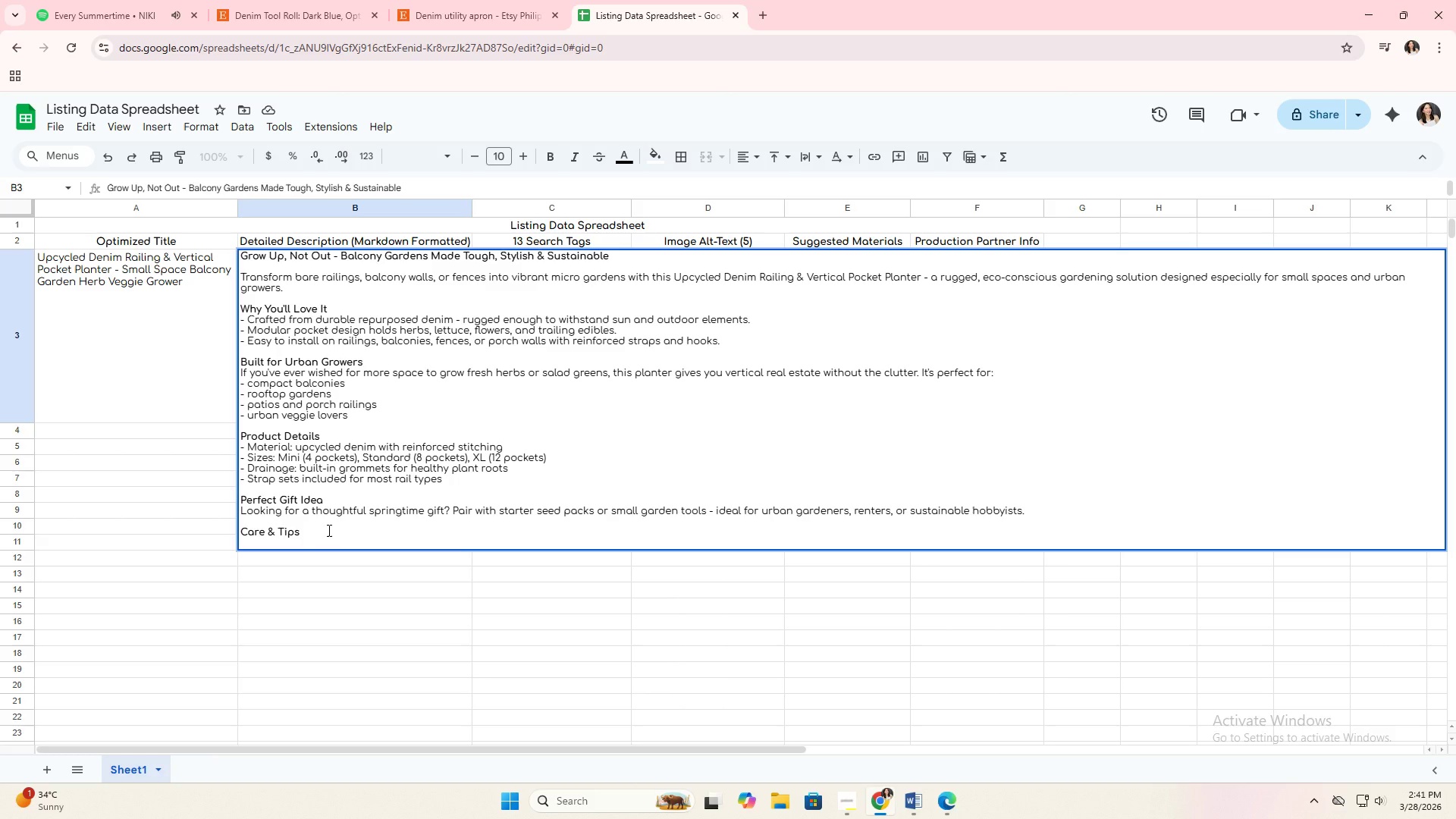 
type(- Spot wah)
key(Backspace)
type(shy)
key(Backspace)
type( with mild soap)
 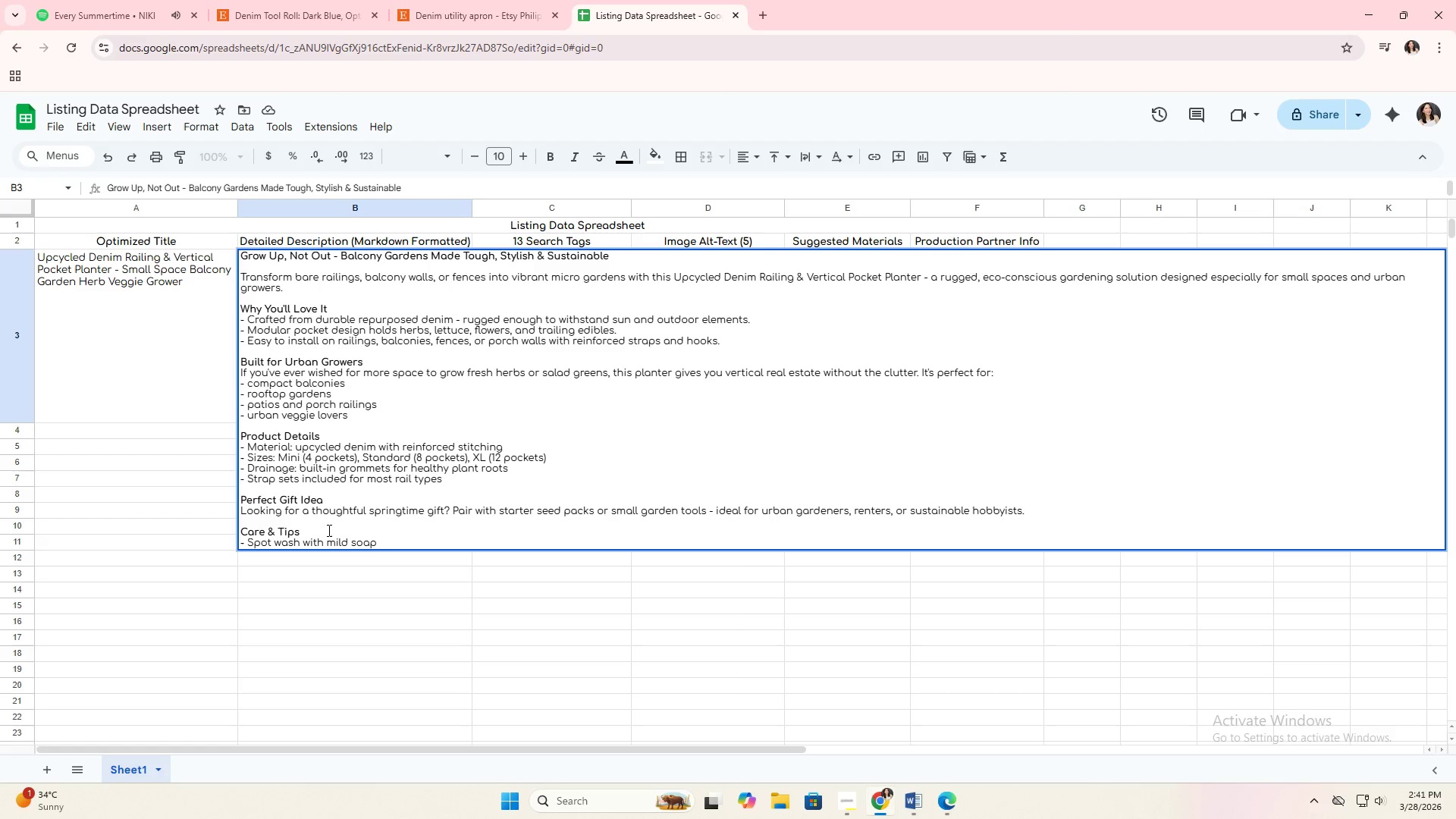 
hold_key(key=ShiftRight, duration=1.08)
 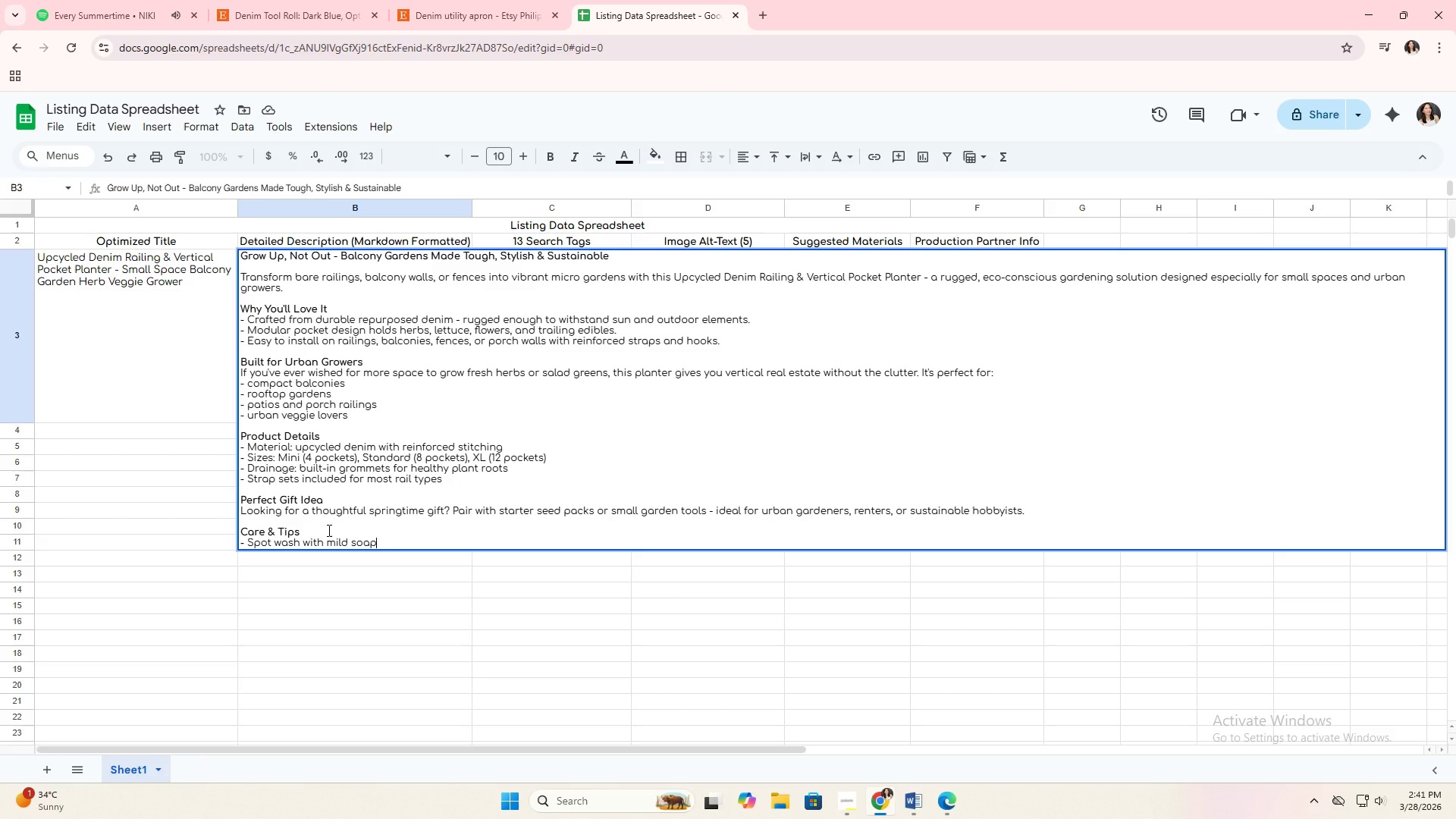 
type(; hang dry.)
 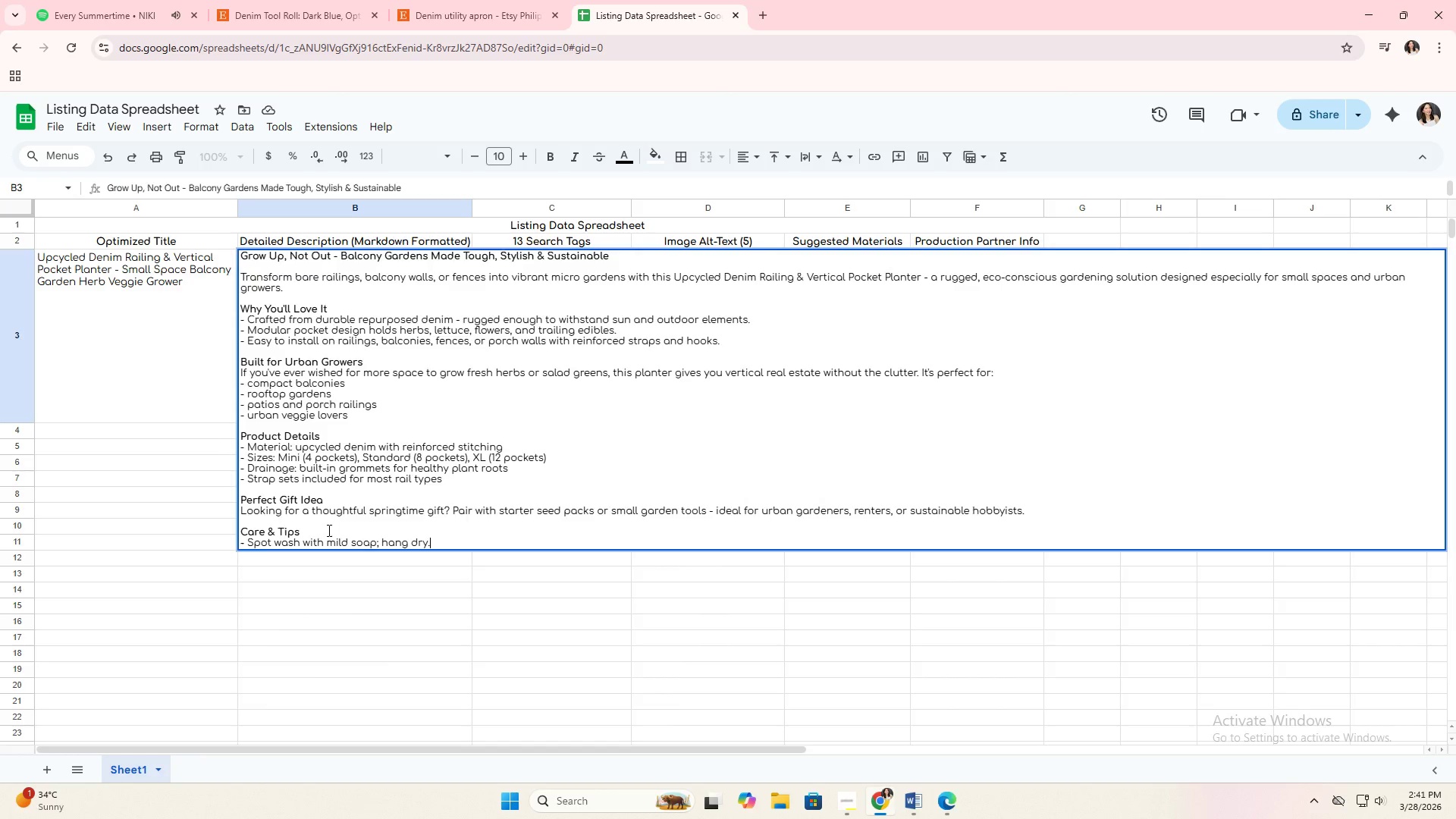 
key(Enter)
 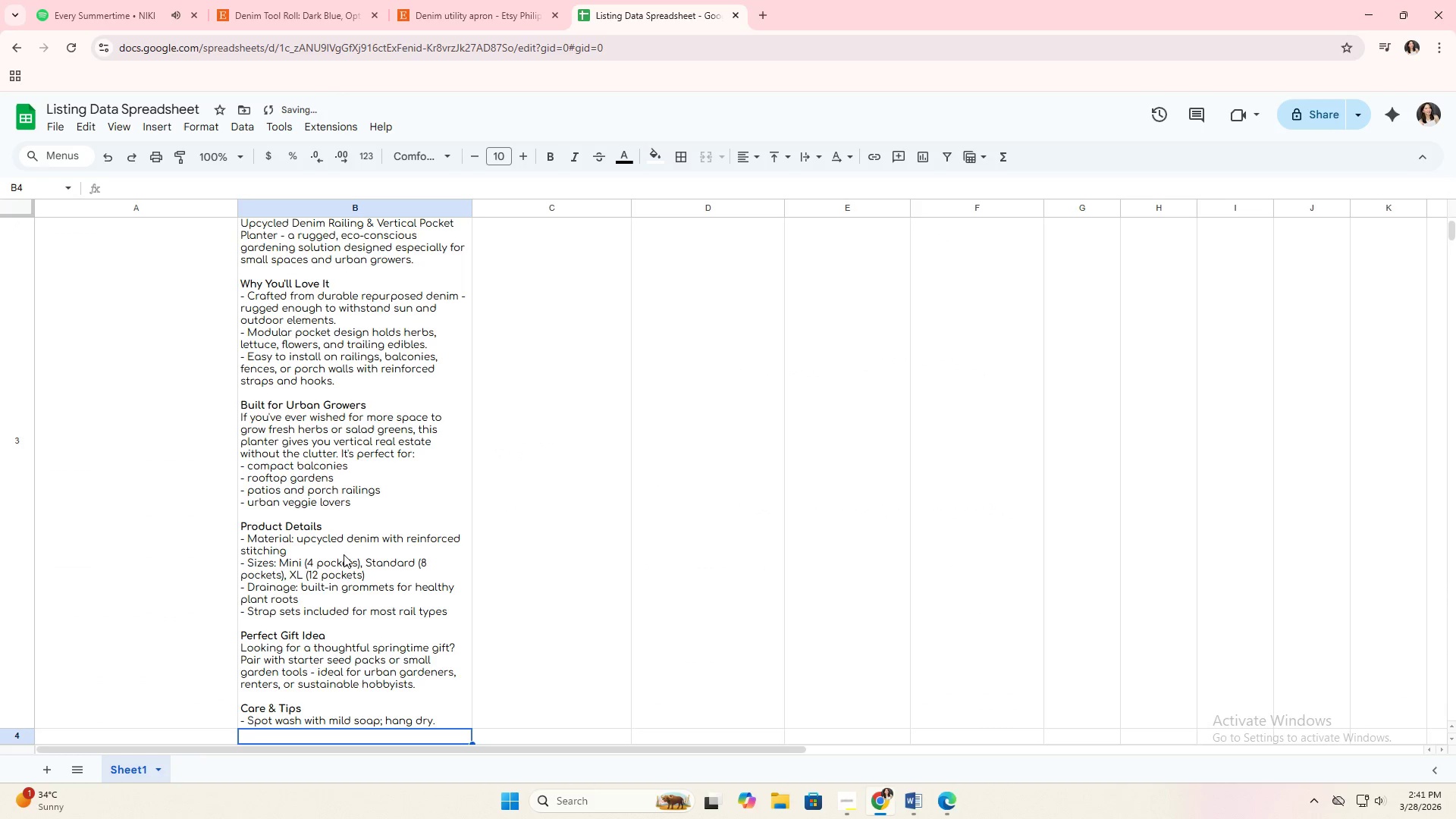 
scroll: coordinate [356, 550], scroll_direction: up, amount: 5.0
 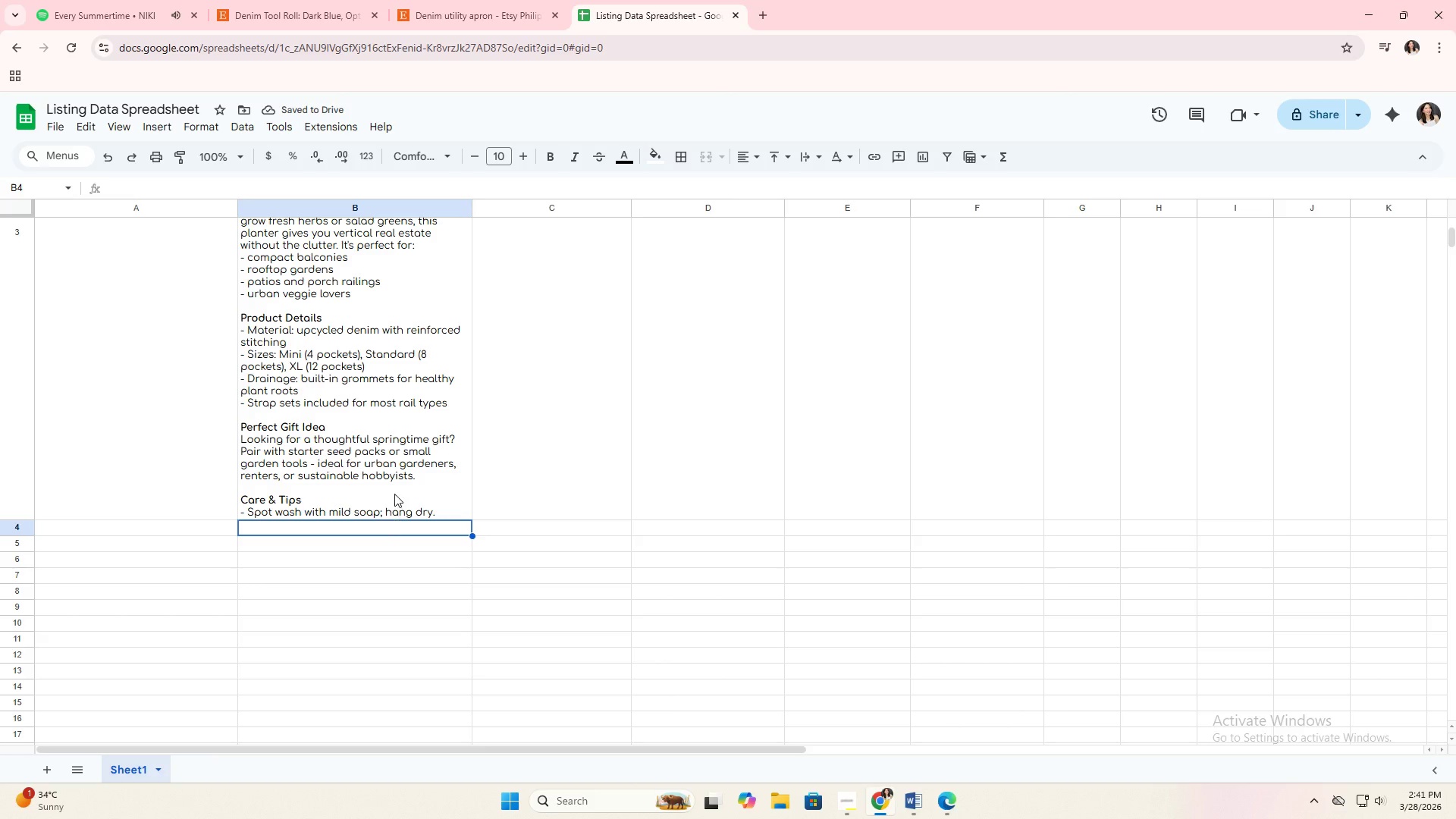 
double_click([395, 490])
 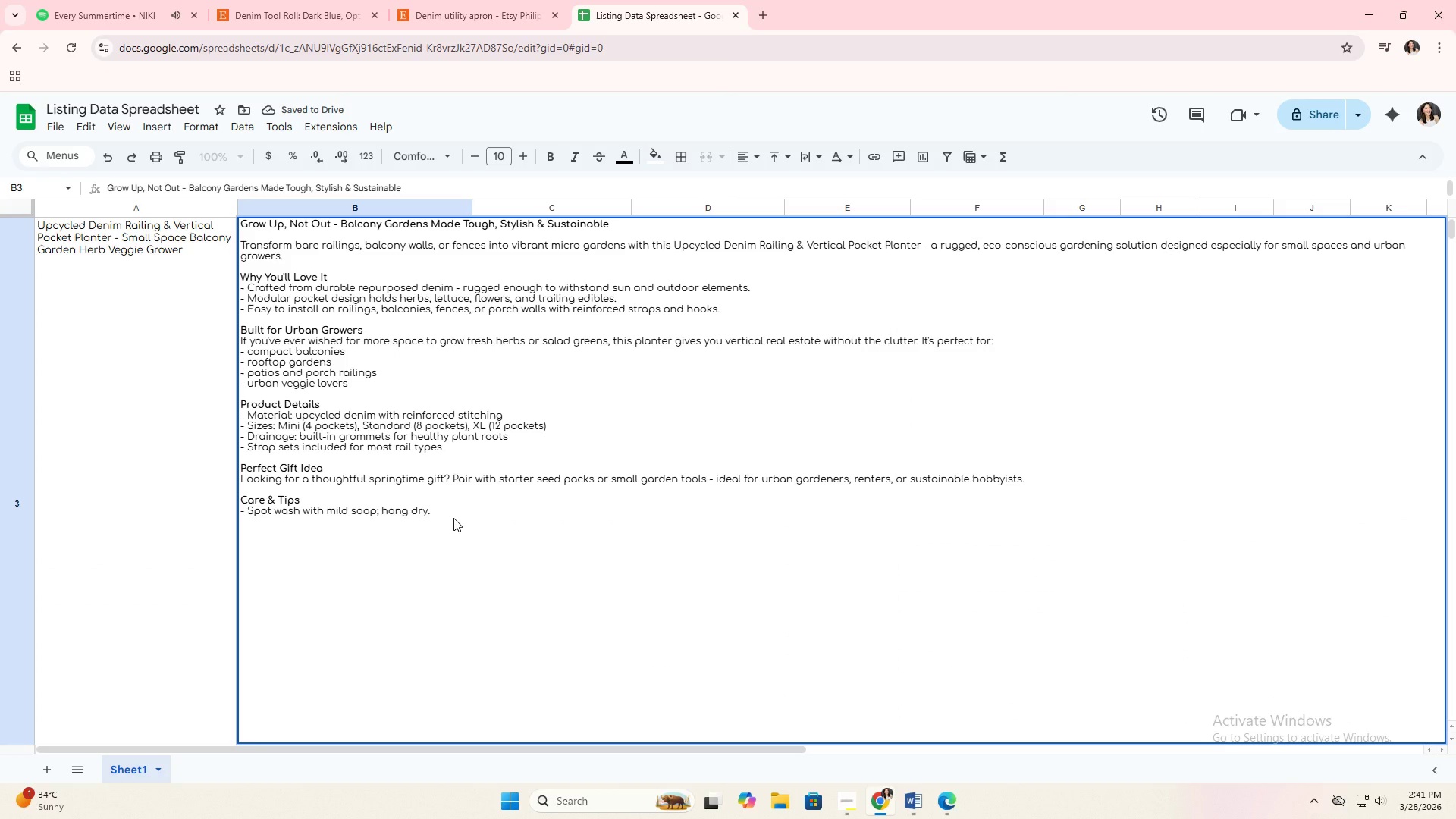 
key(Alt+AltLeft)
 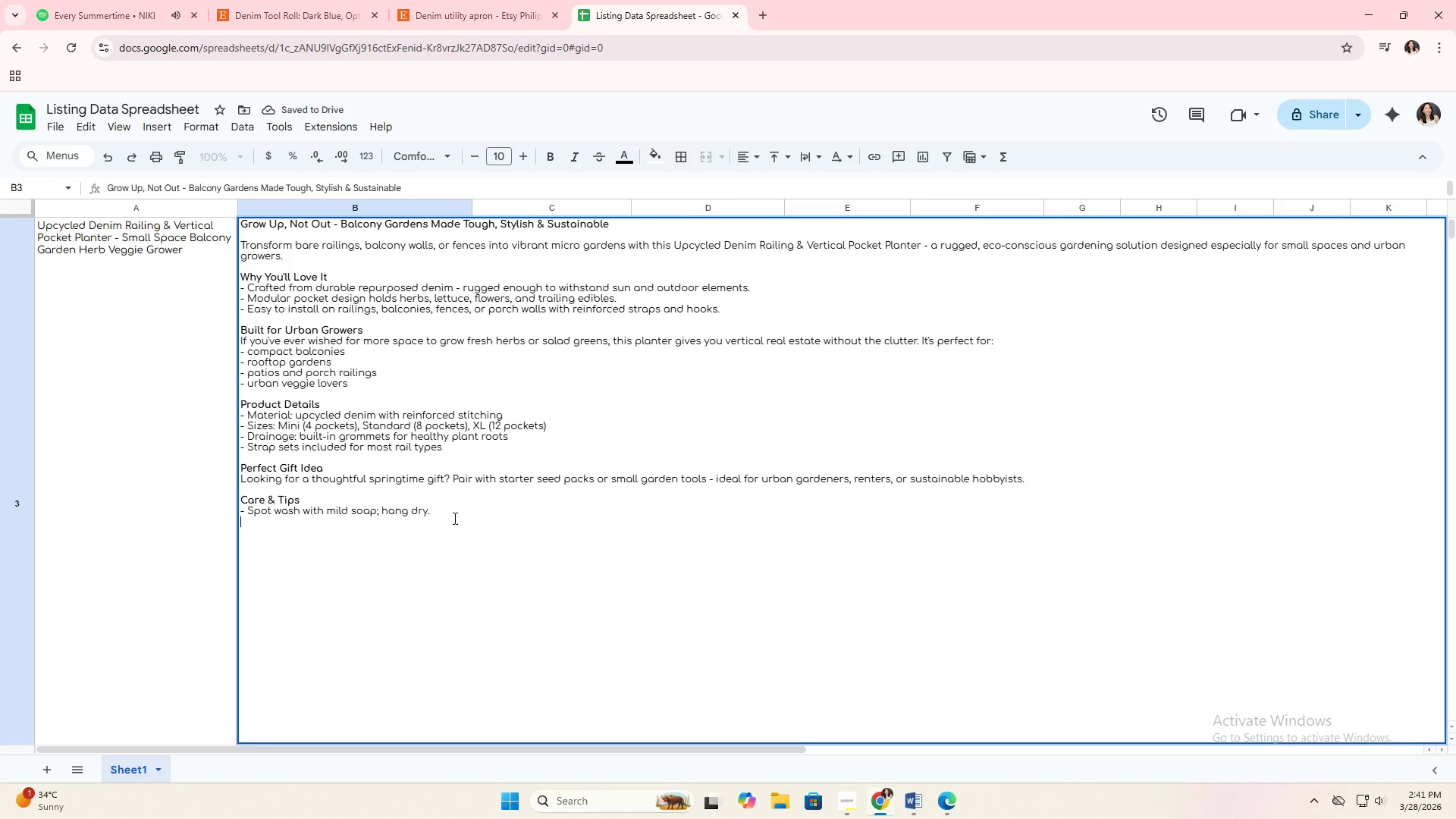 
key(Alt+Enter)
 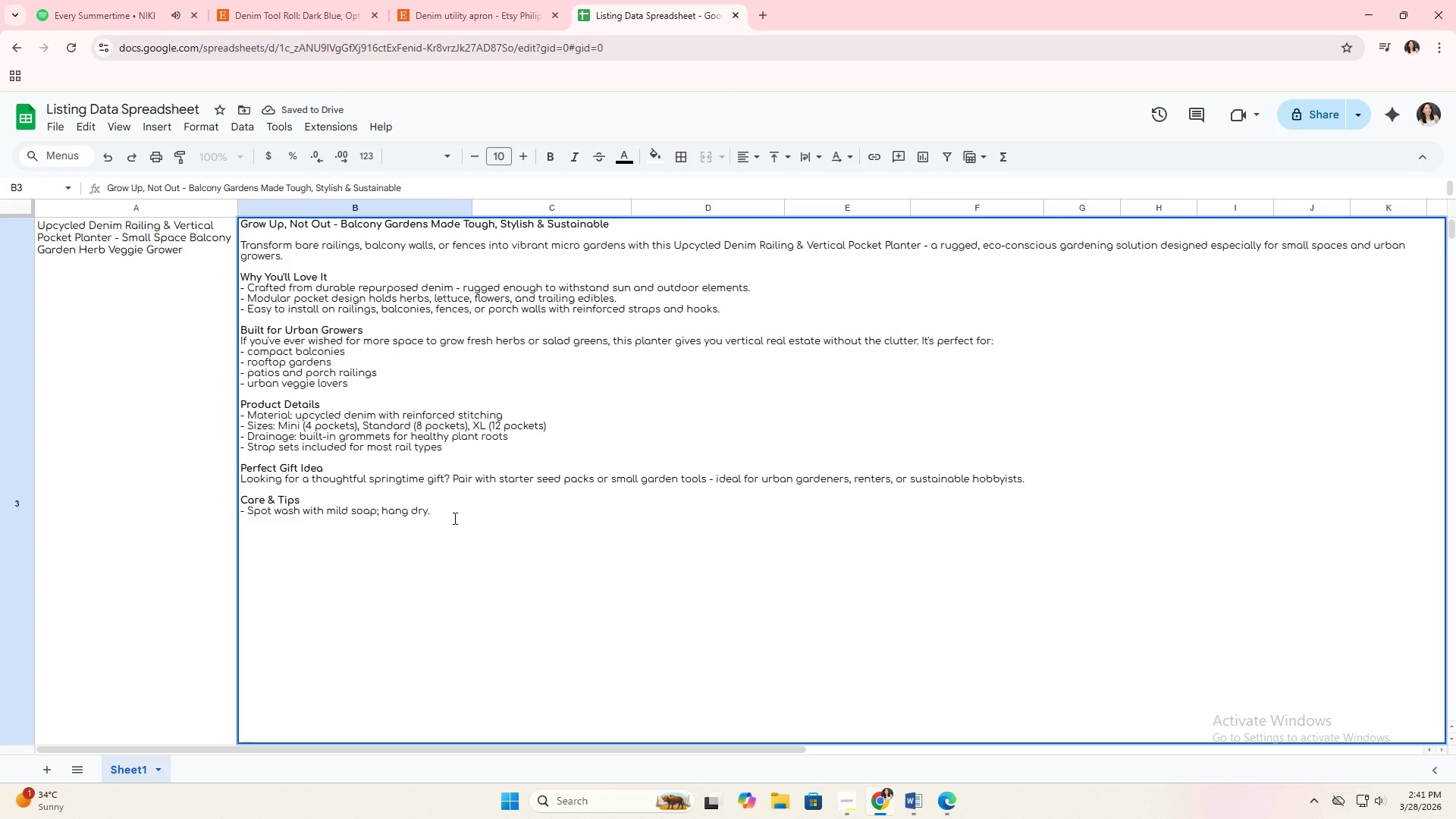 
type(- Use soil rated for containers with good drainage )
key(Backspace)
type(.)
 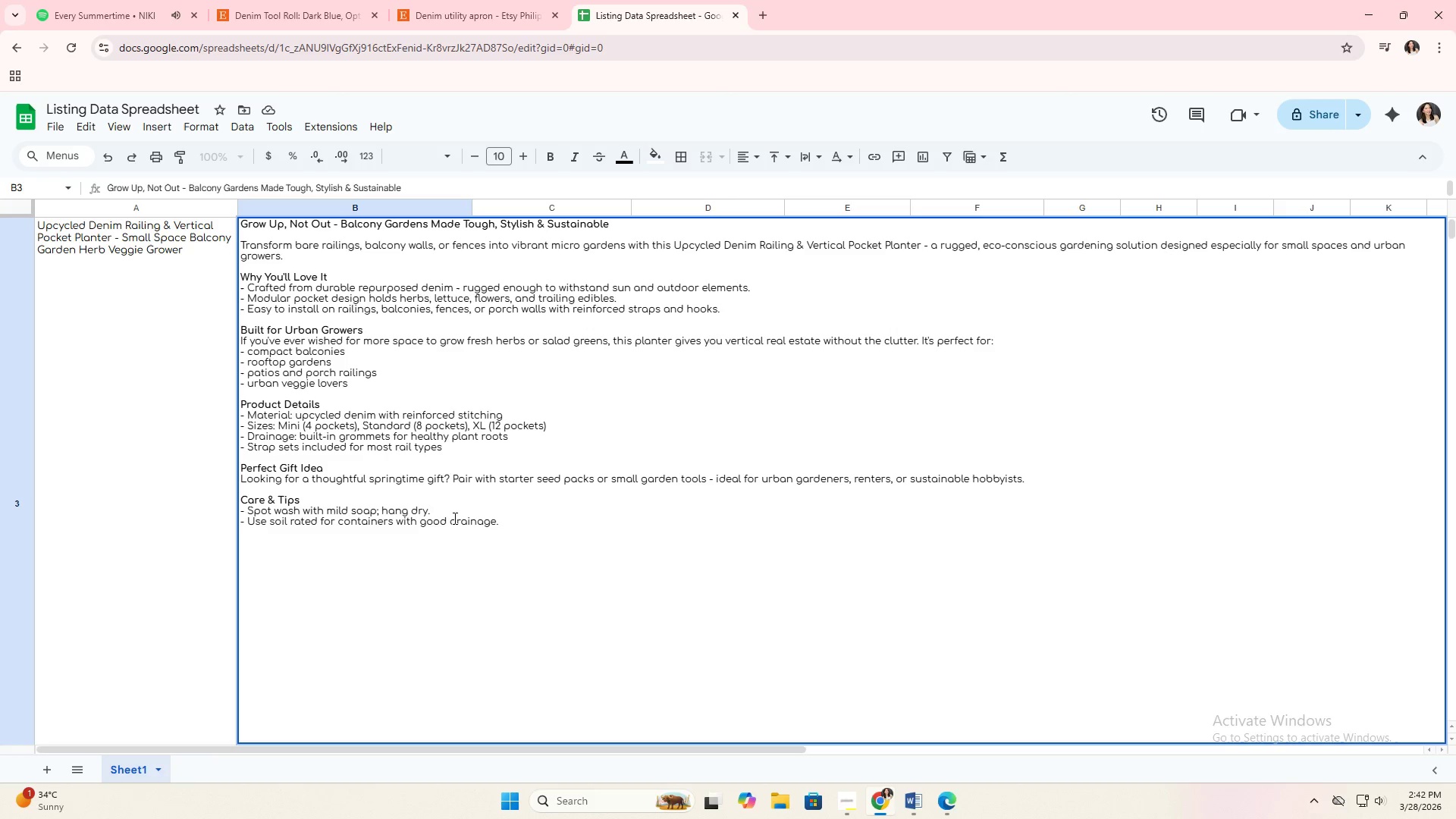 
key(Alt+AltLeft)
 